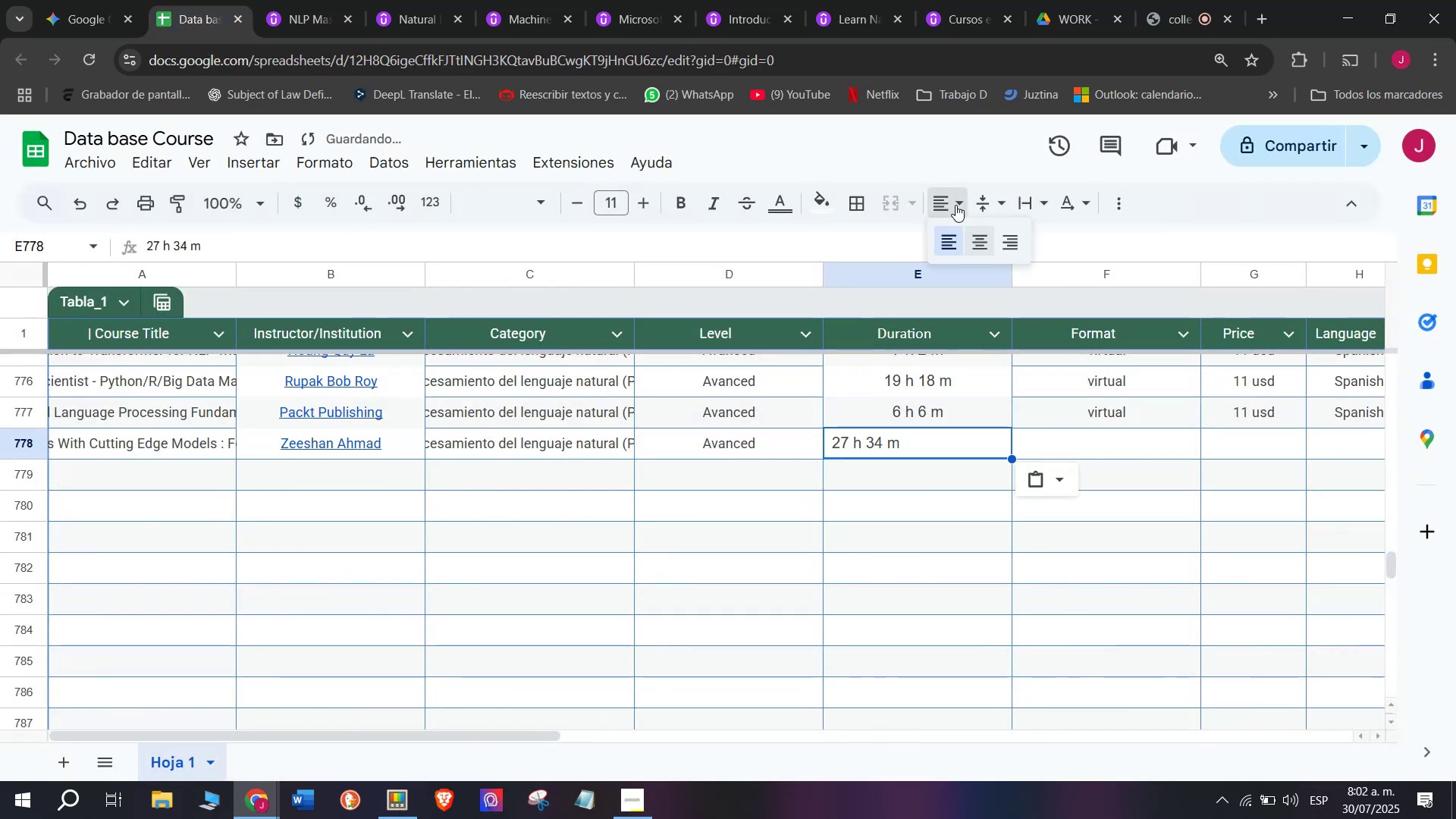 
left_click([975, 235])
 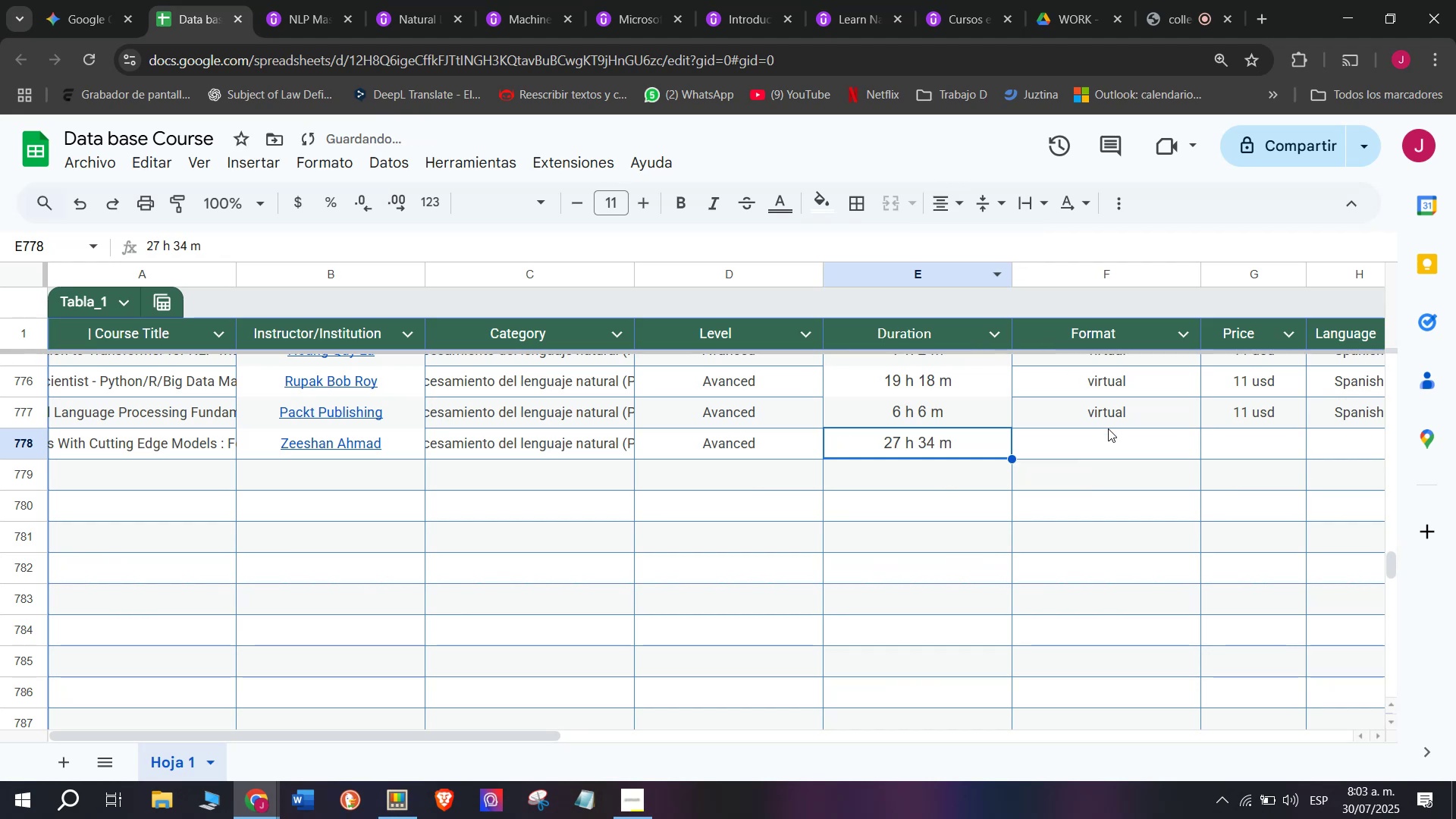 
left_click([1108, 429])
 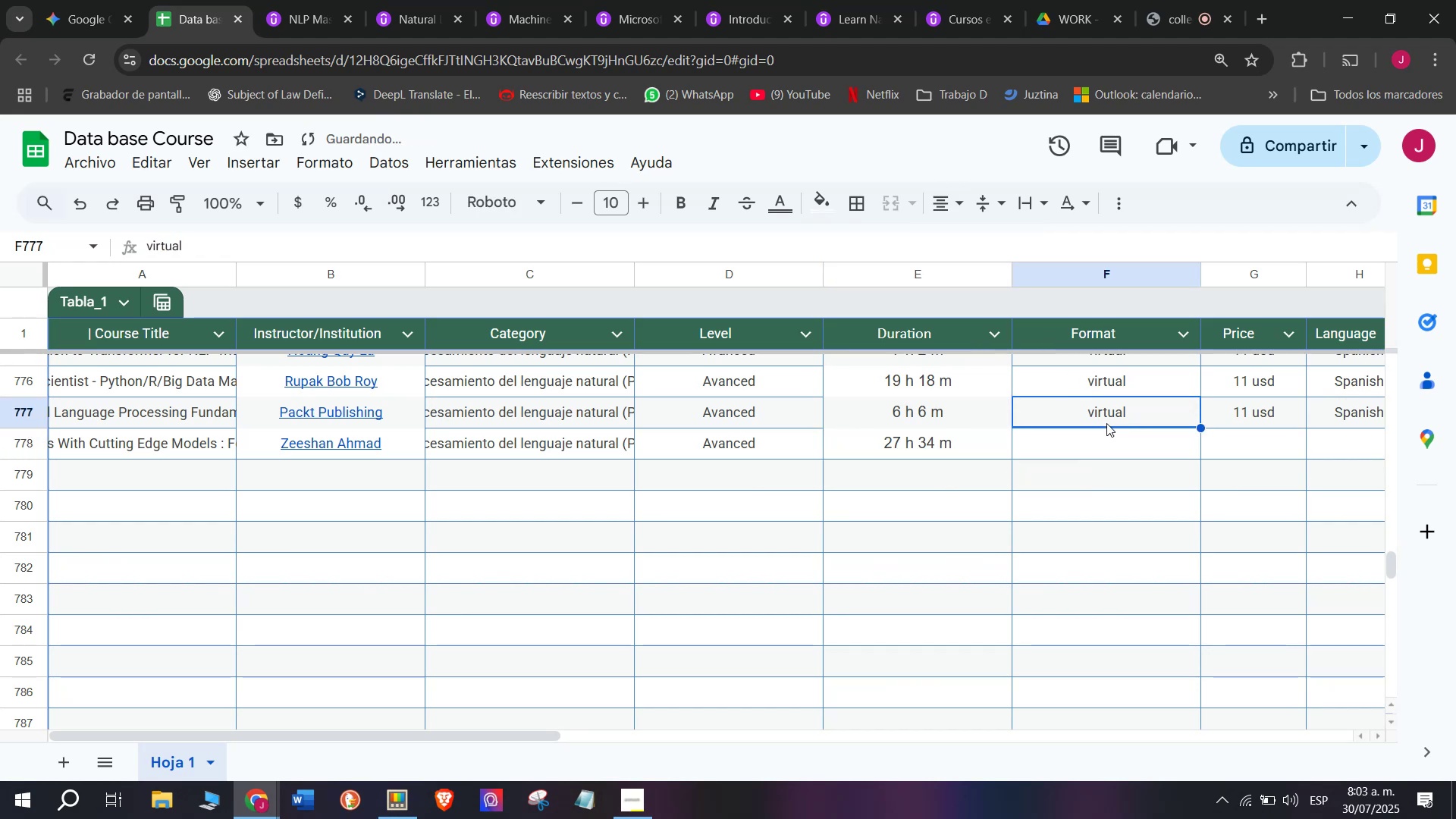 
key(Break)
 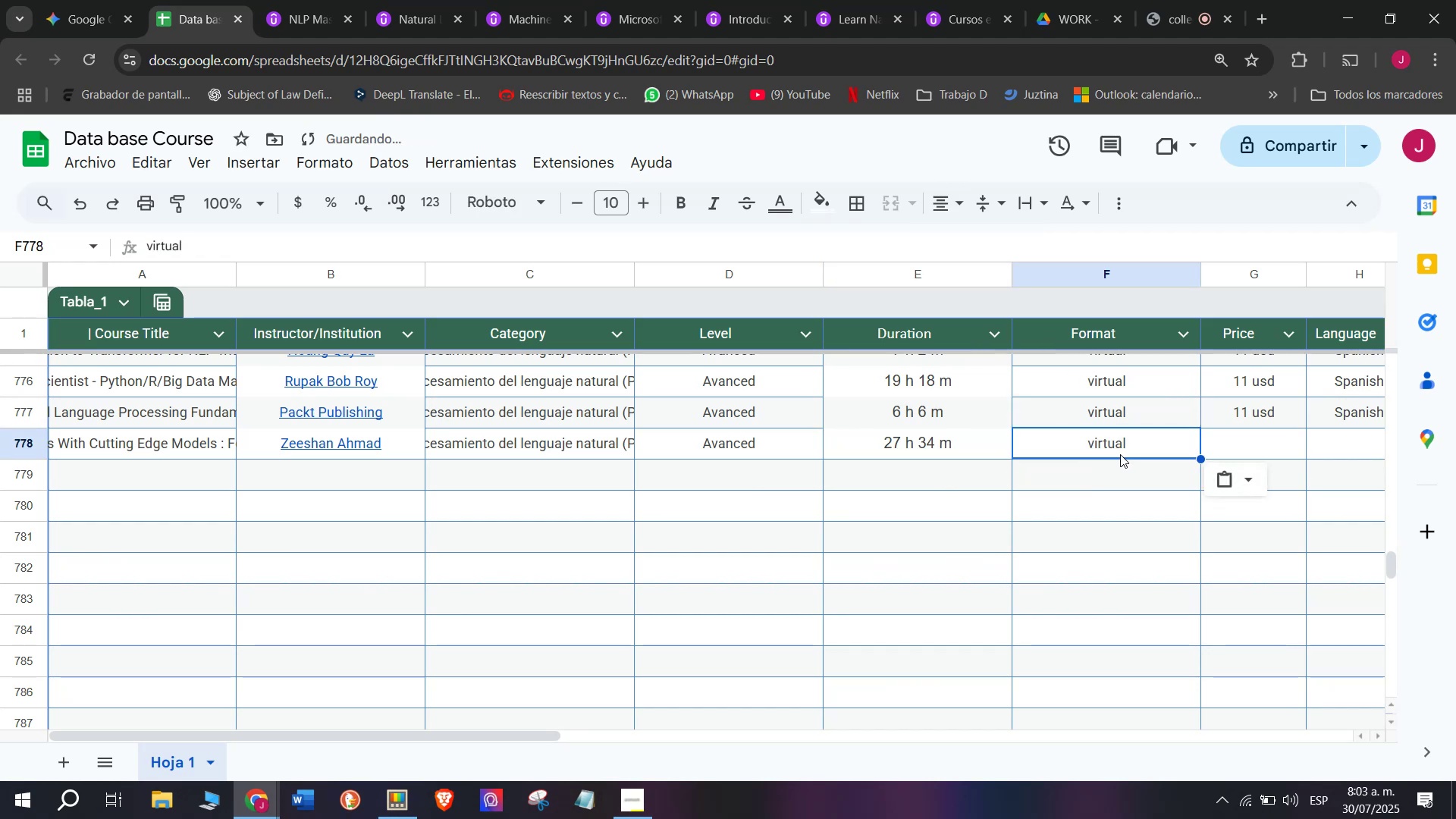 
key(Control+ControlLeft)
 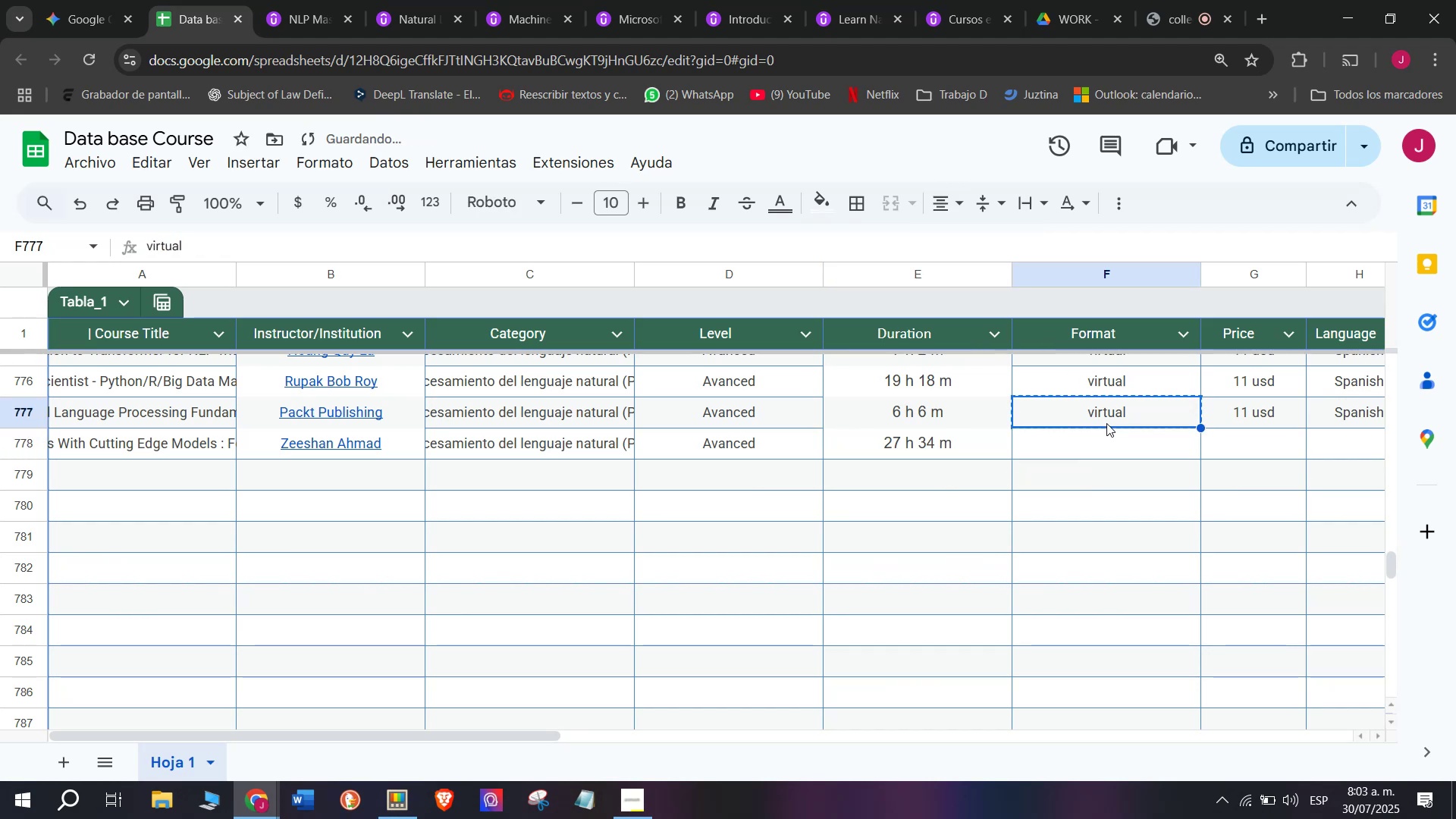 
key(Control+C)
 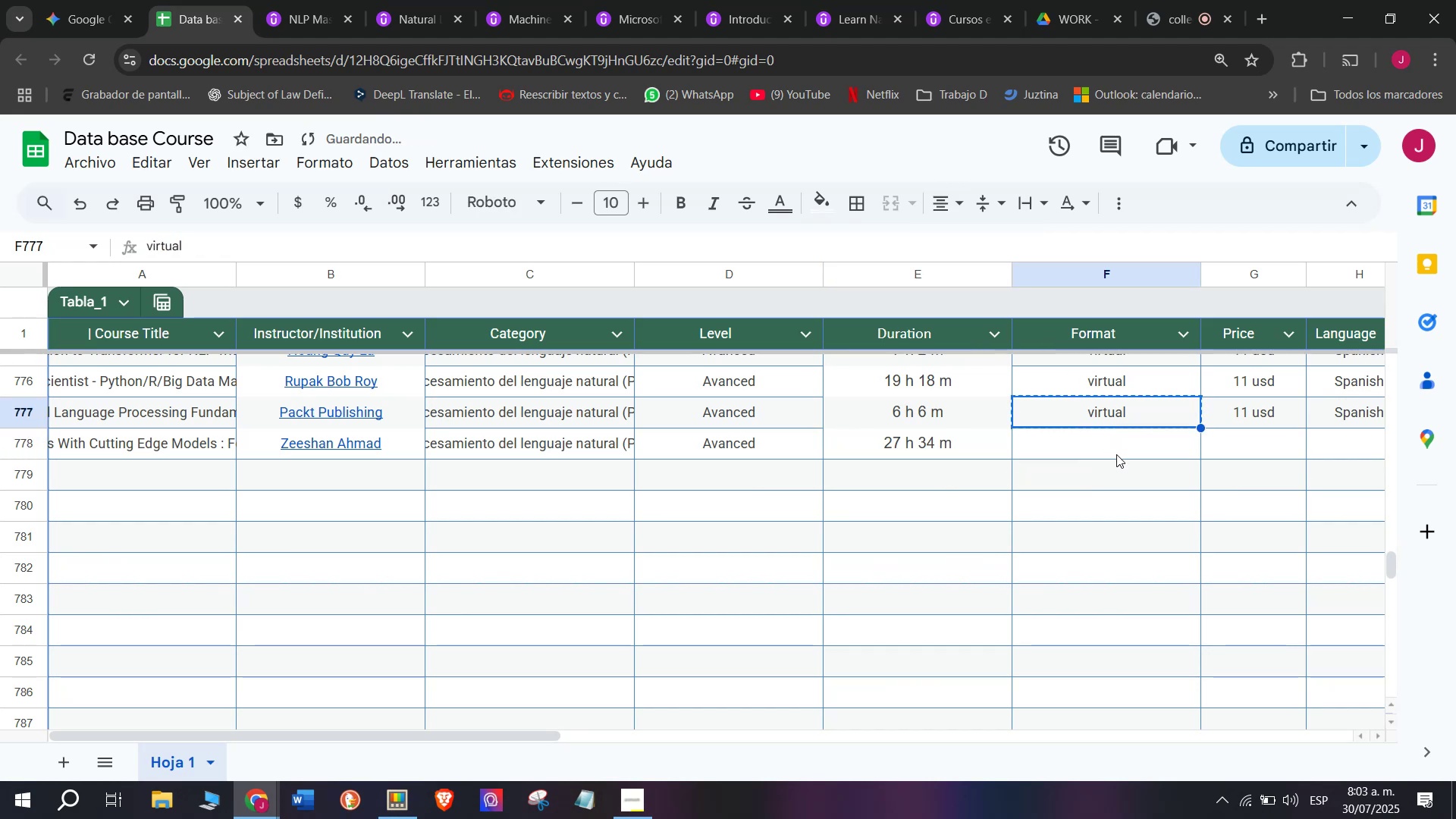 
left_click([1116, 454])
 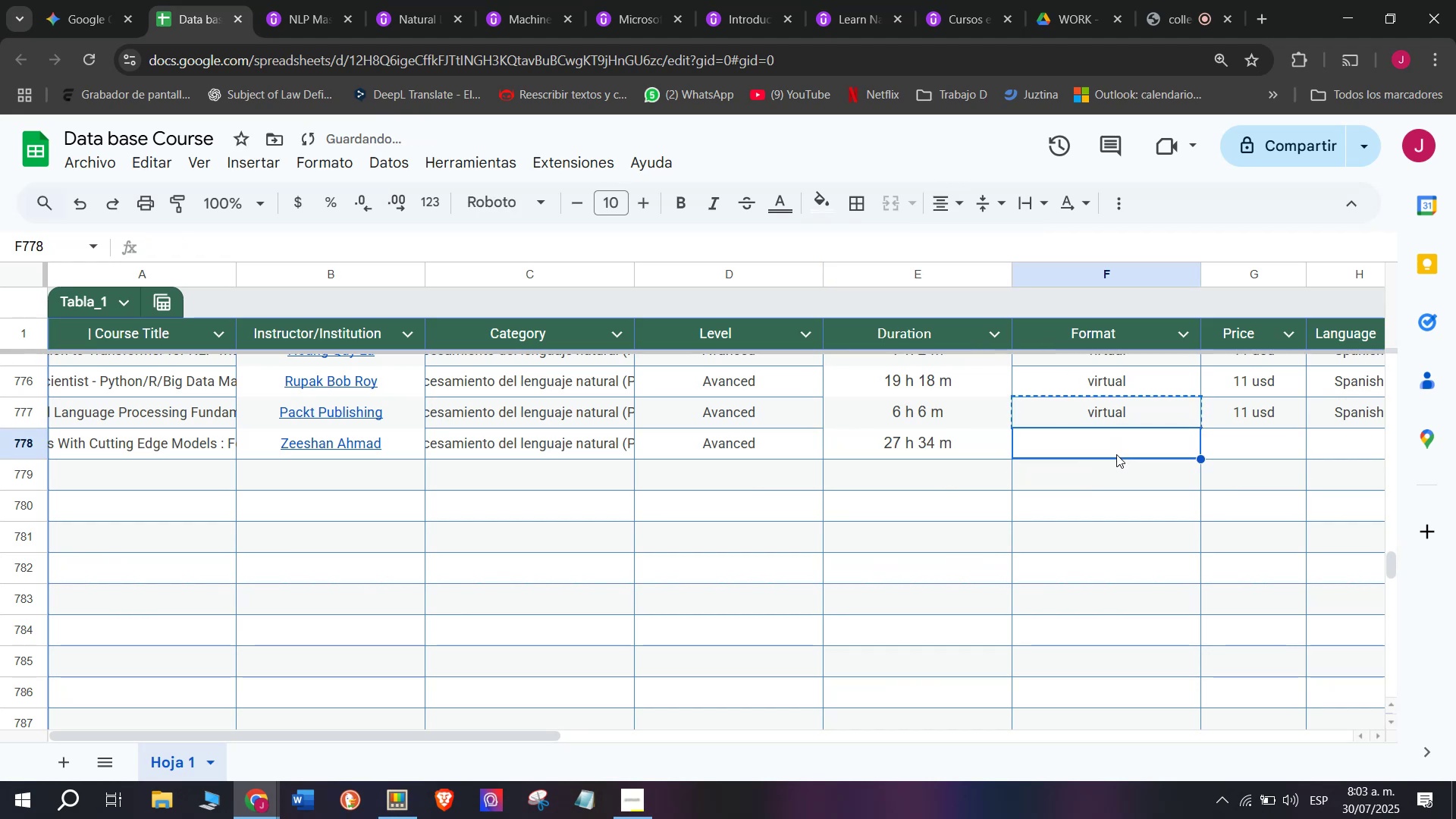 
key(Control+ControlLeft)
 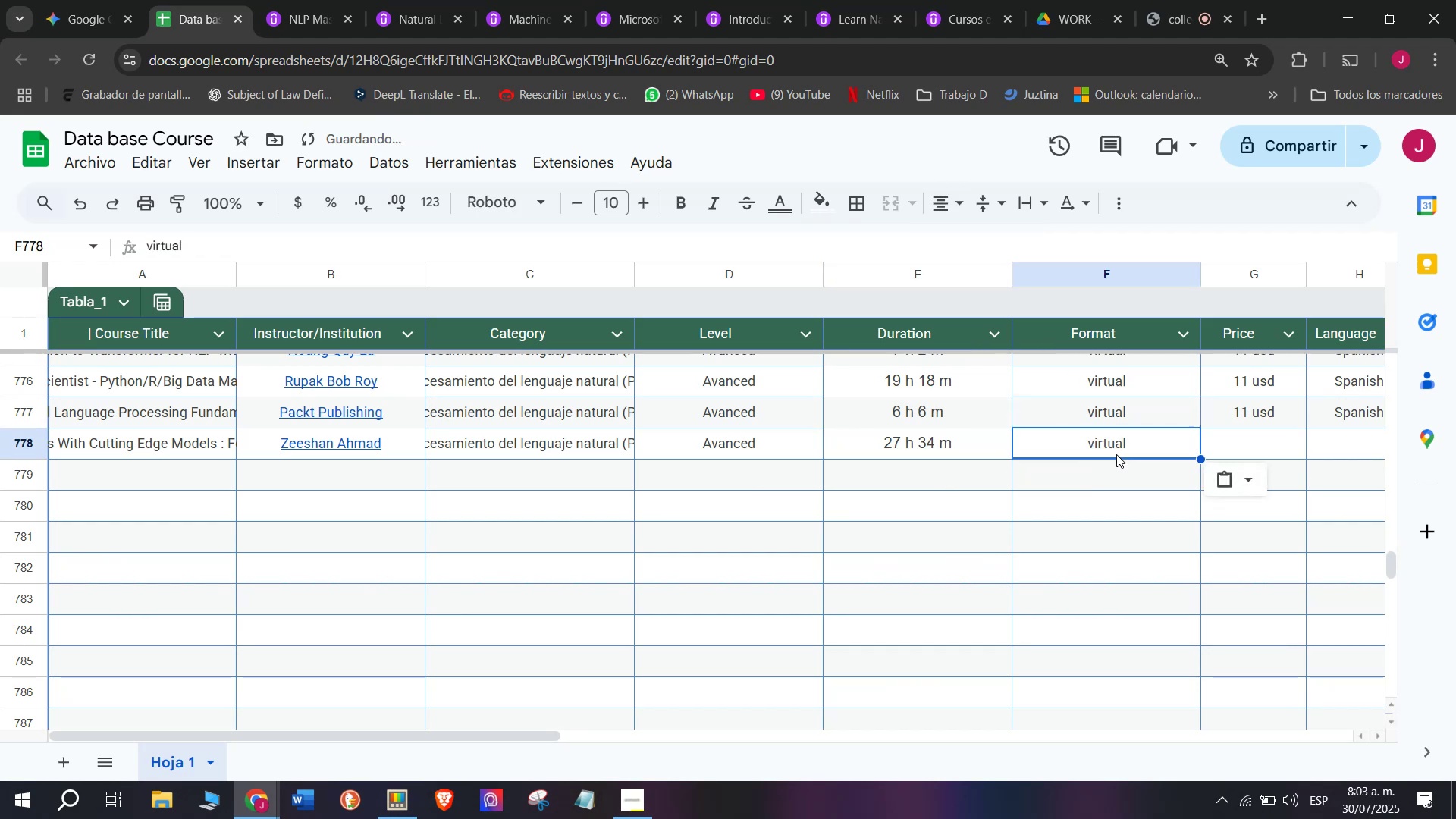 
key(Z)
 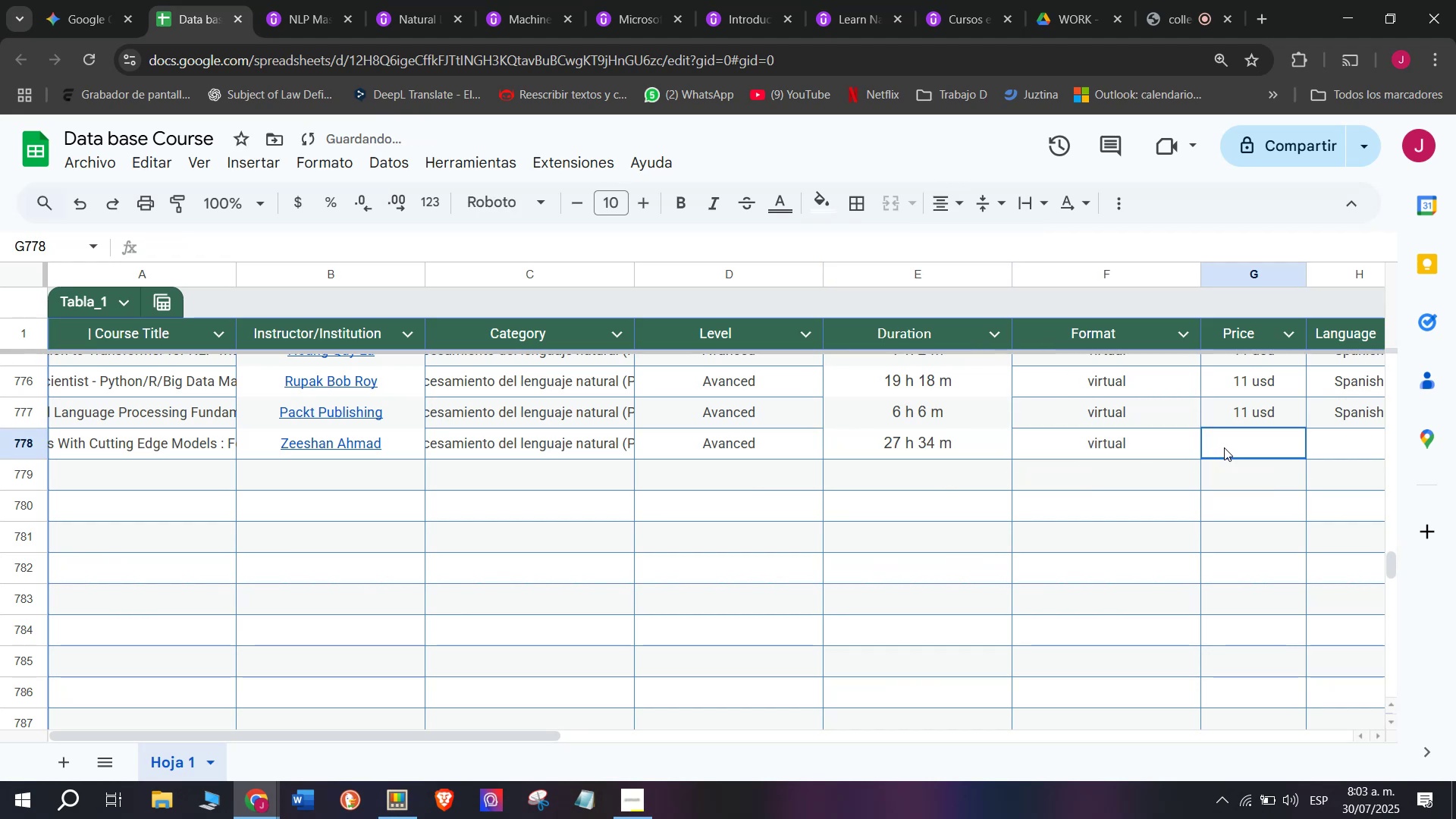 
key(Control+V)
 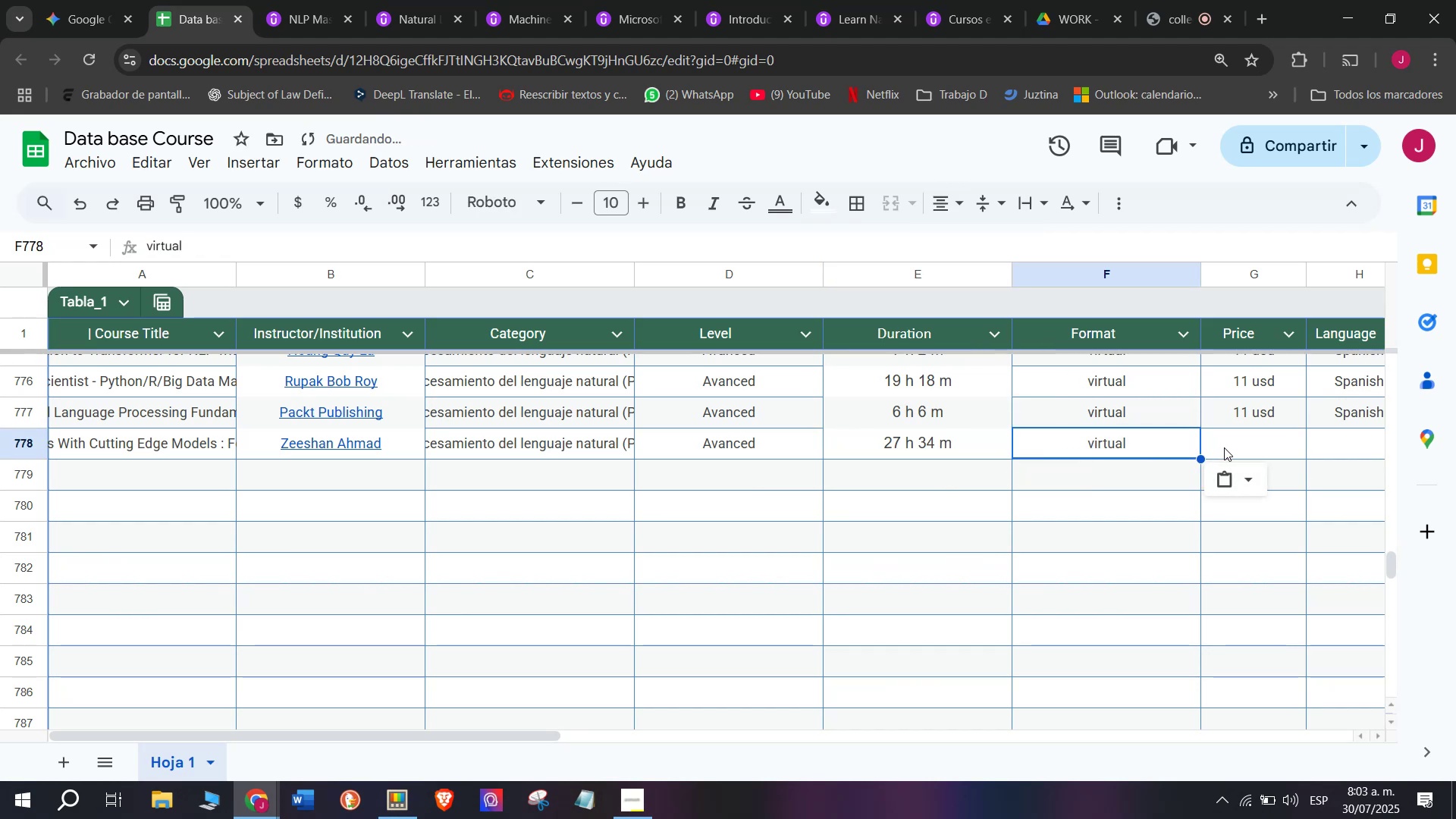 
left_click([1224, 447])
 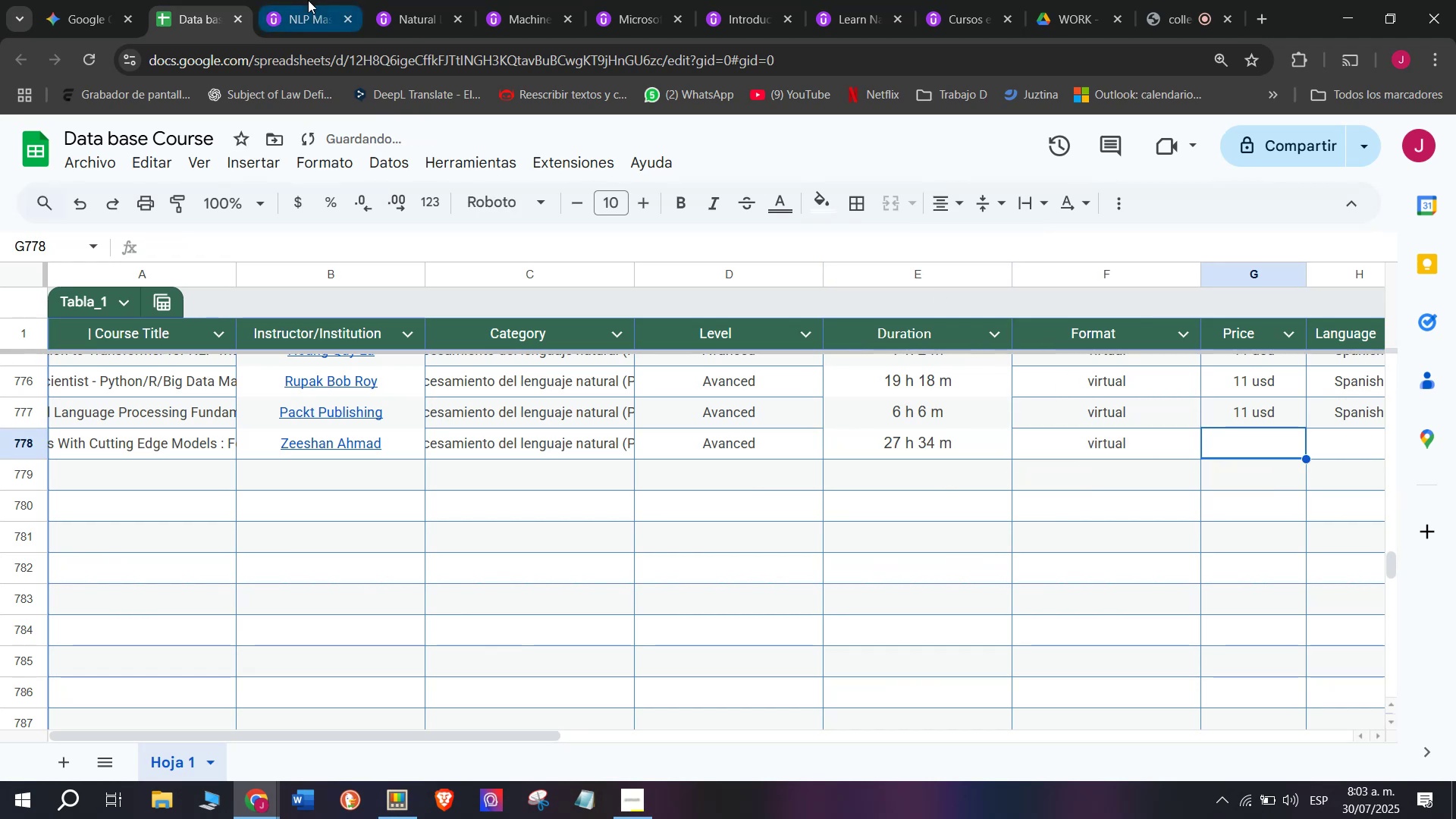 
left_click([308, 0])
 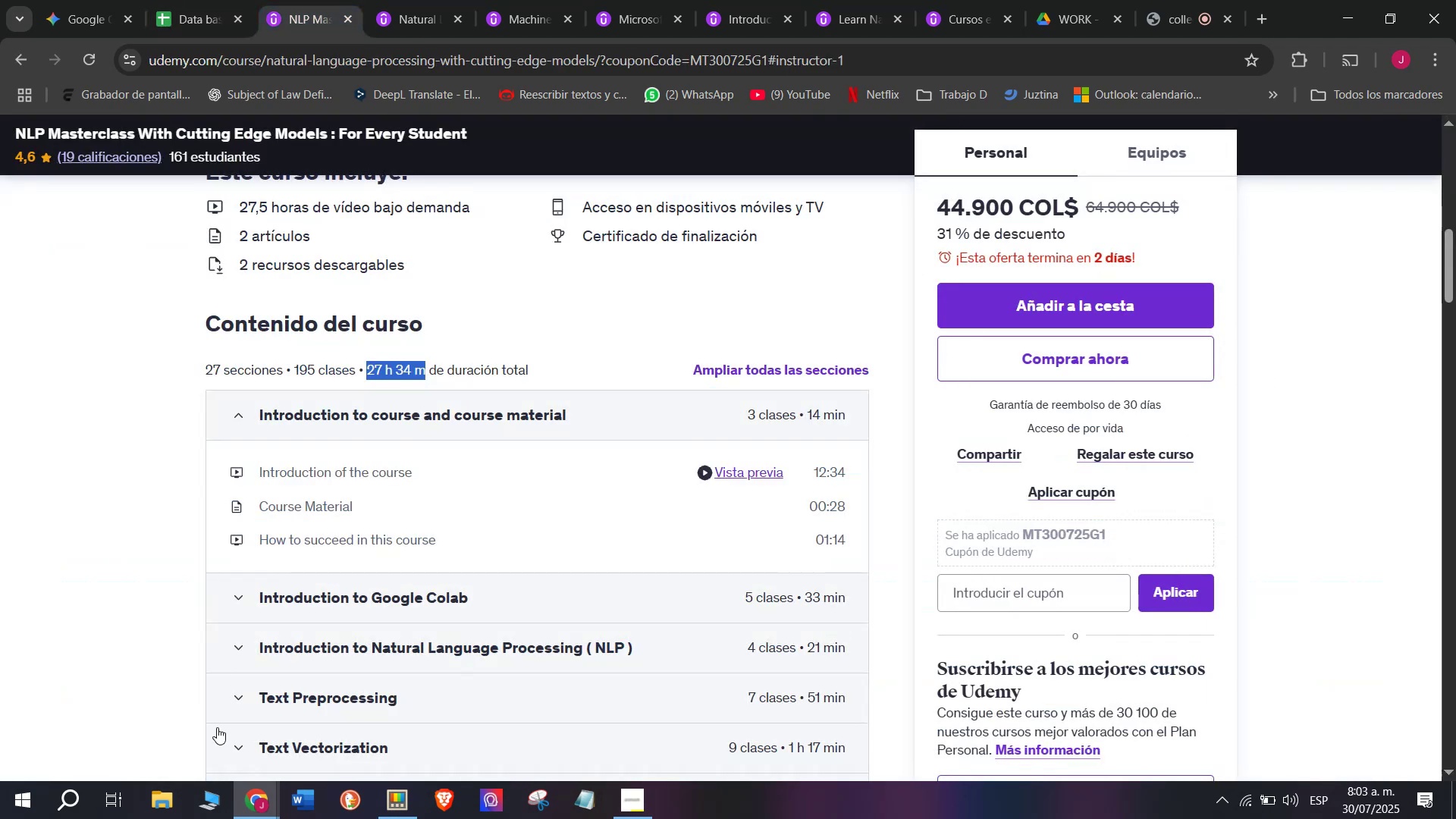 
scroll: coordinate [284, 703], scroll_direction: up, amount: 4.0
 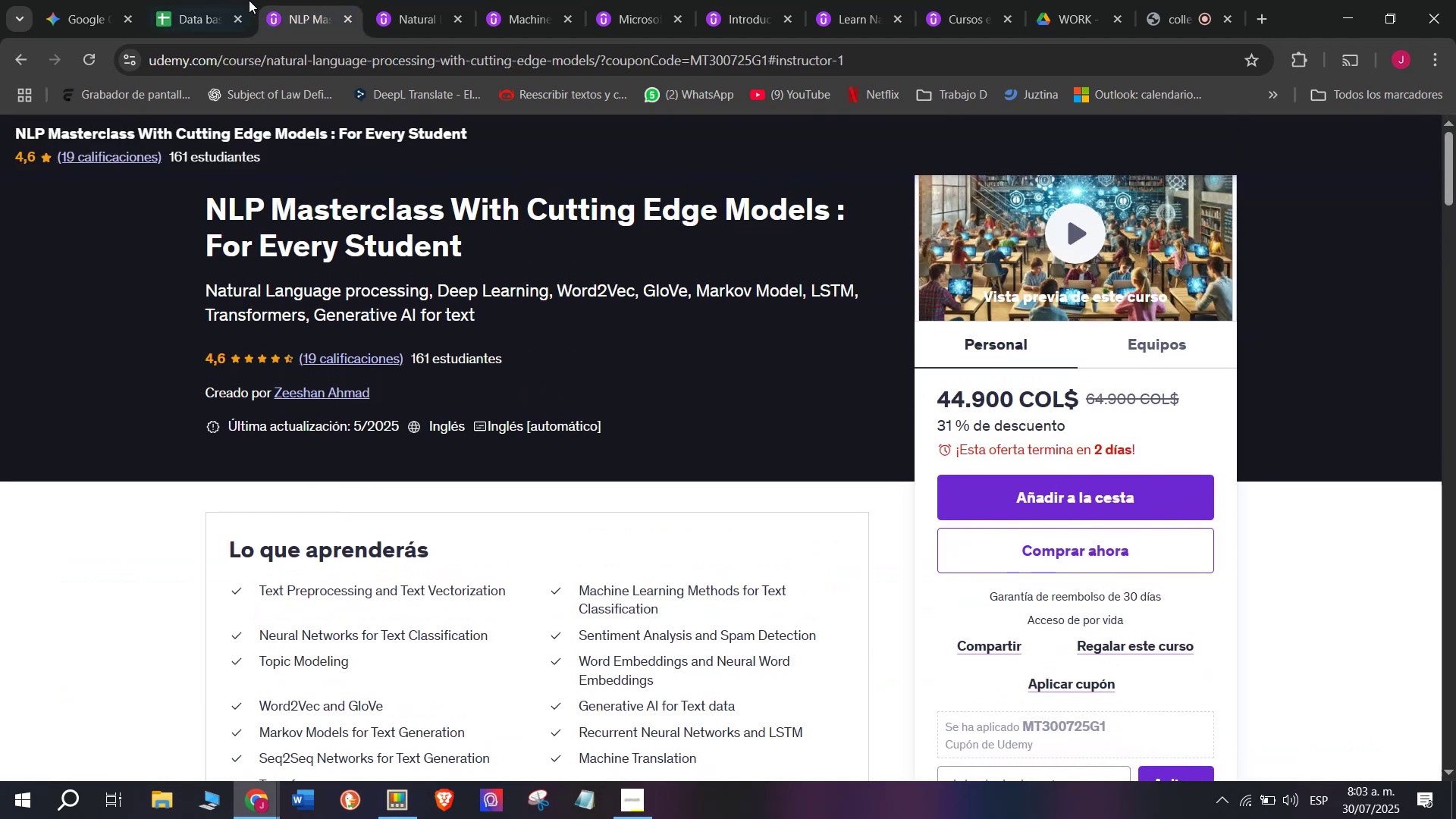 
left_click([230, 0])
 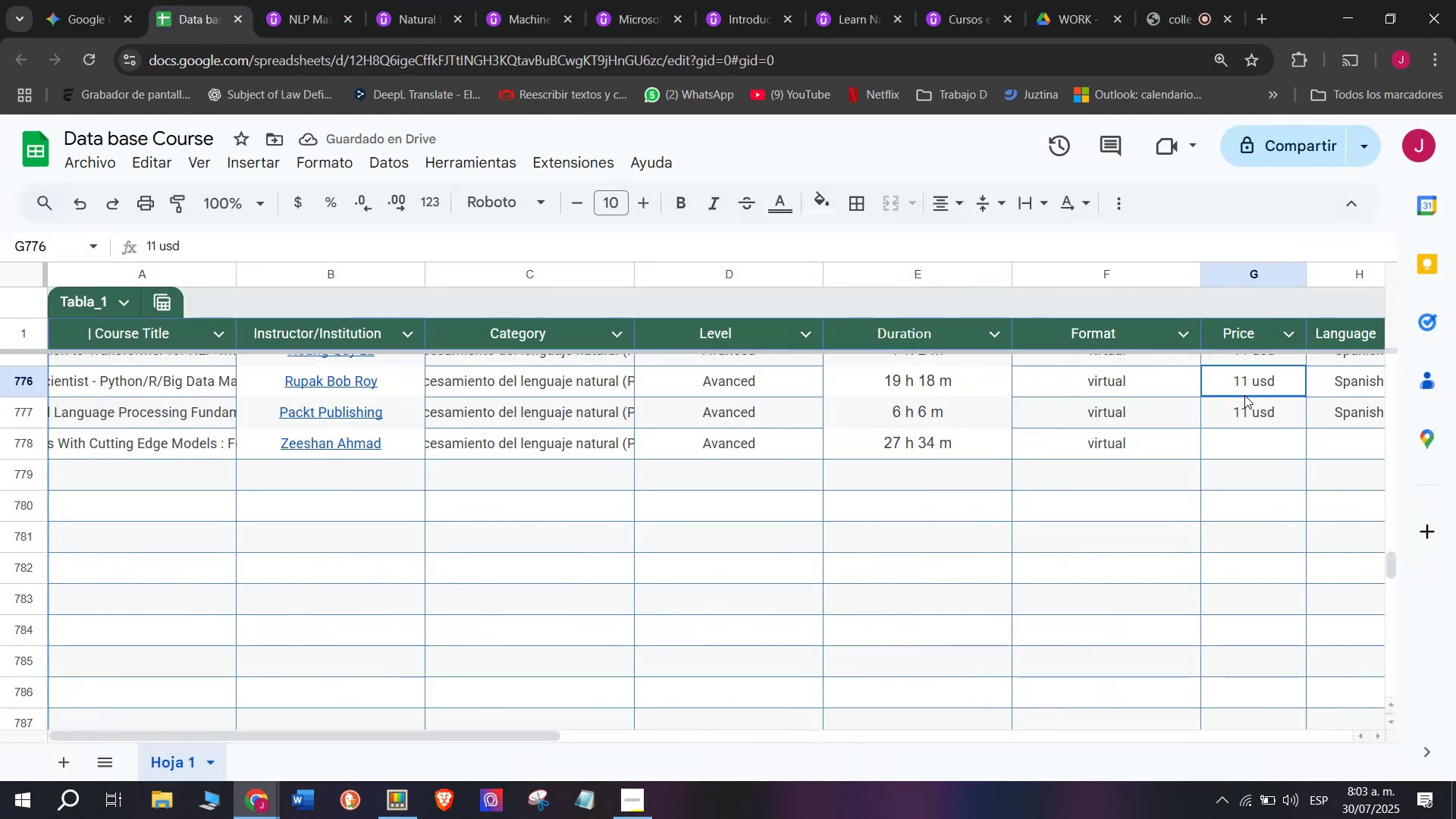 
double_click([1257, 411])
 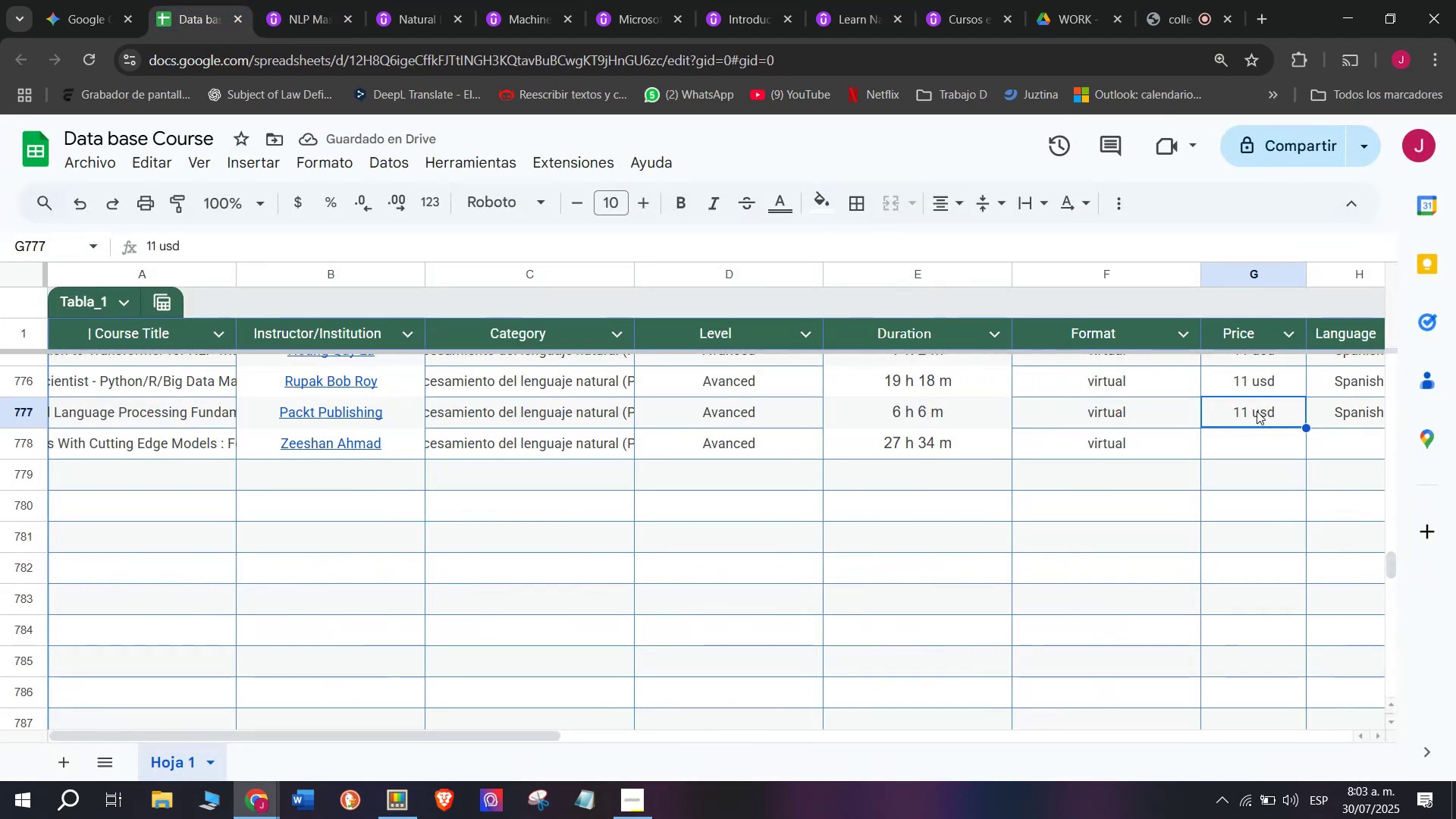 
key(Break)
 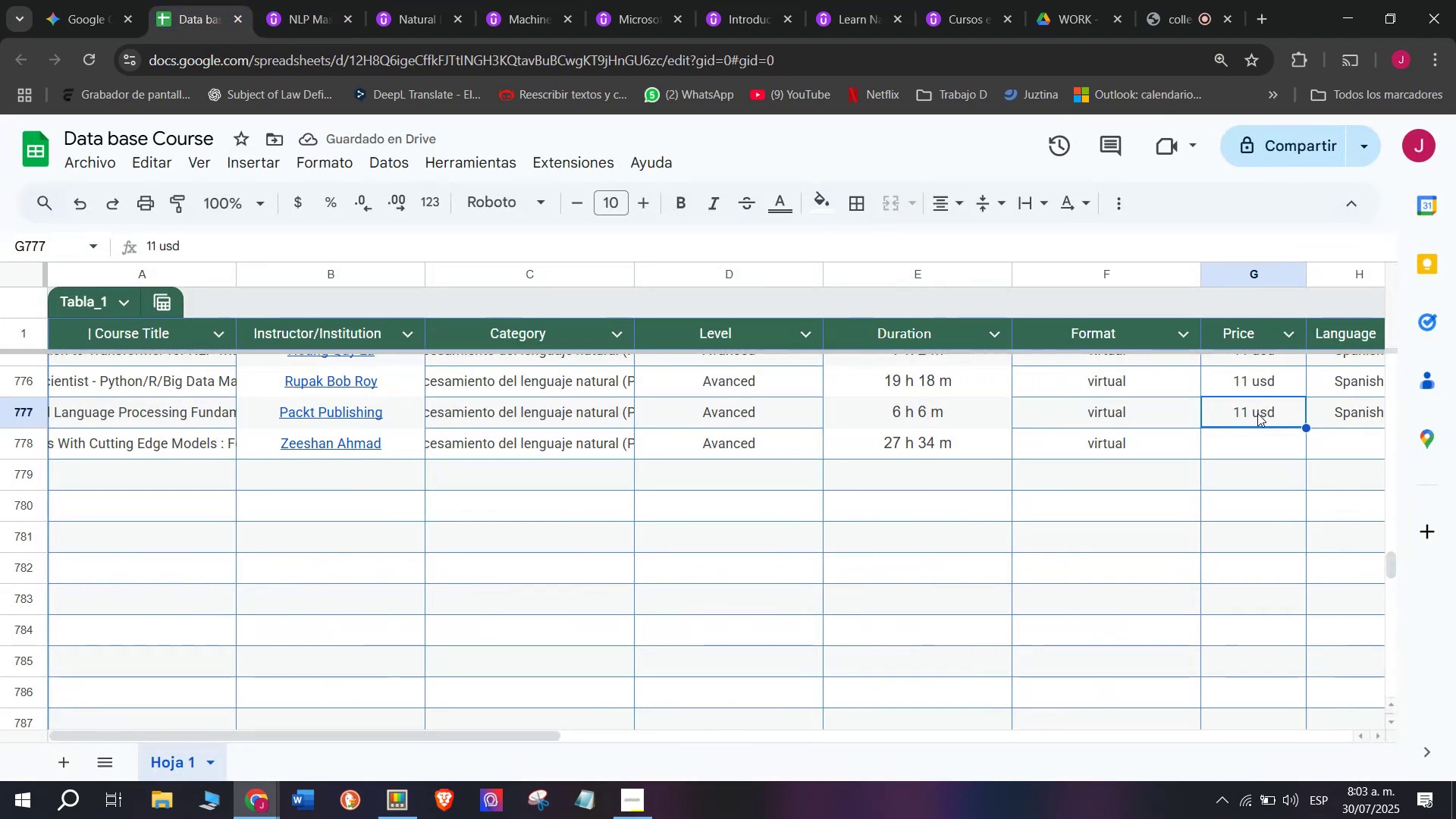 
key(Control+ControlLeft)
 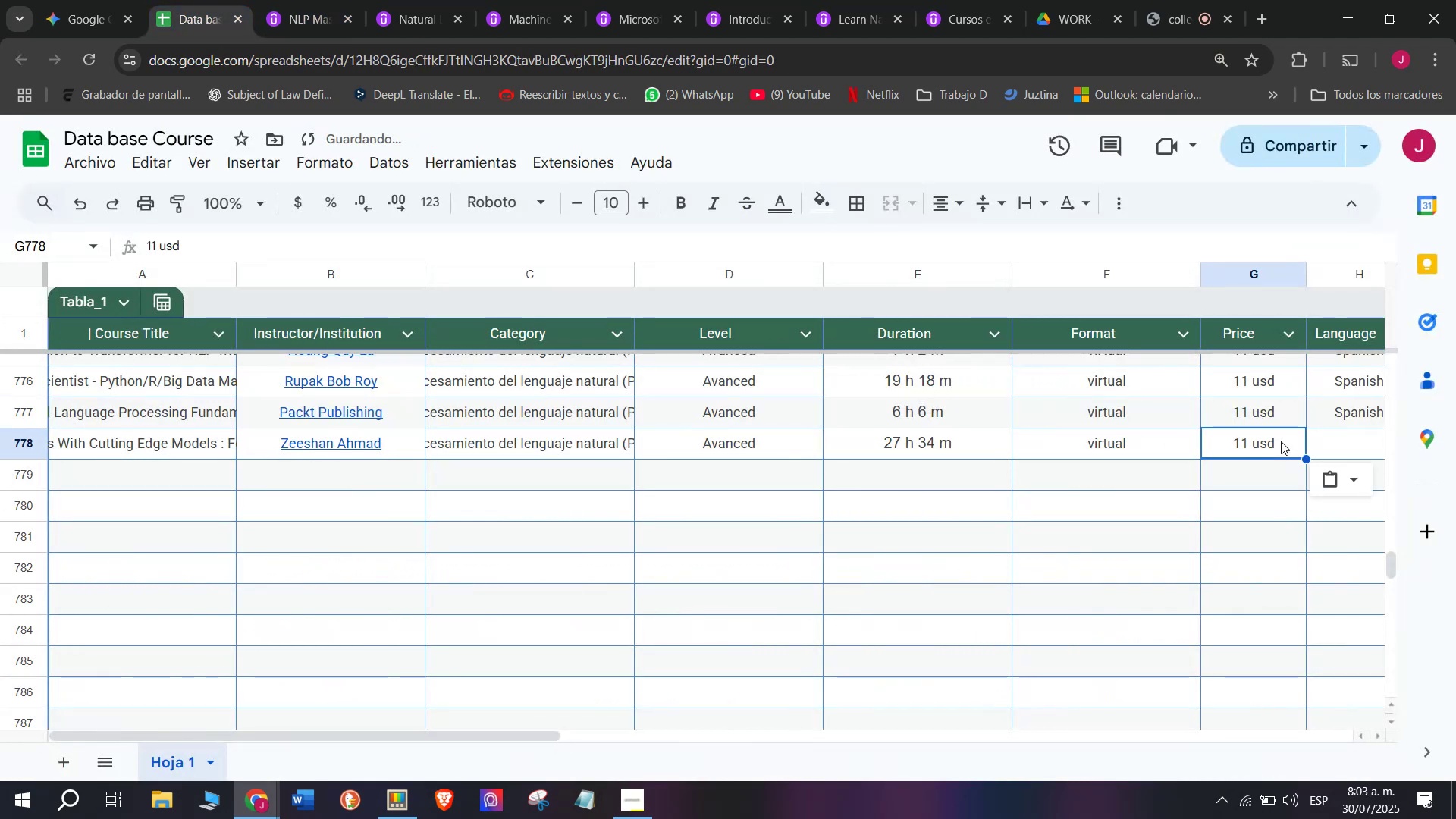 
key(Control+C)
 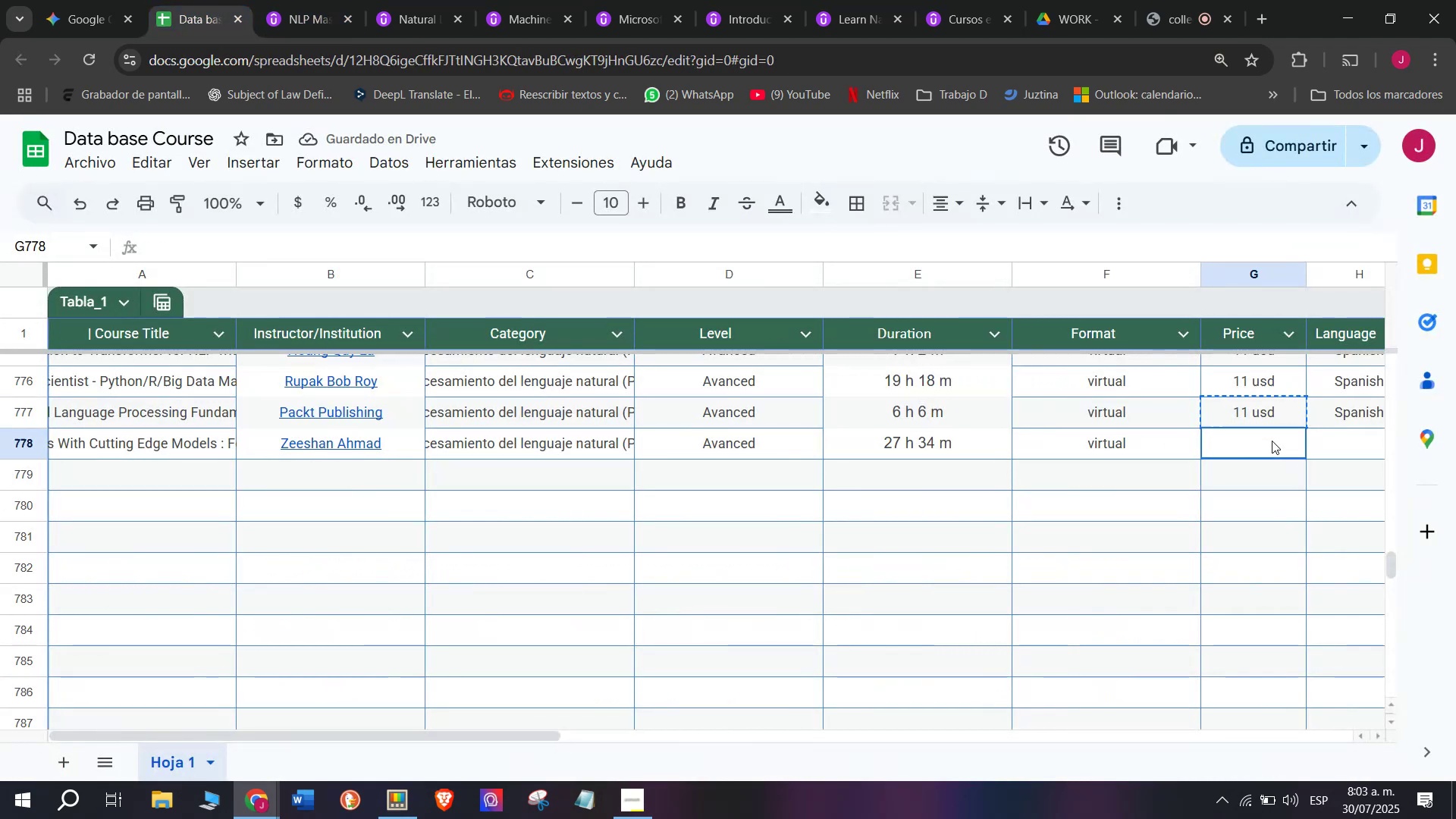 
triple_click([1272, 441])
 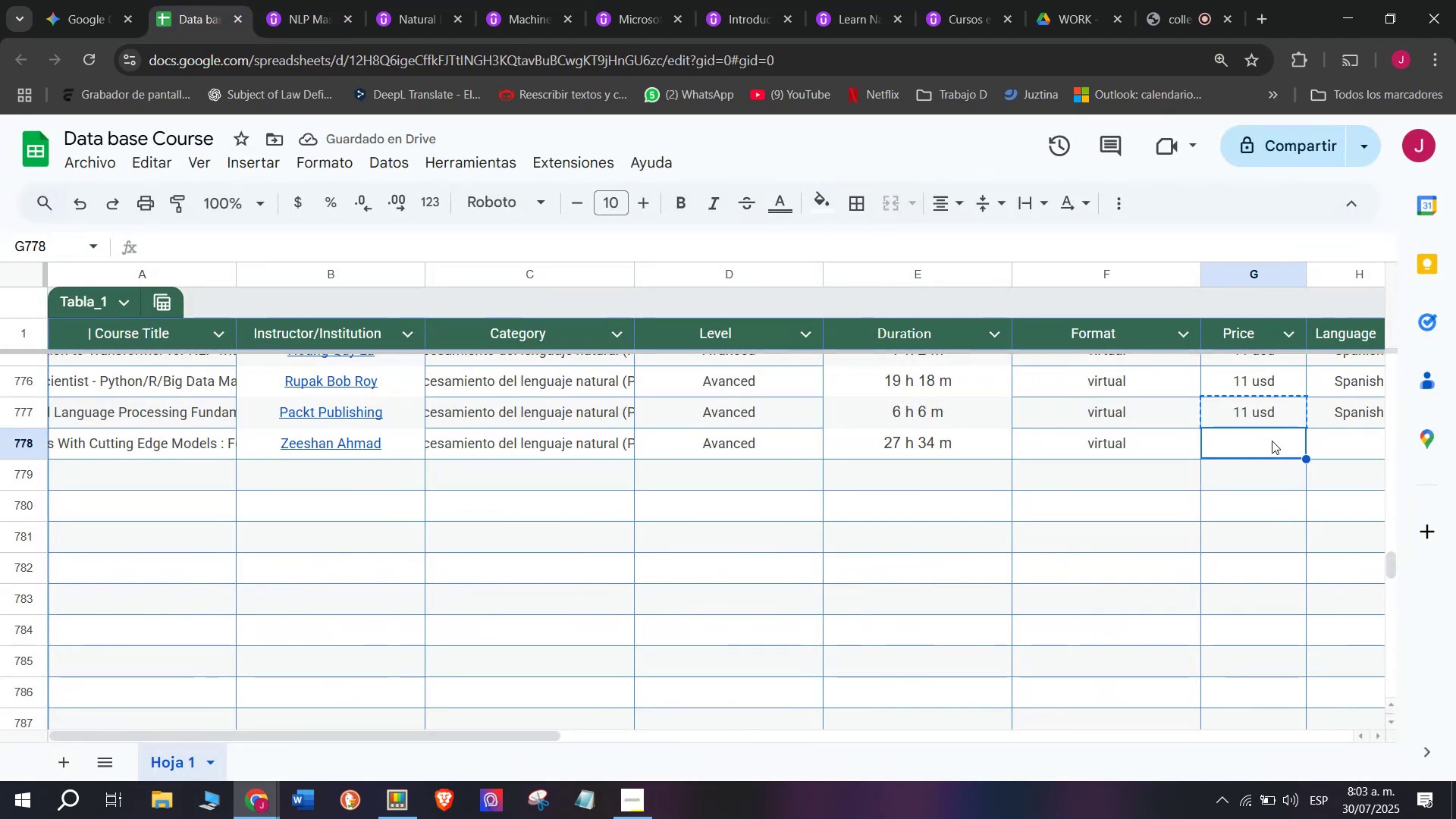 
key(Z)
 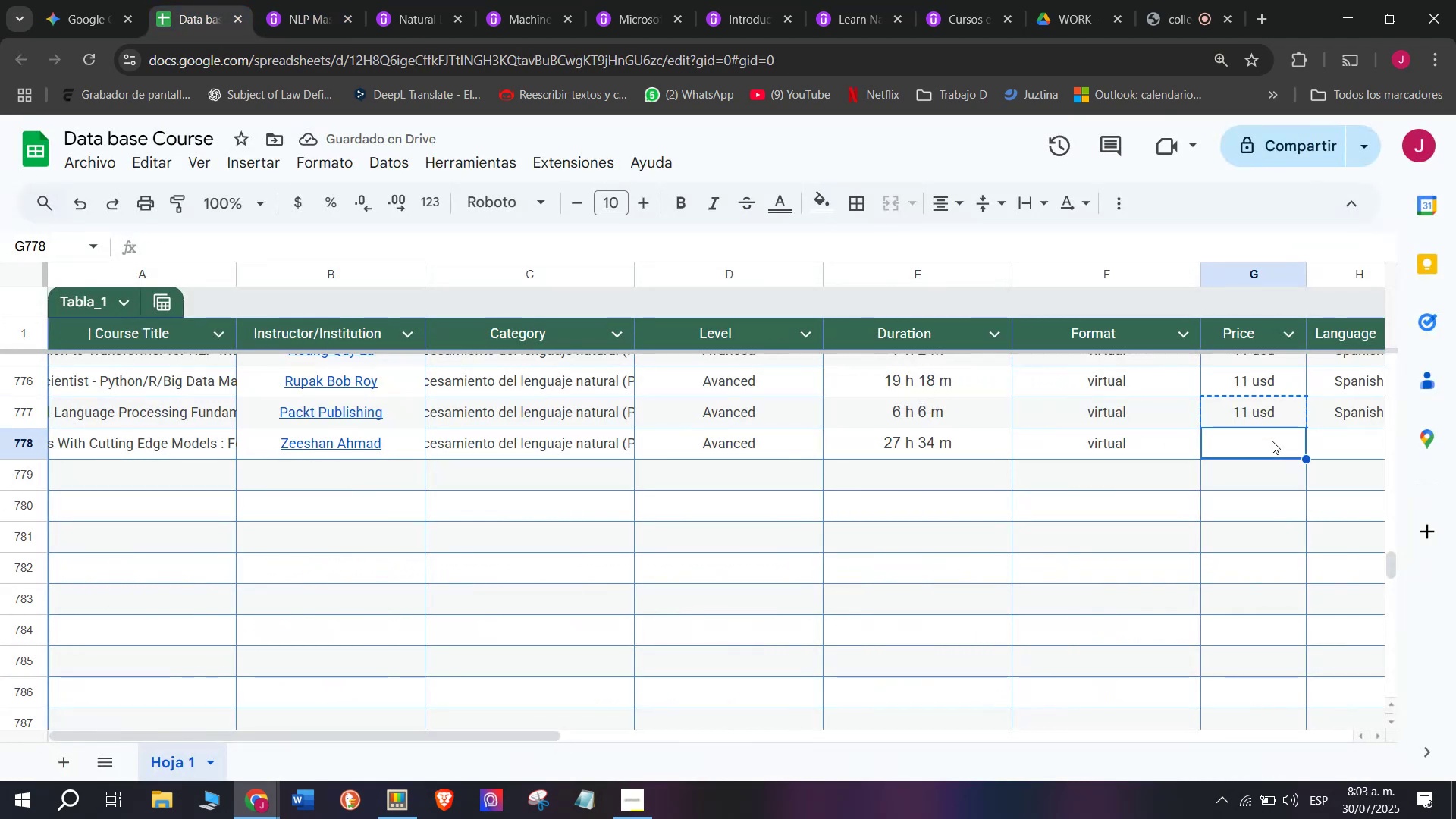 
key(Control+ControlLeft)
 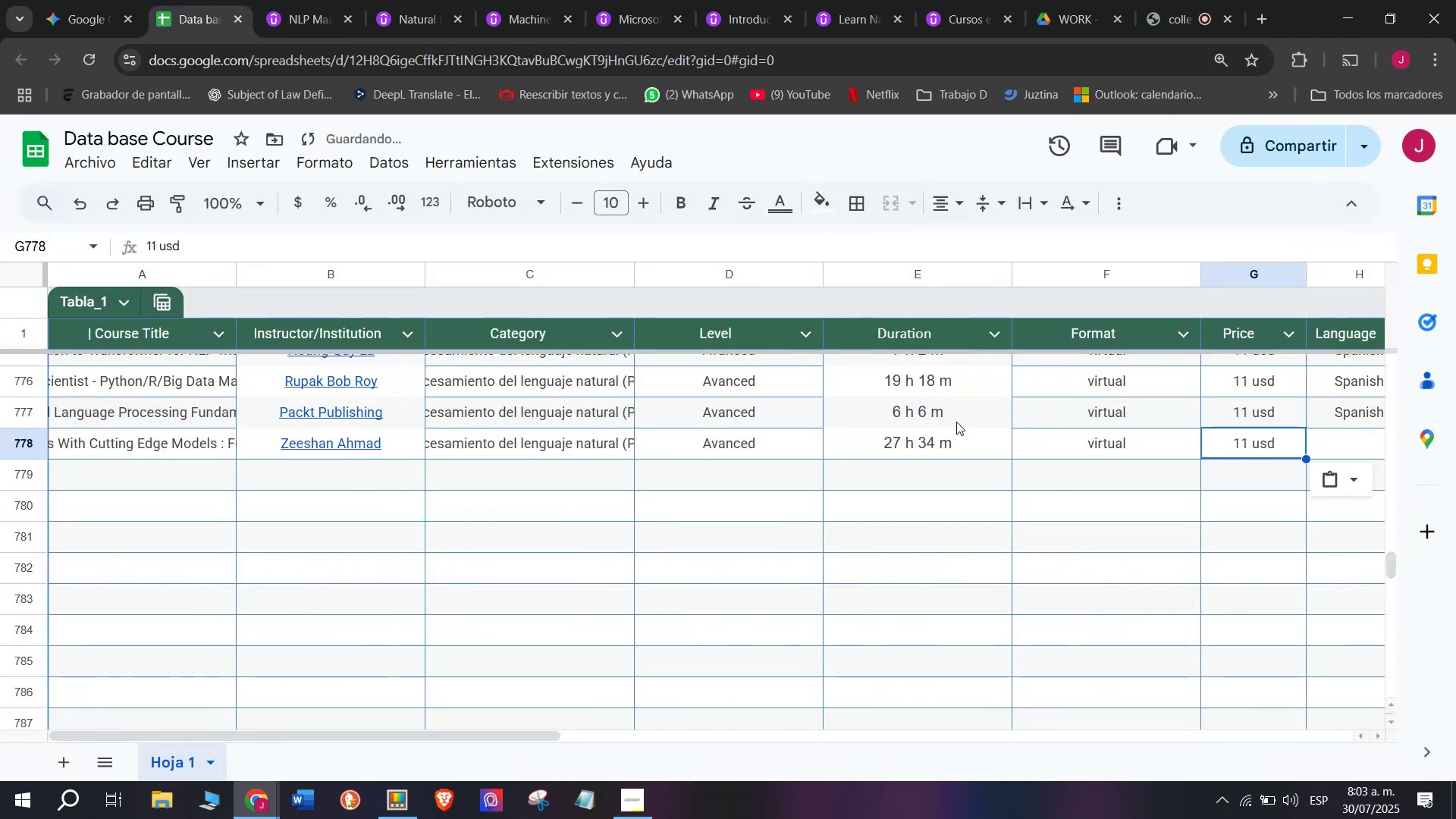 
key(Control+V)
 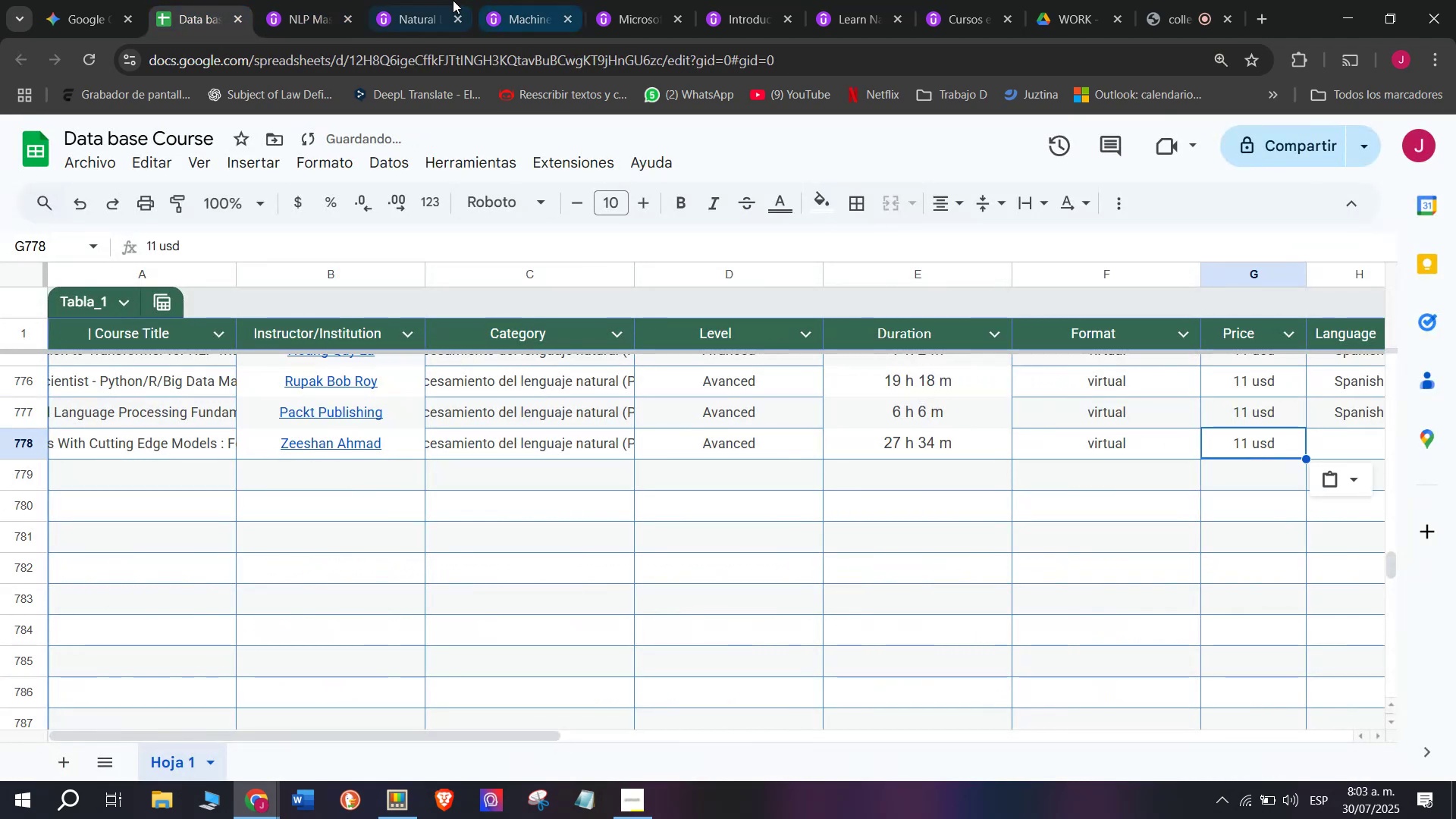 
left_click([322, 0])
 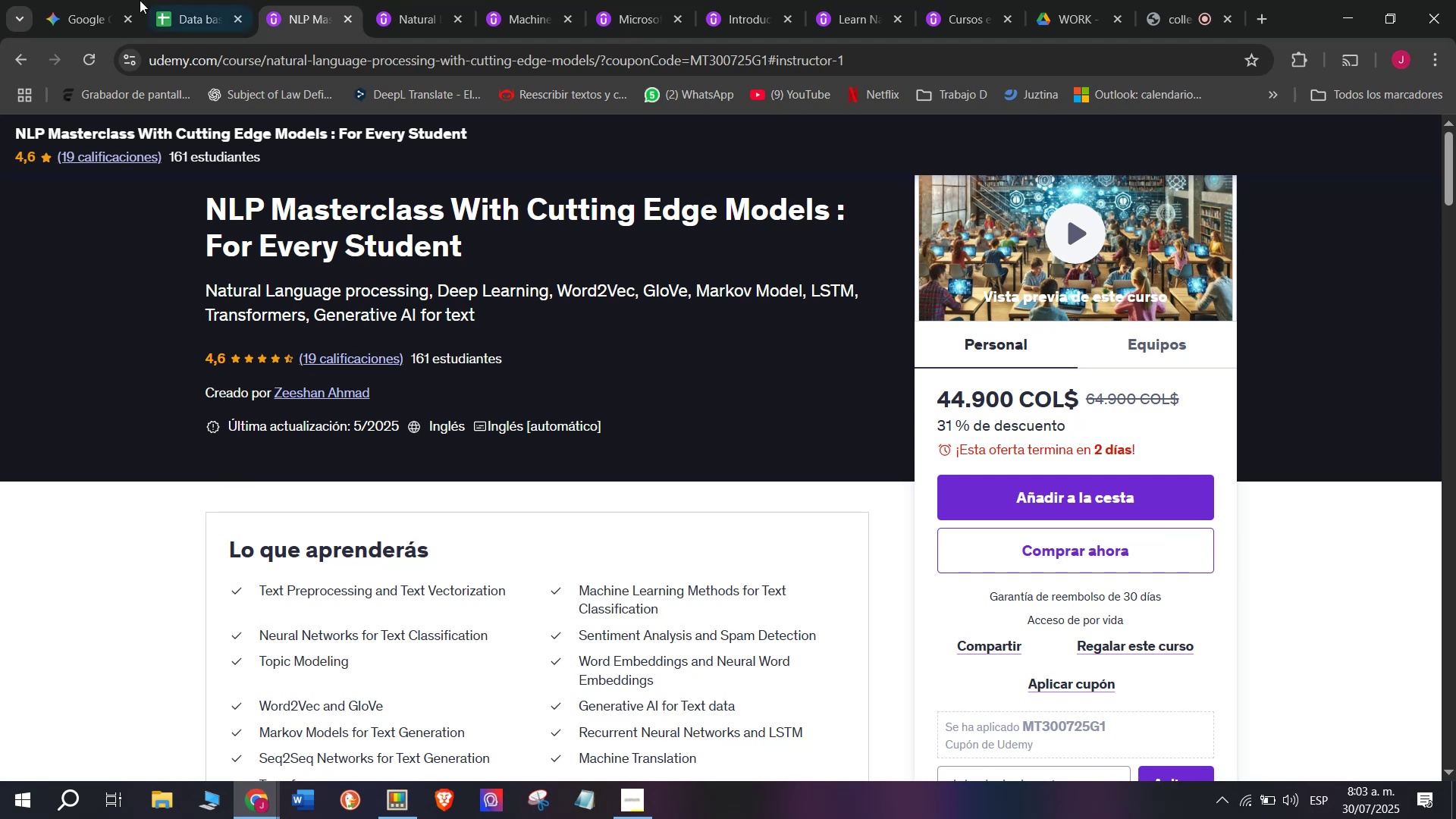 
left_click([222, 0])
 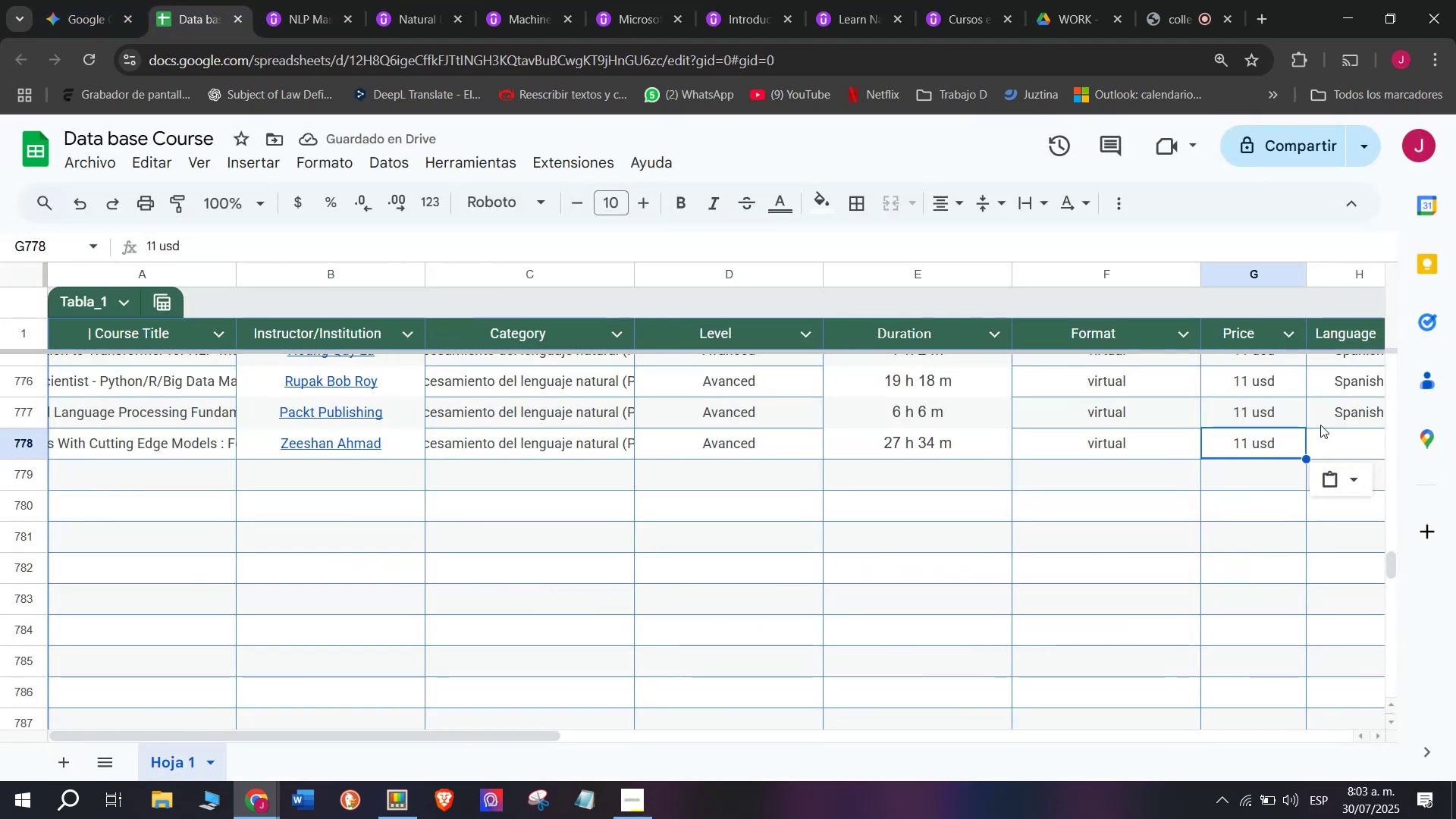 
left_click([1335, 408])
 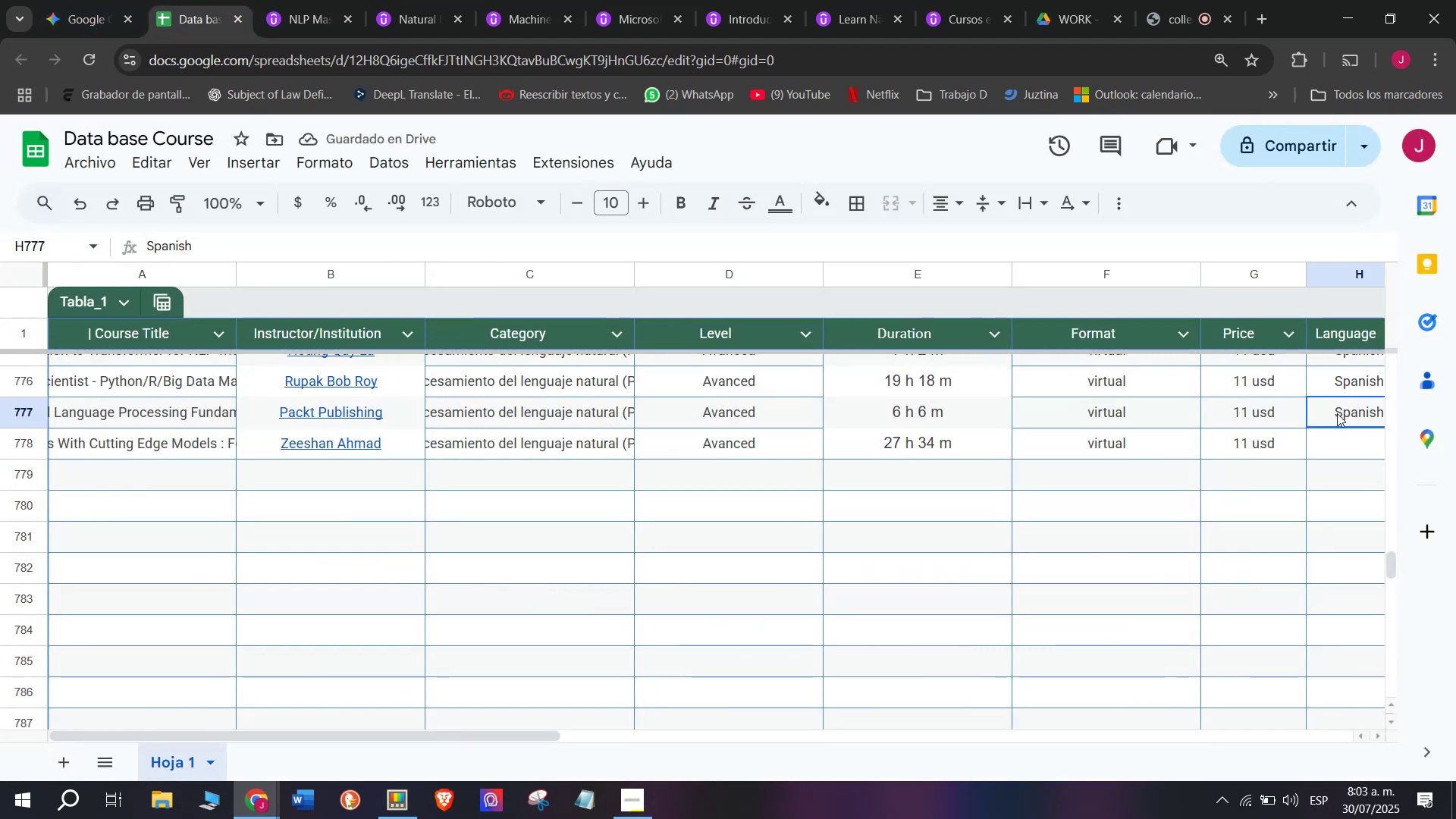 
key(Break)
 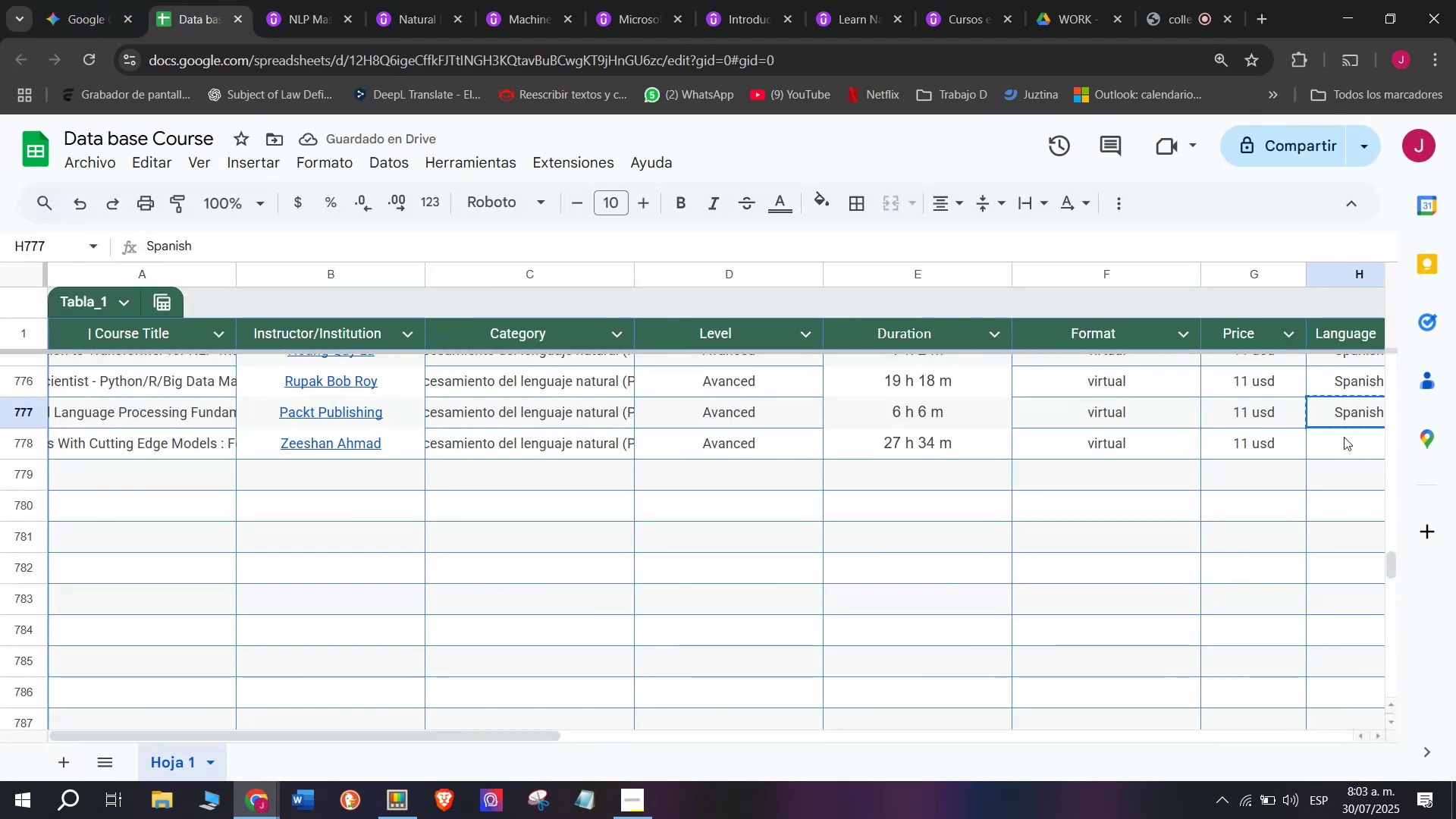 
key(Control+ControlLeft)
 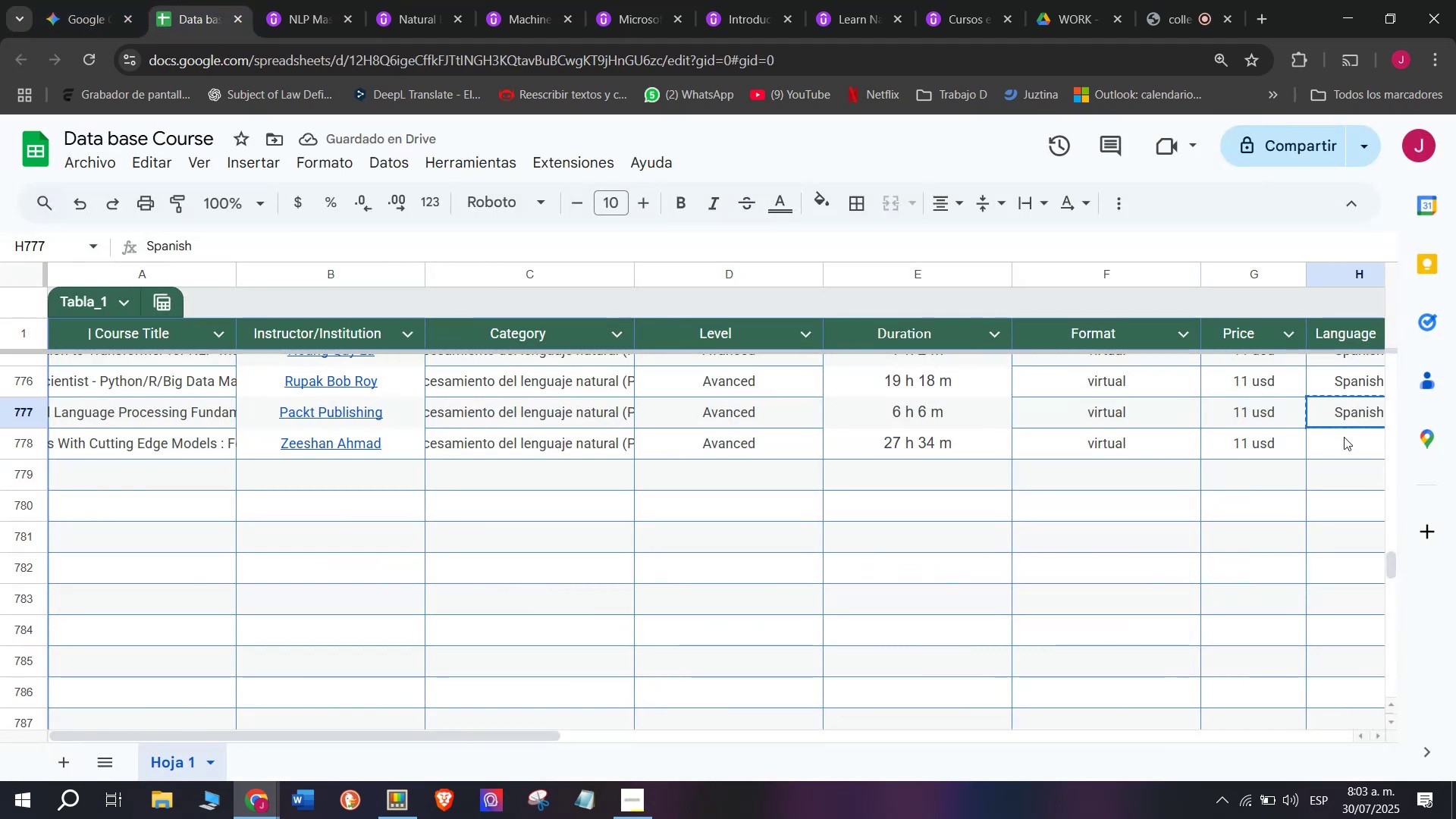 
key(Control+C)
 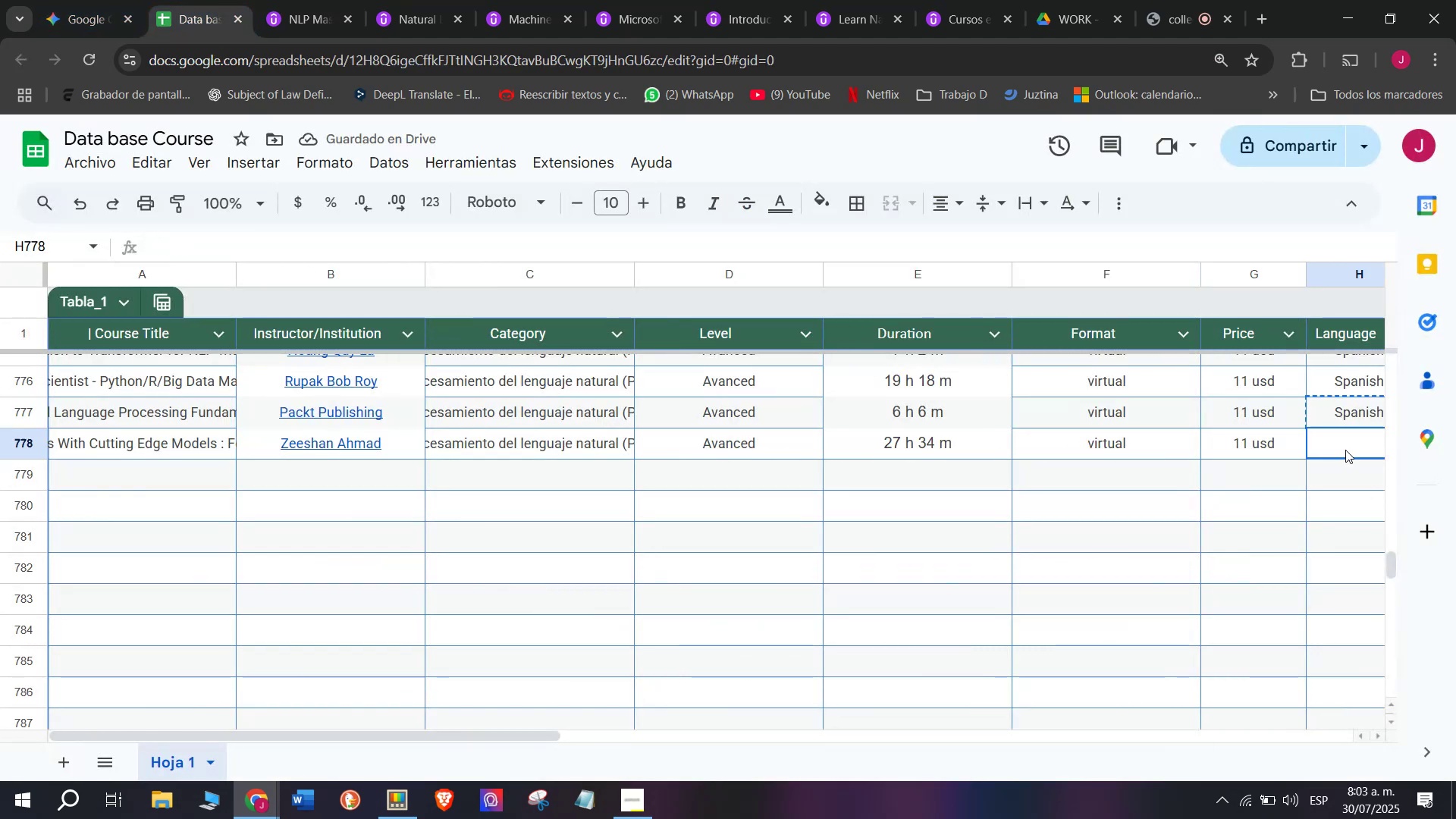 
double_click([1345, 450])
 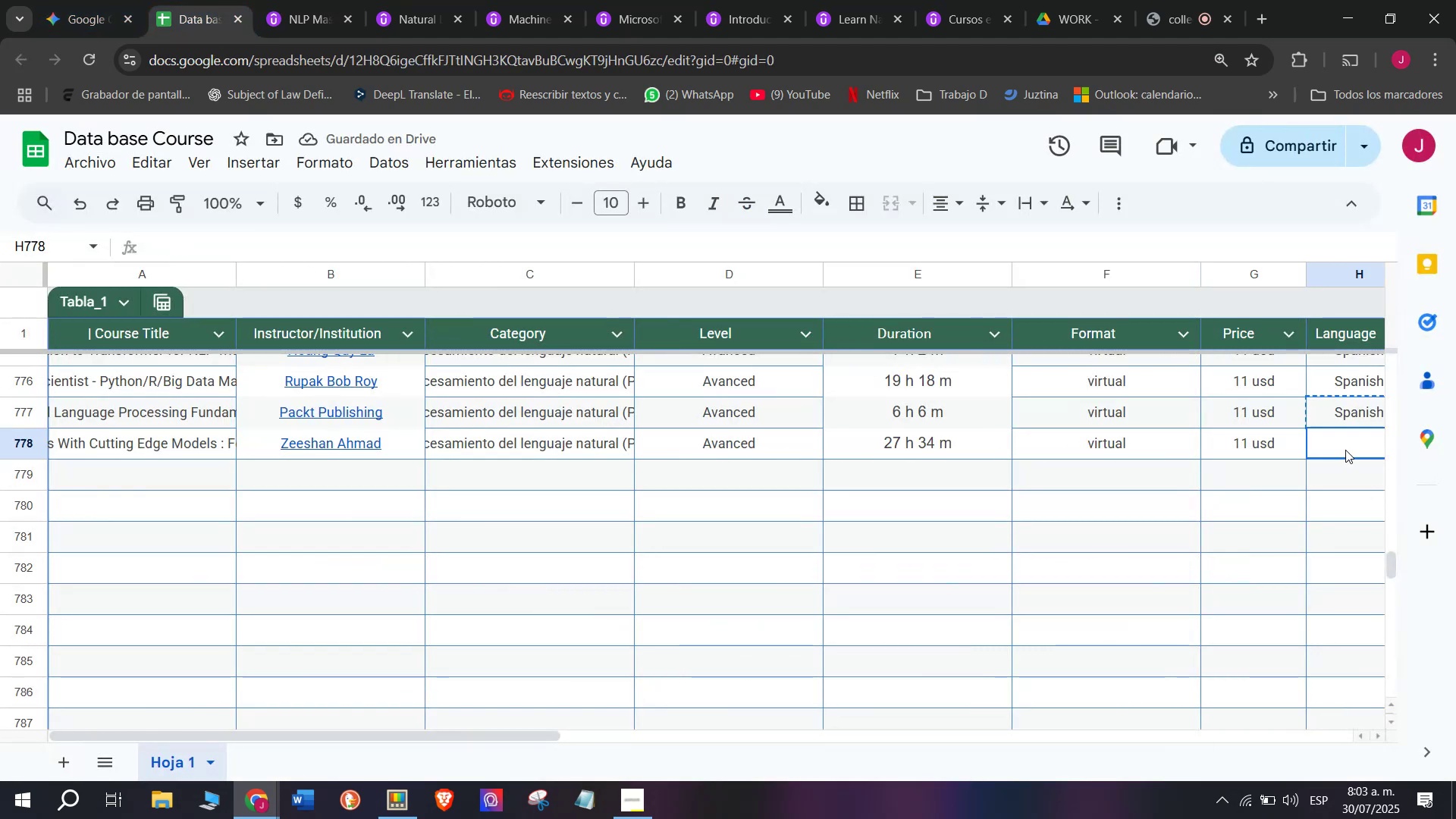 
key(Z)
 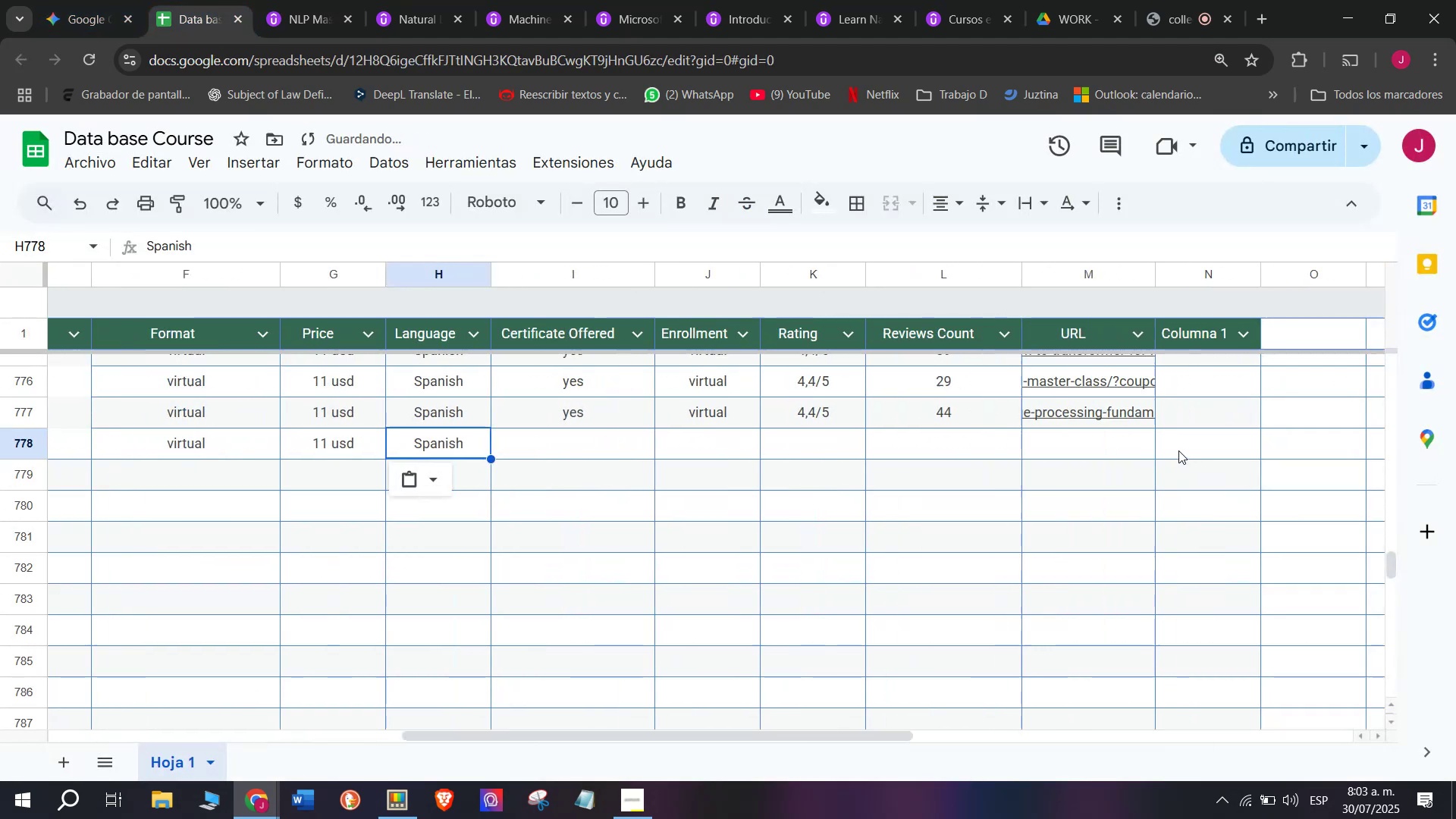 
key(Control+ControlLeft)
 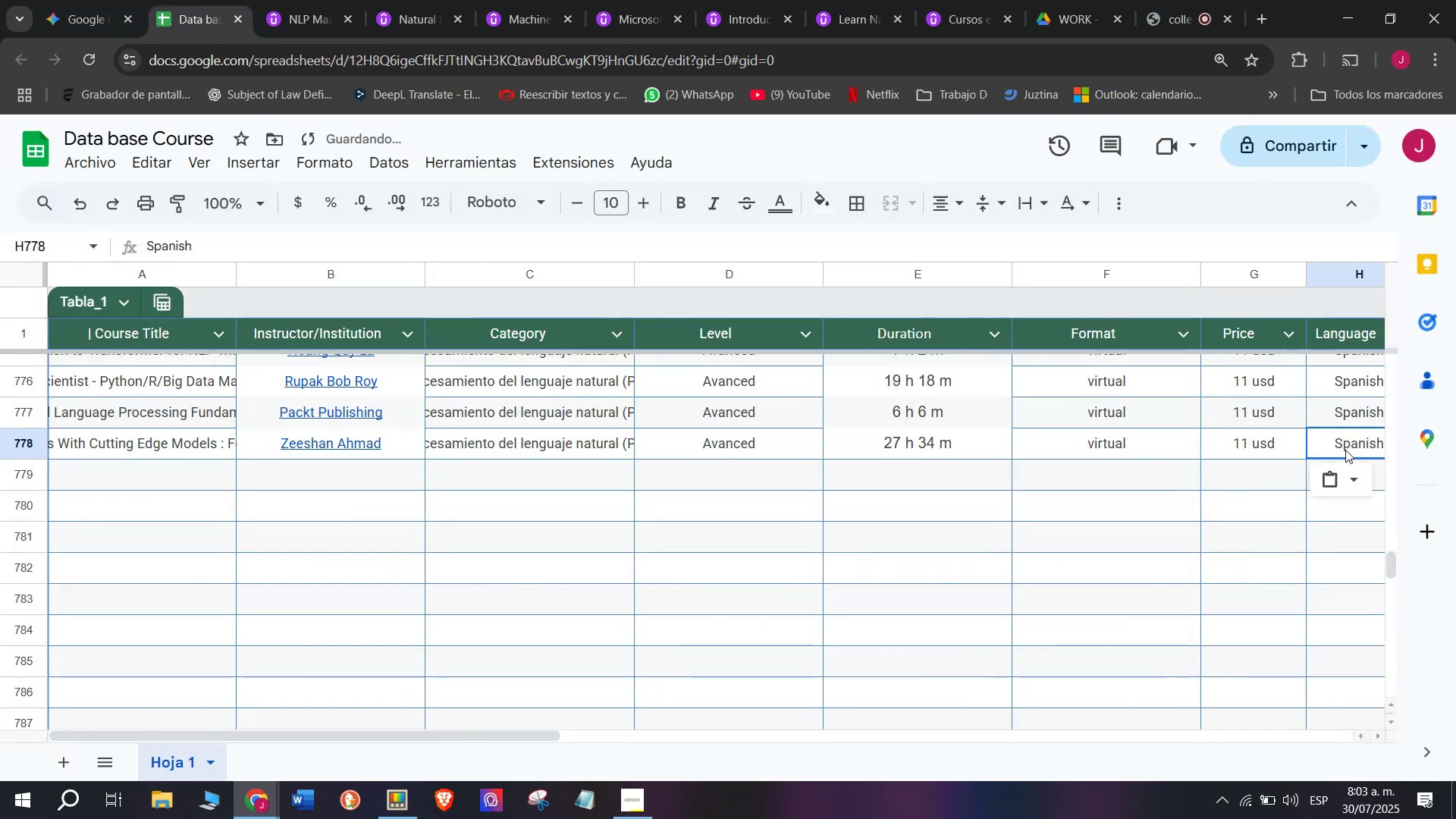 
key(Control+V)
 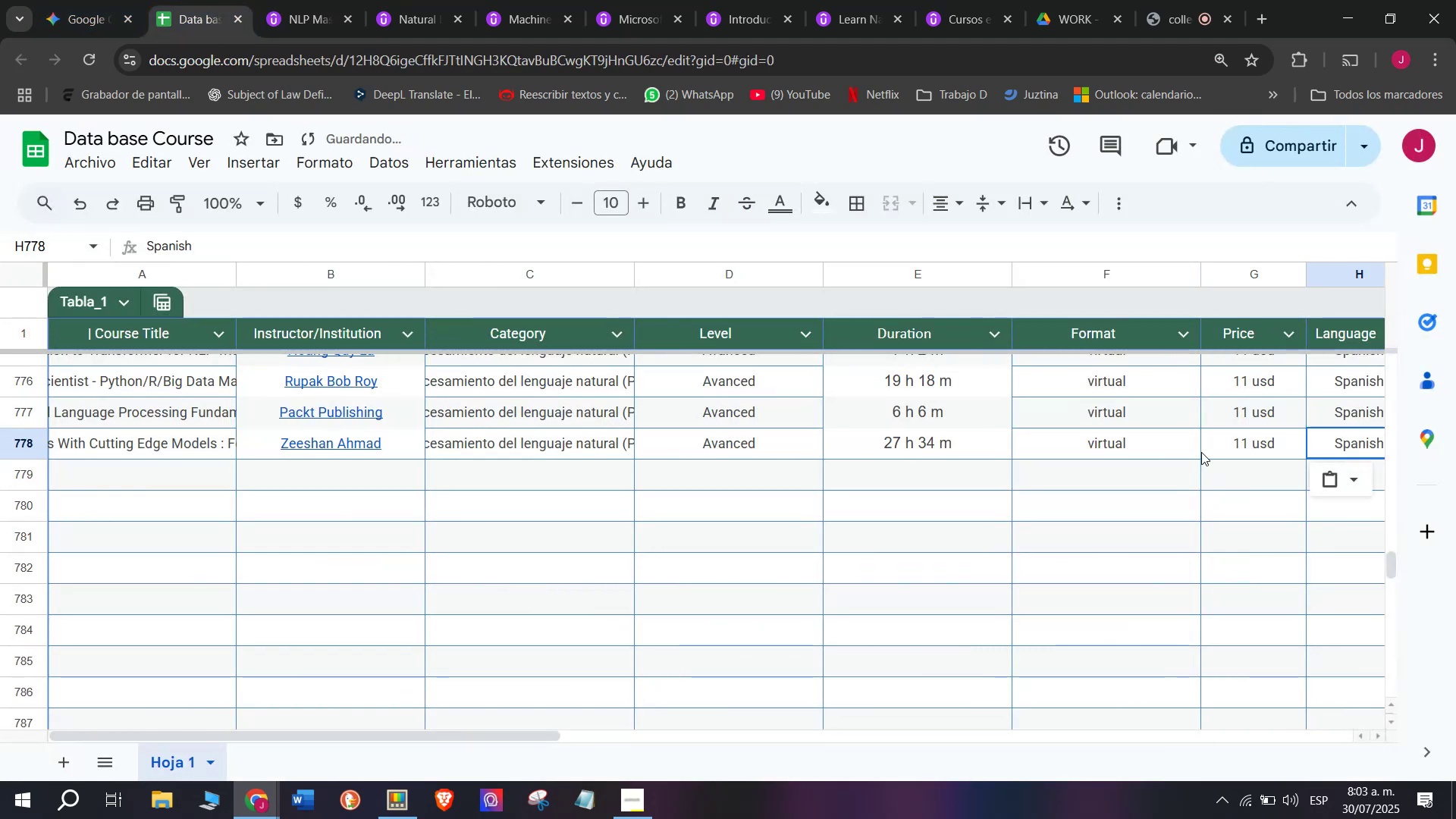 
scroll: coordinate [428, 449], scroll_direction: down, amount: 3.0
 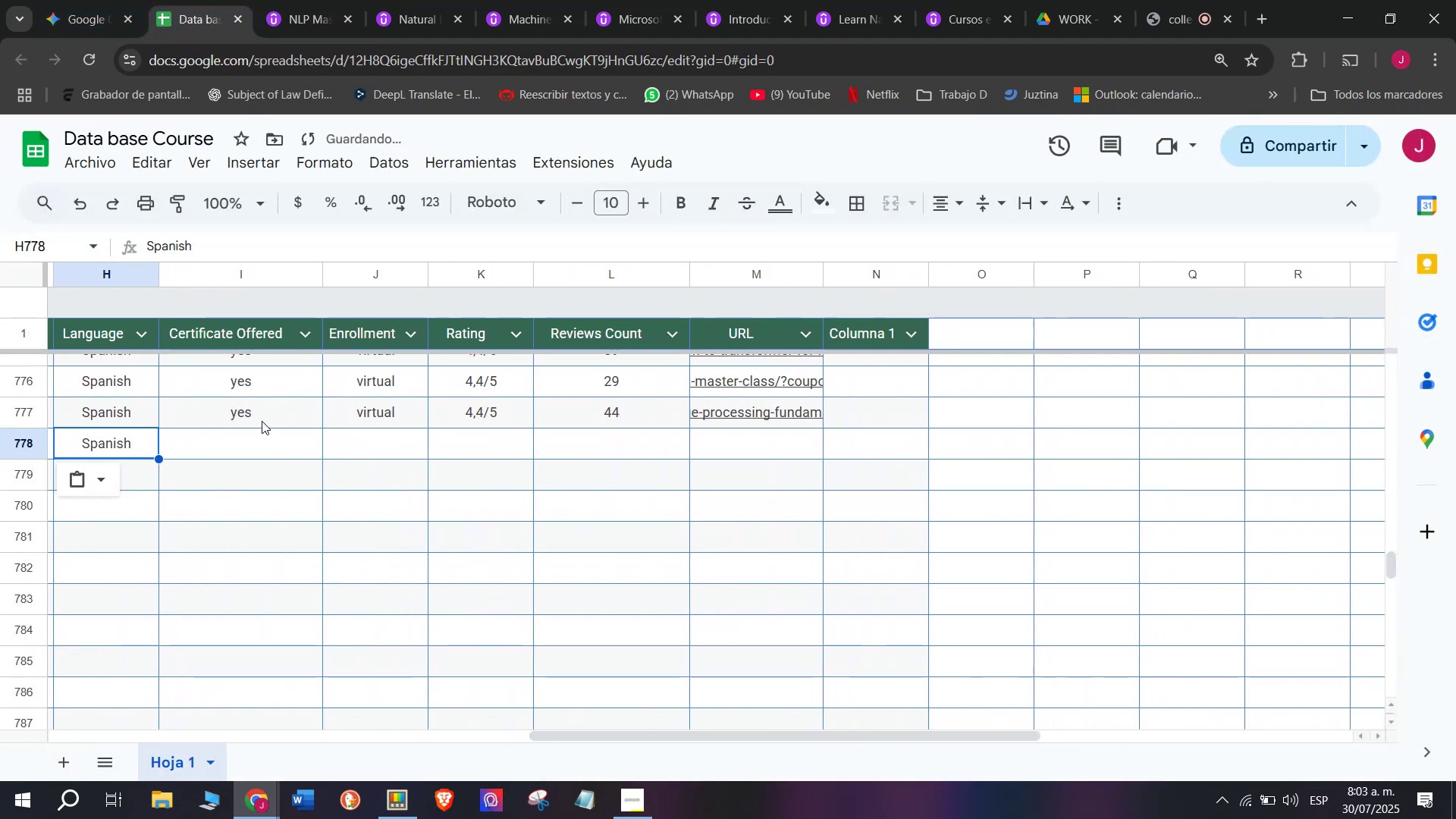 
left_click([262, 420])
 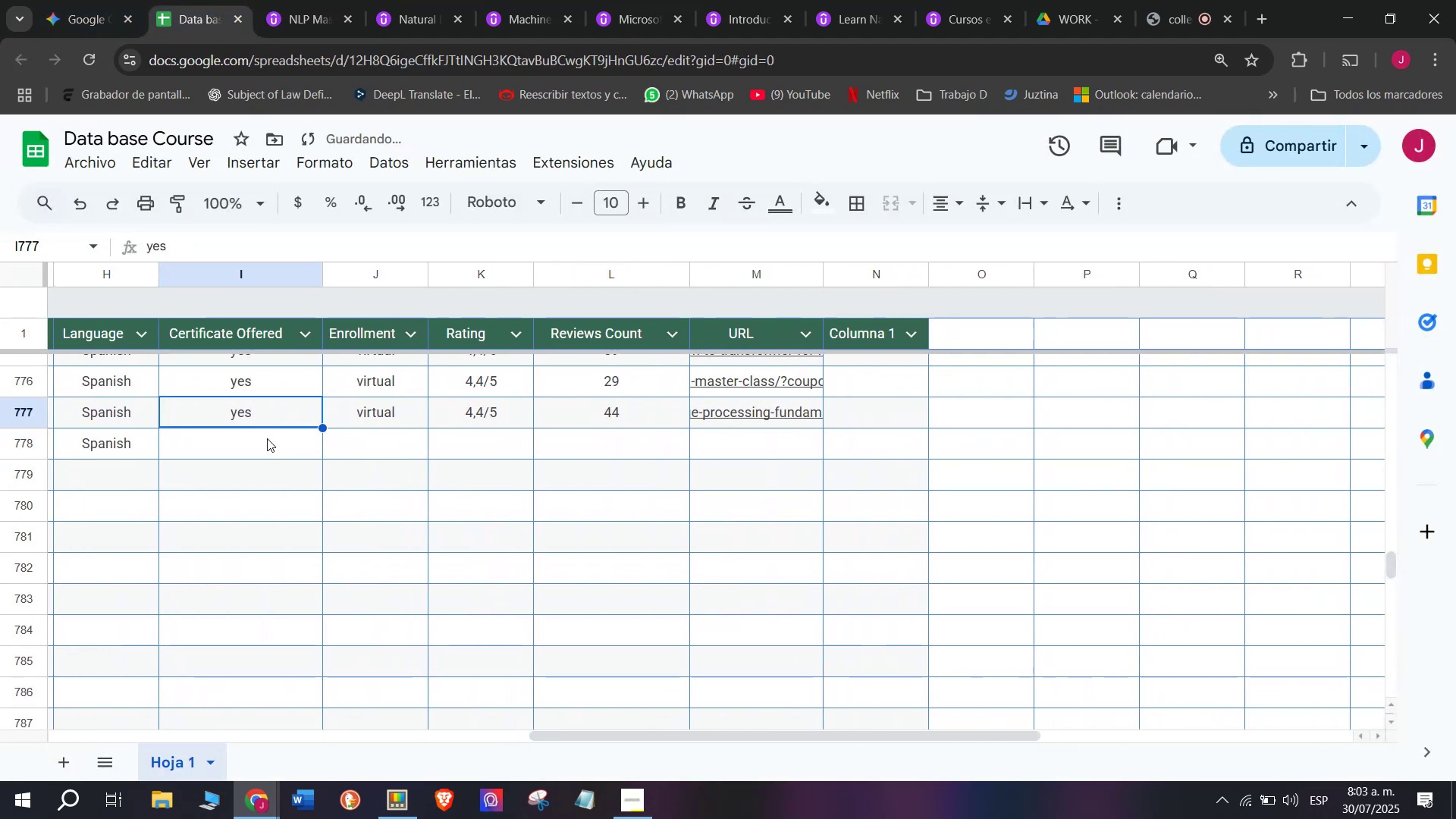 
key(Control+ControlLeft)
 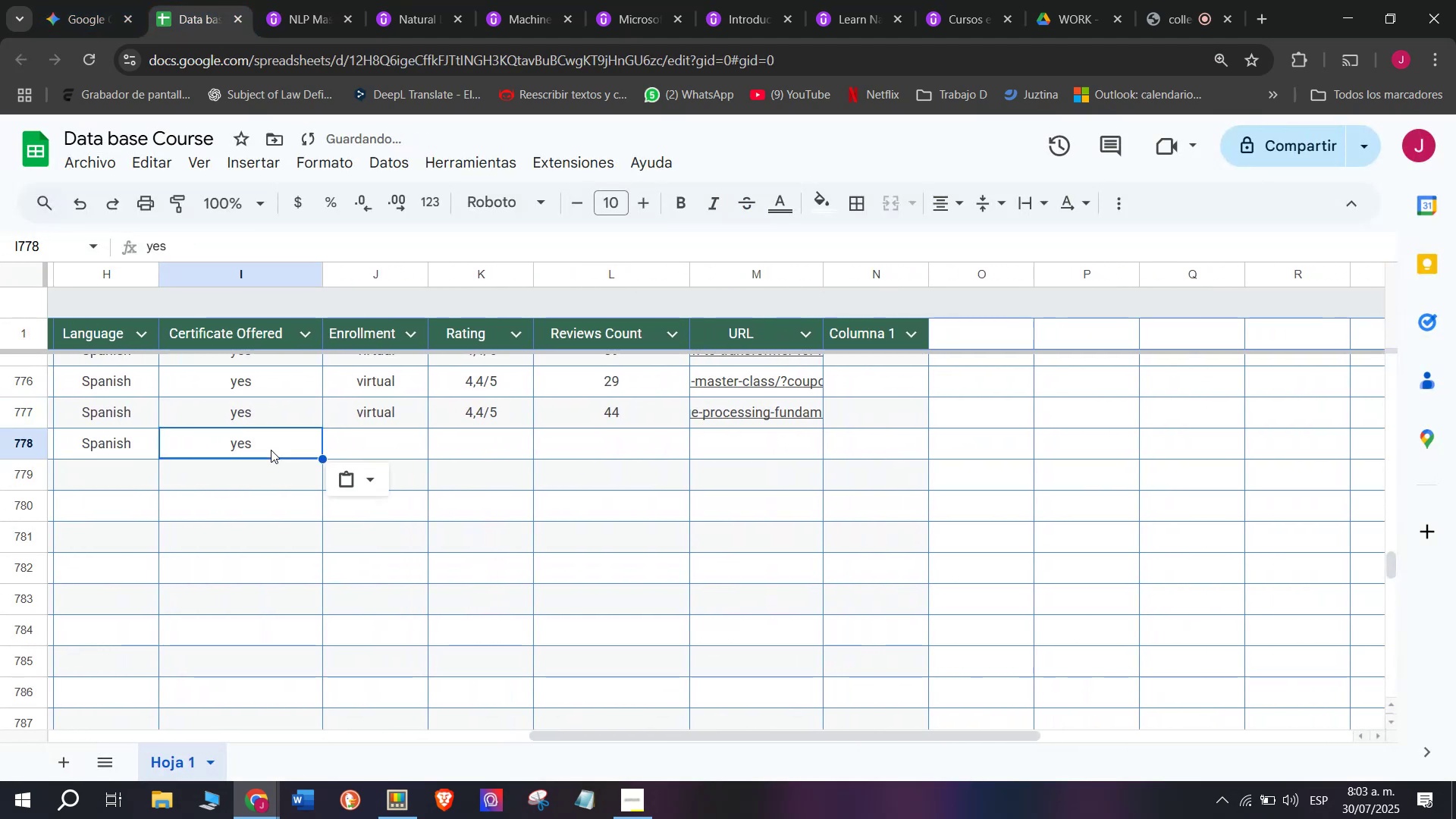 
key(Break)
 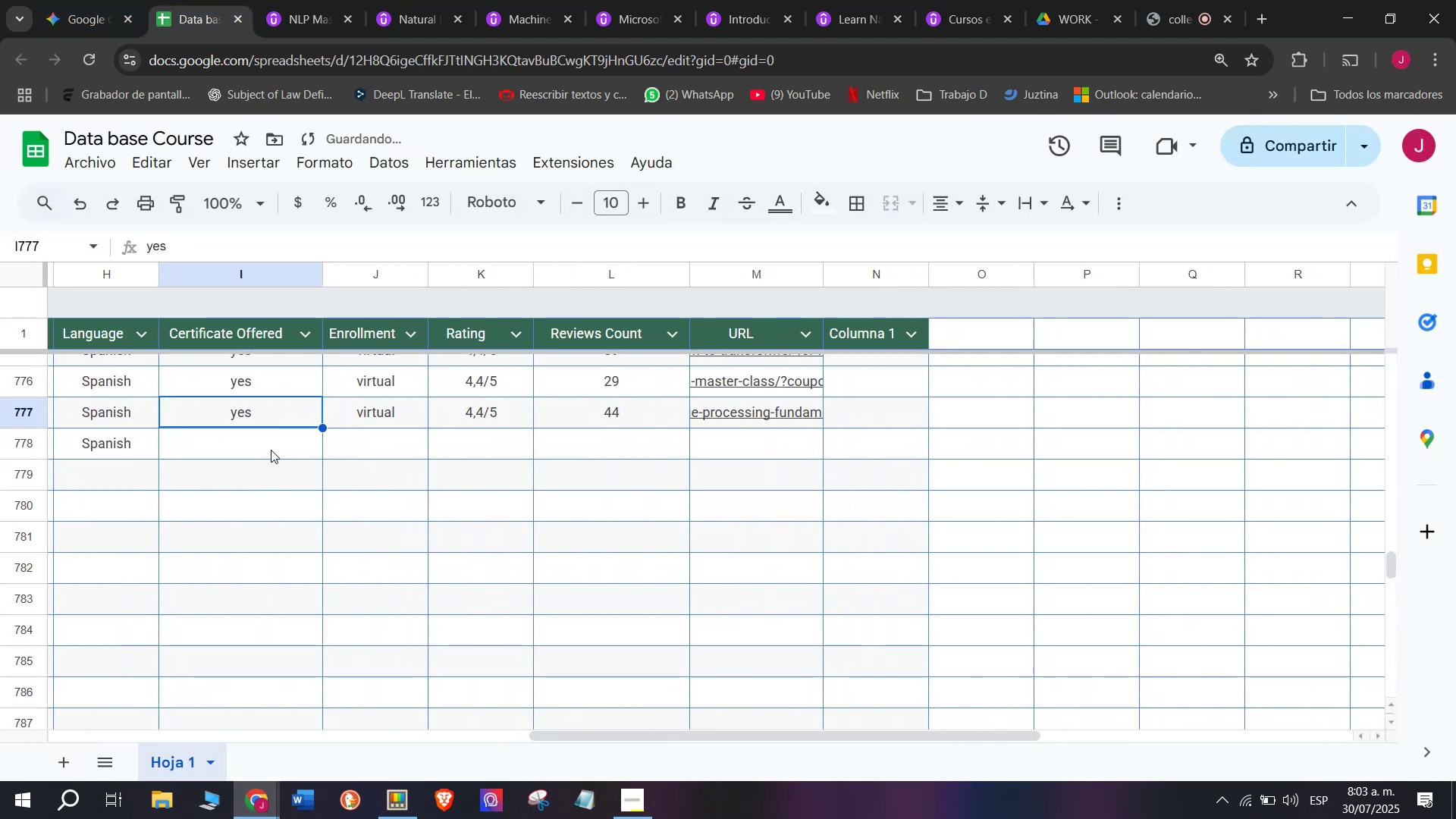 
key(Control+C)
 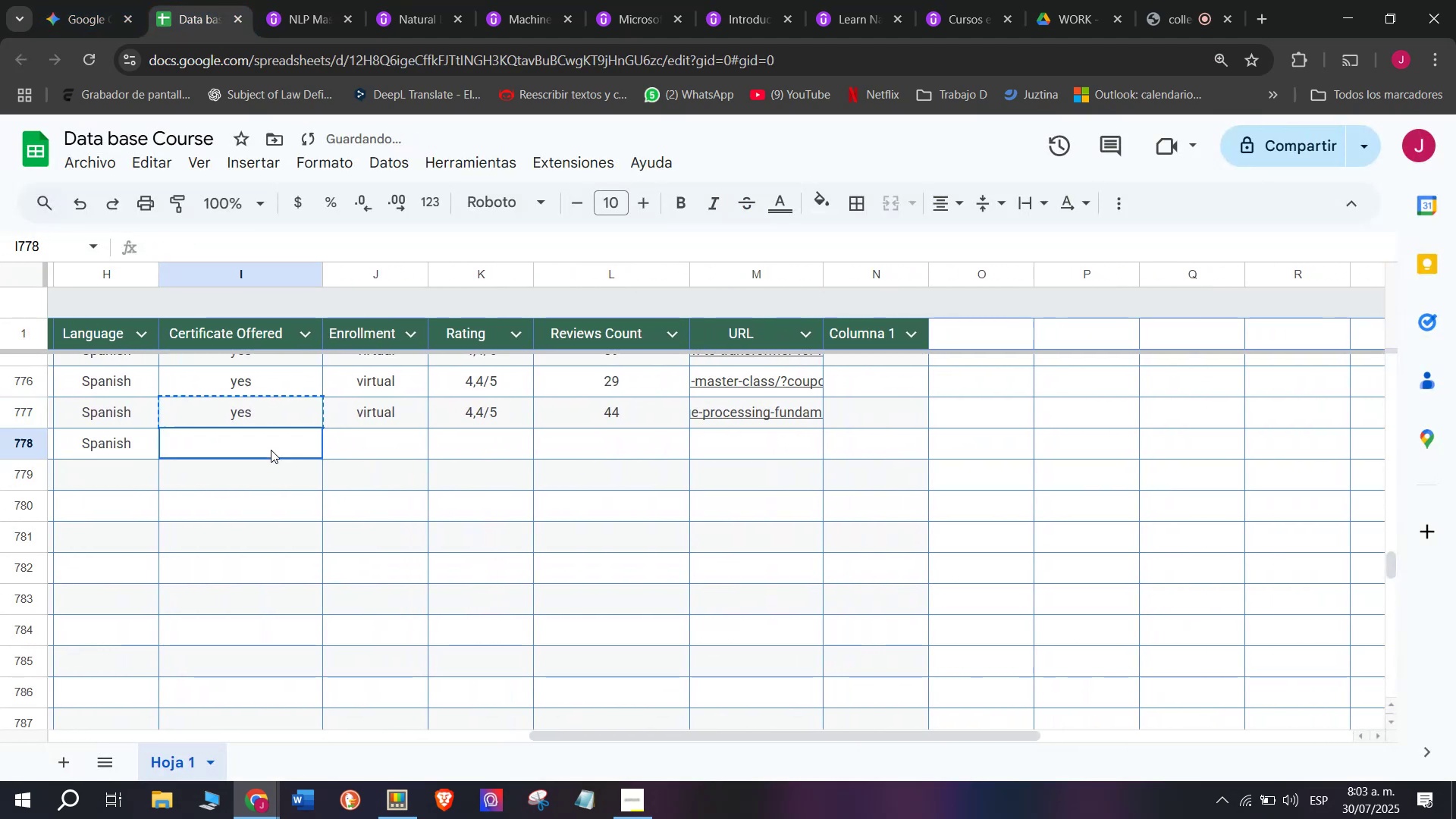 
double_click([271, 450])
 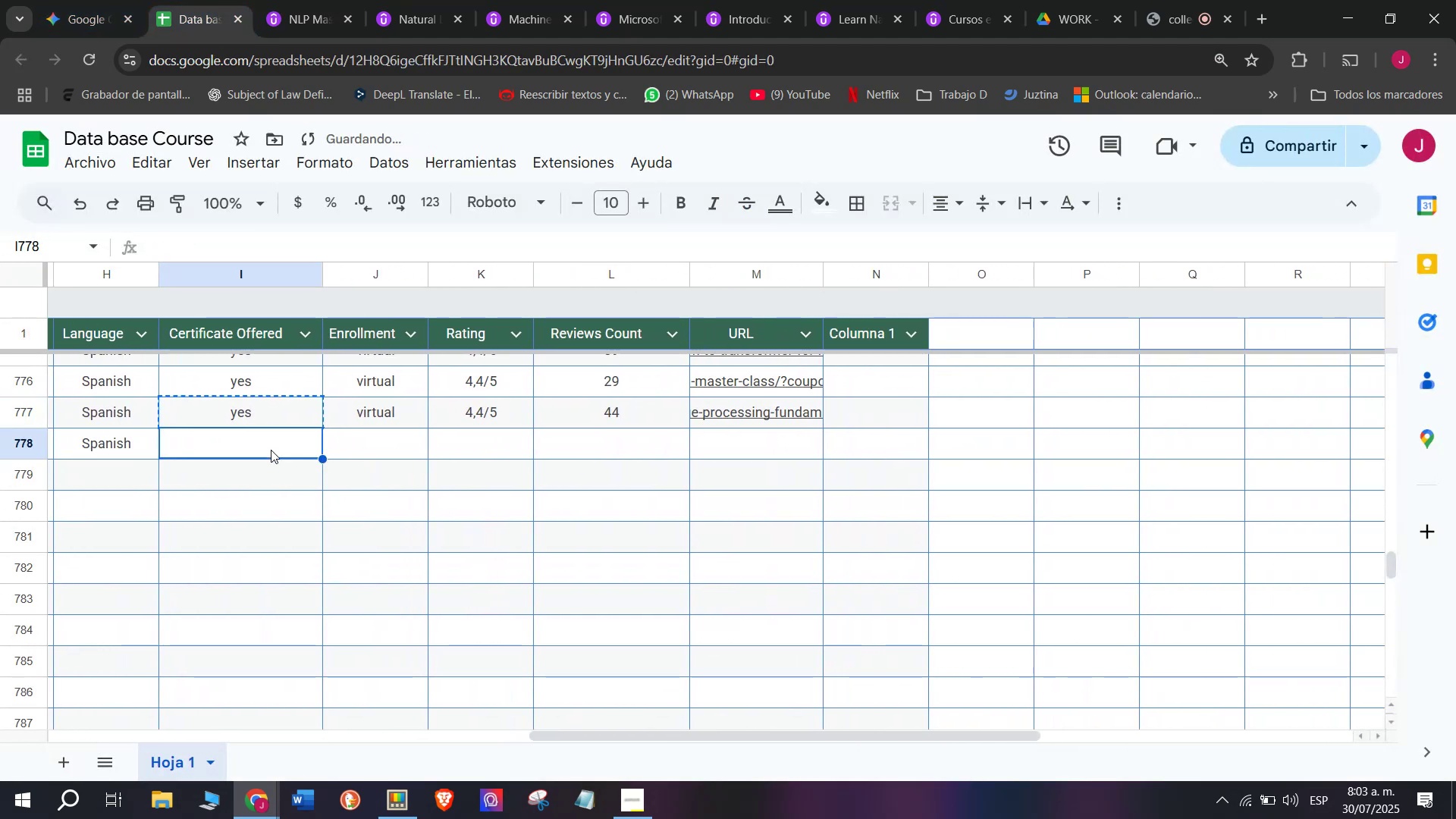 
key(Control+ControlLeft)
 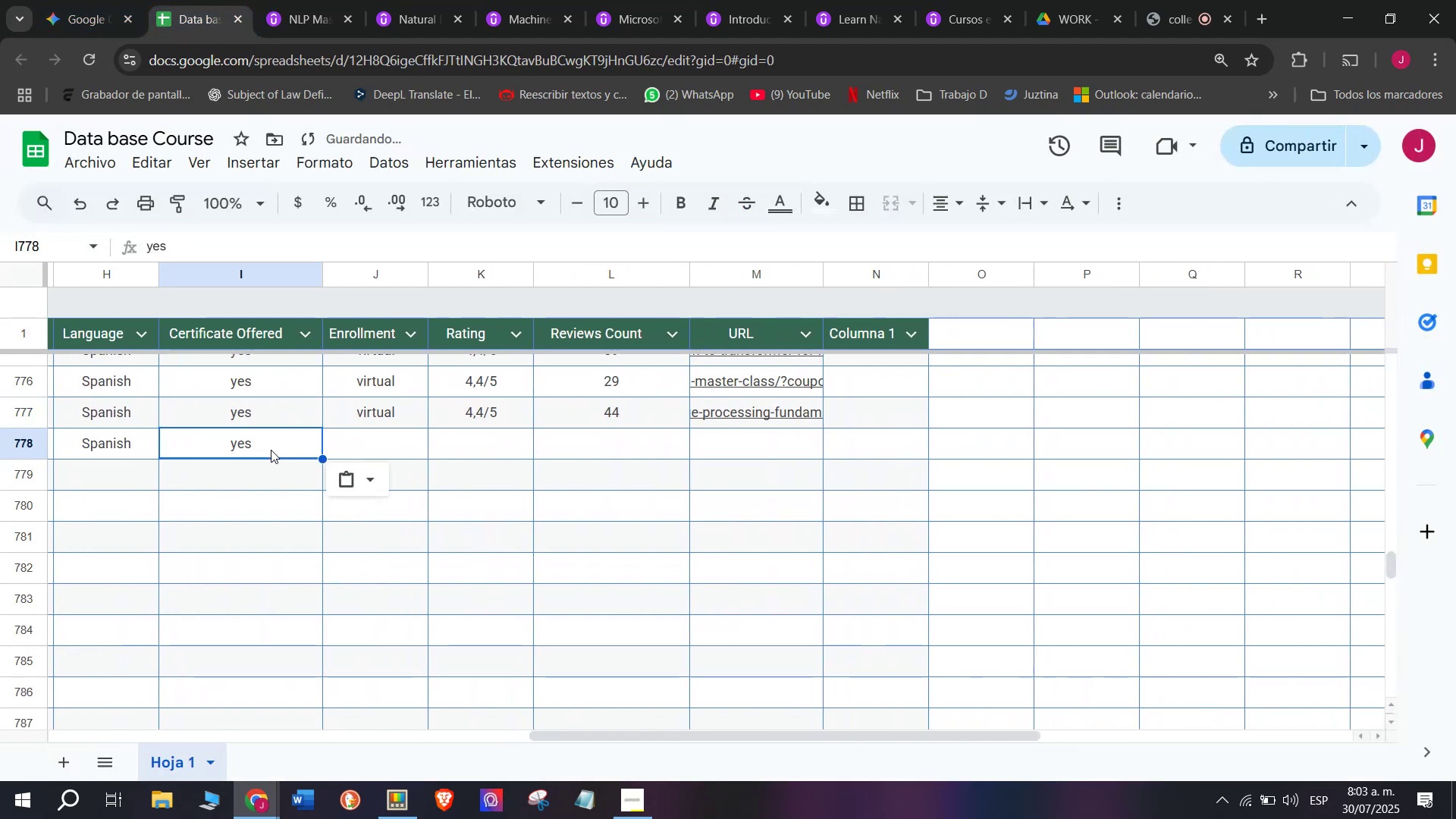 
key(Z)
 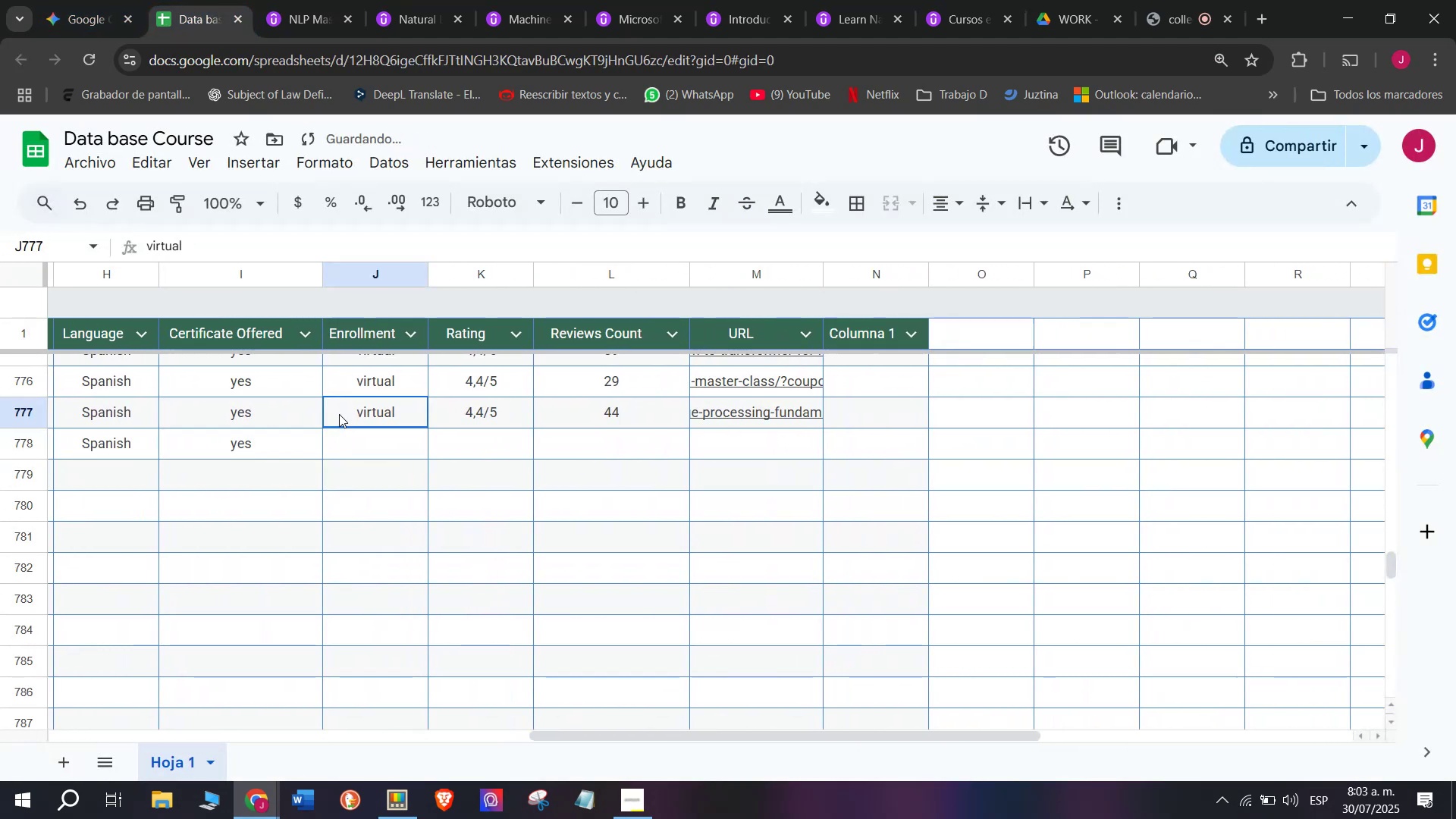 
key(Control+V)
 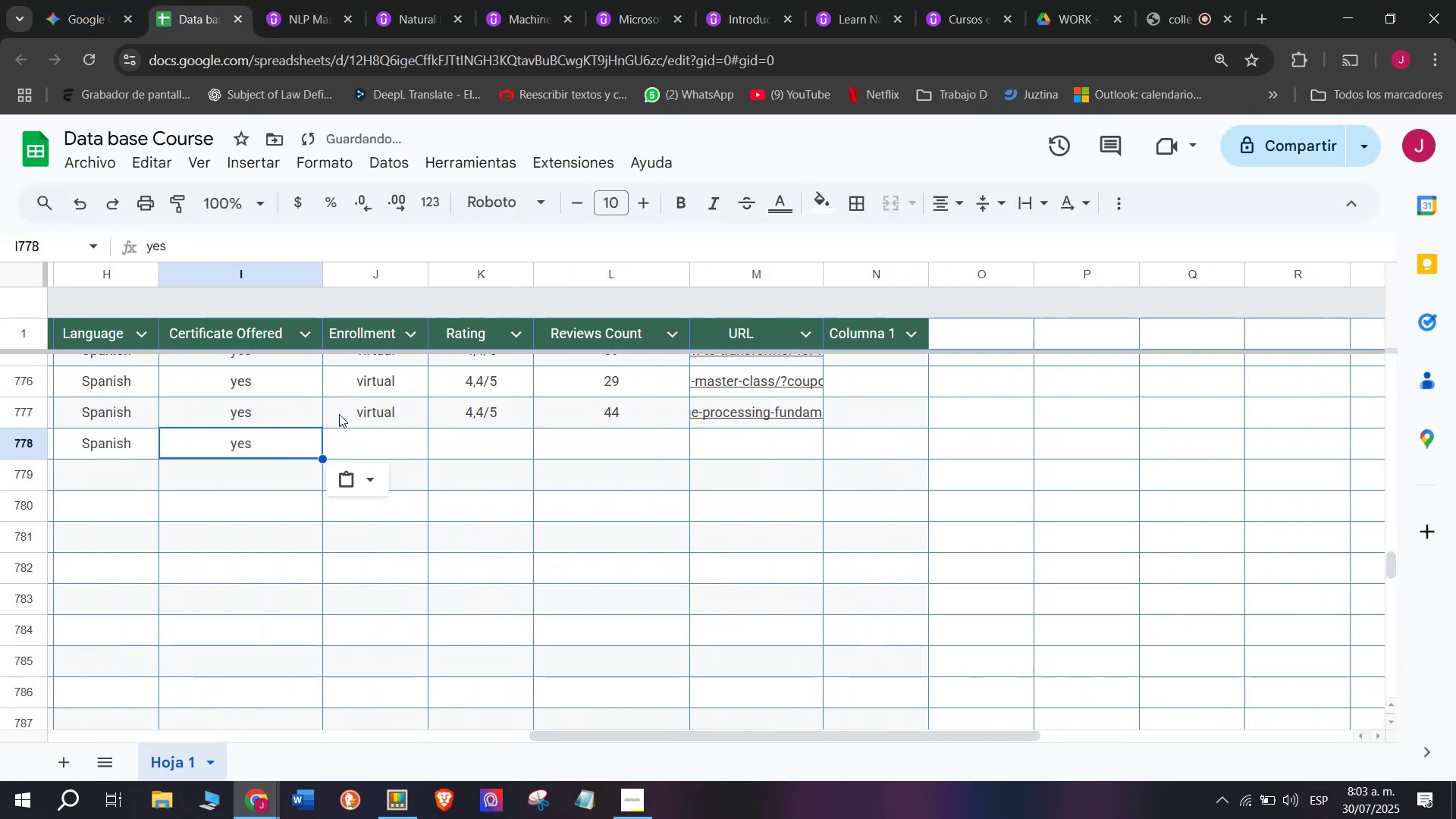 
triple_click([339, 414])
 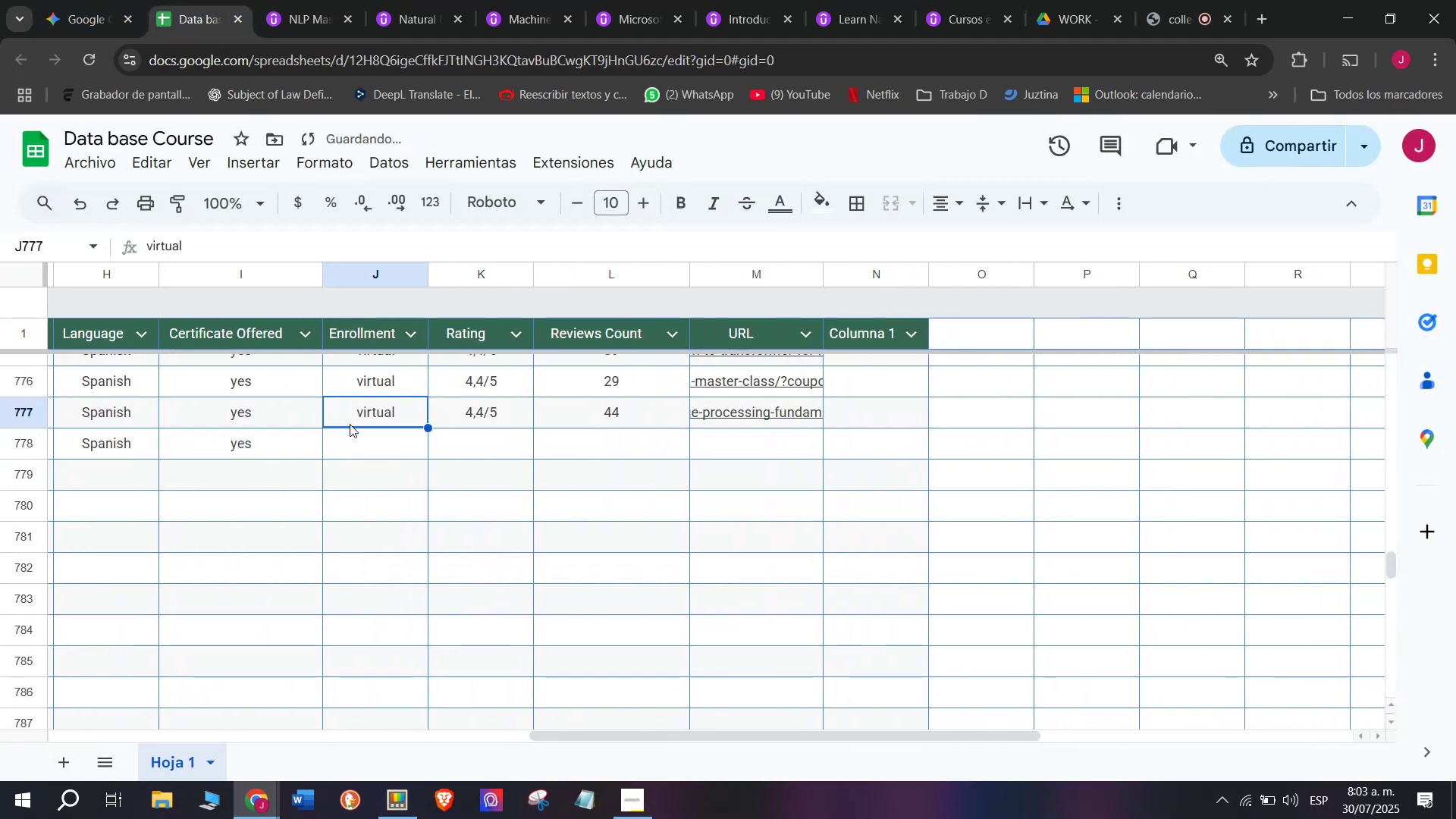 
key(Break)
 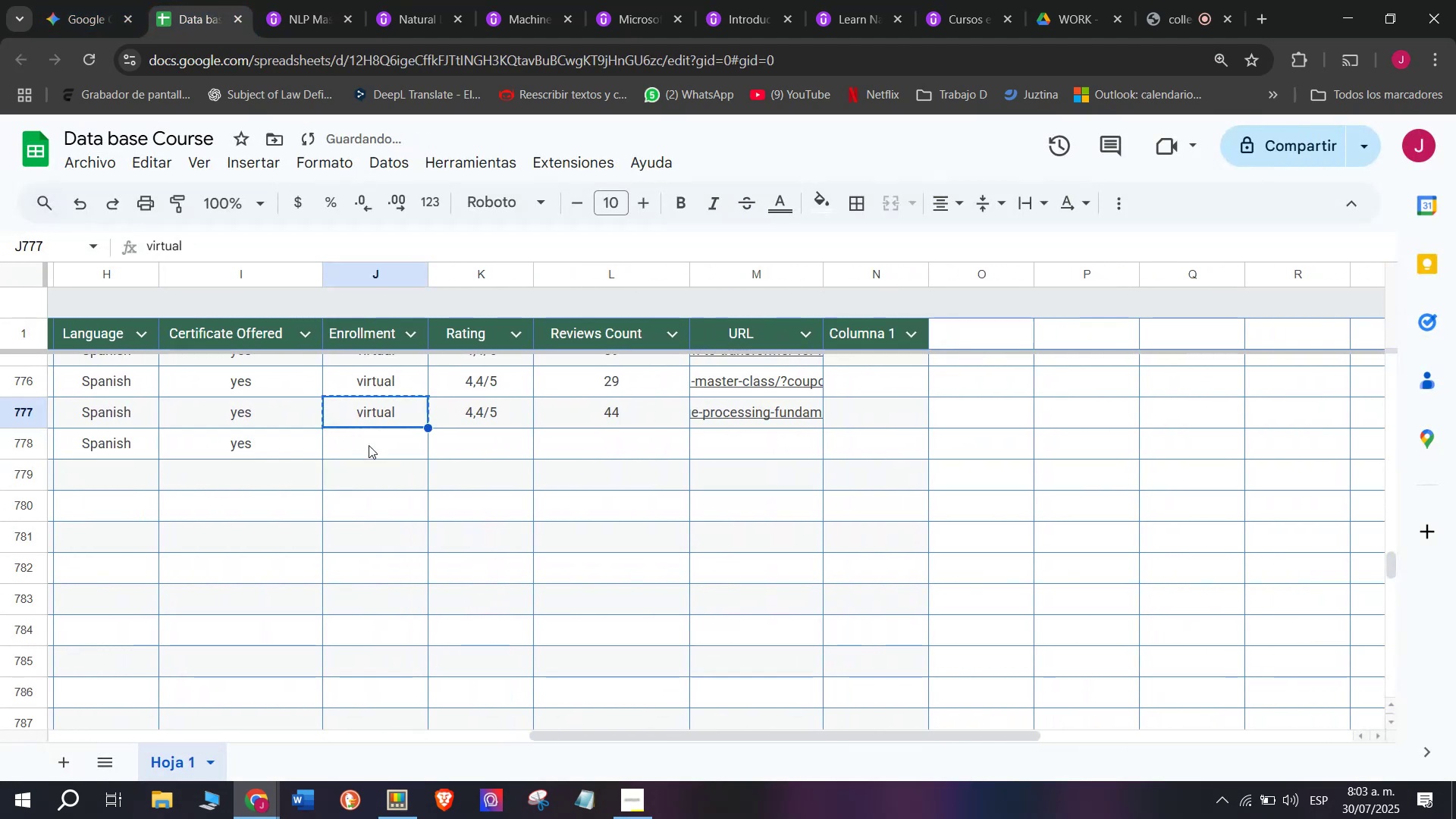 
key(Control+ControlLeft)
 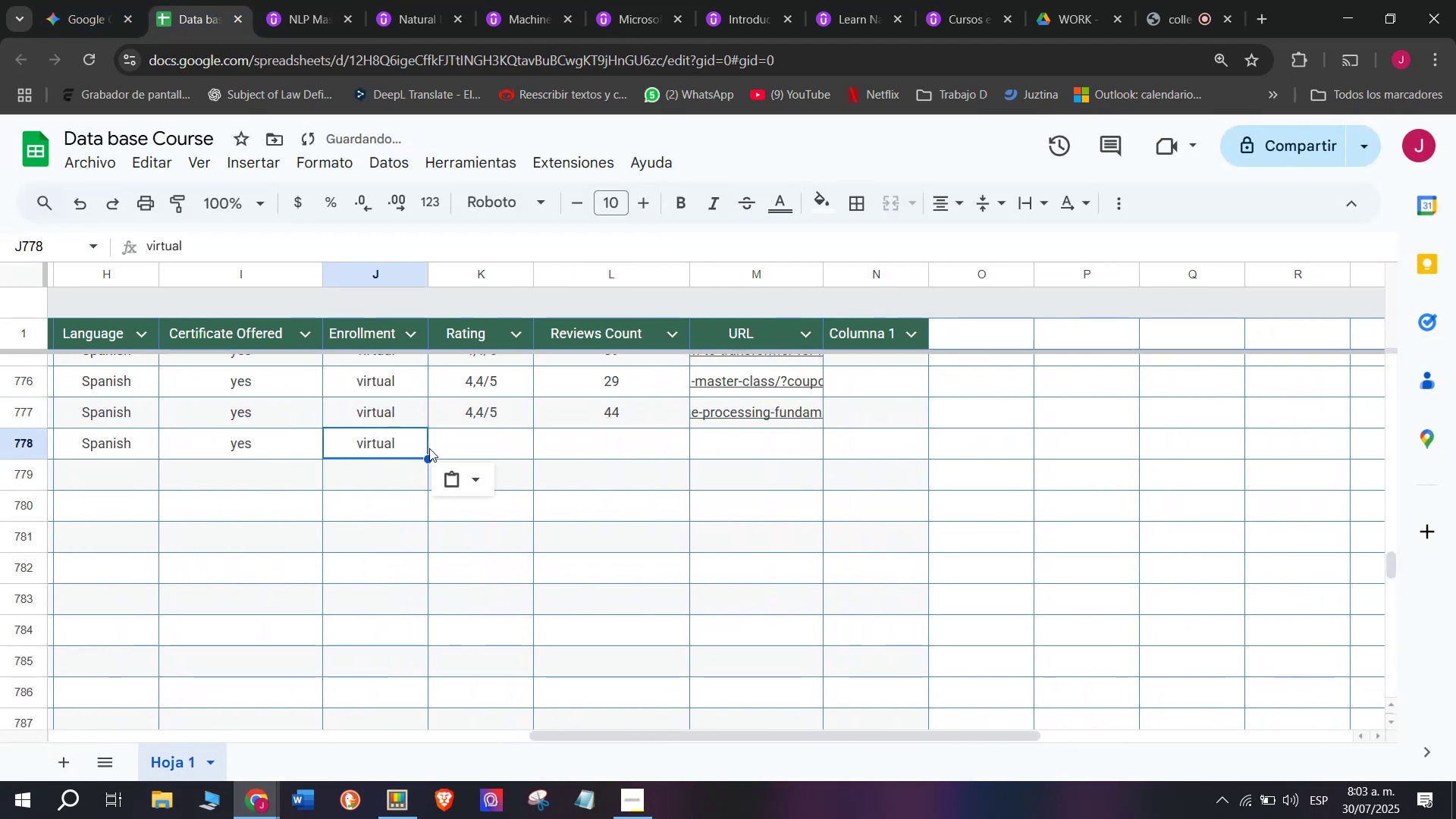 
key(Control+C)
 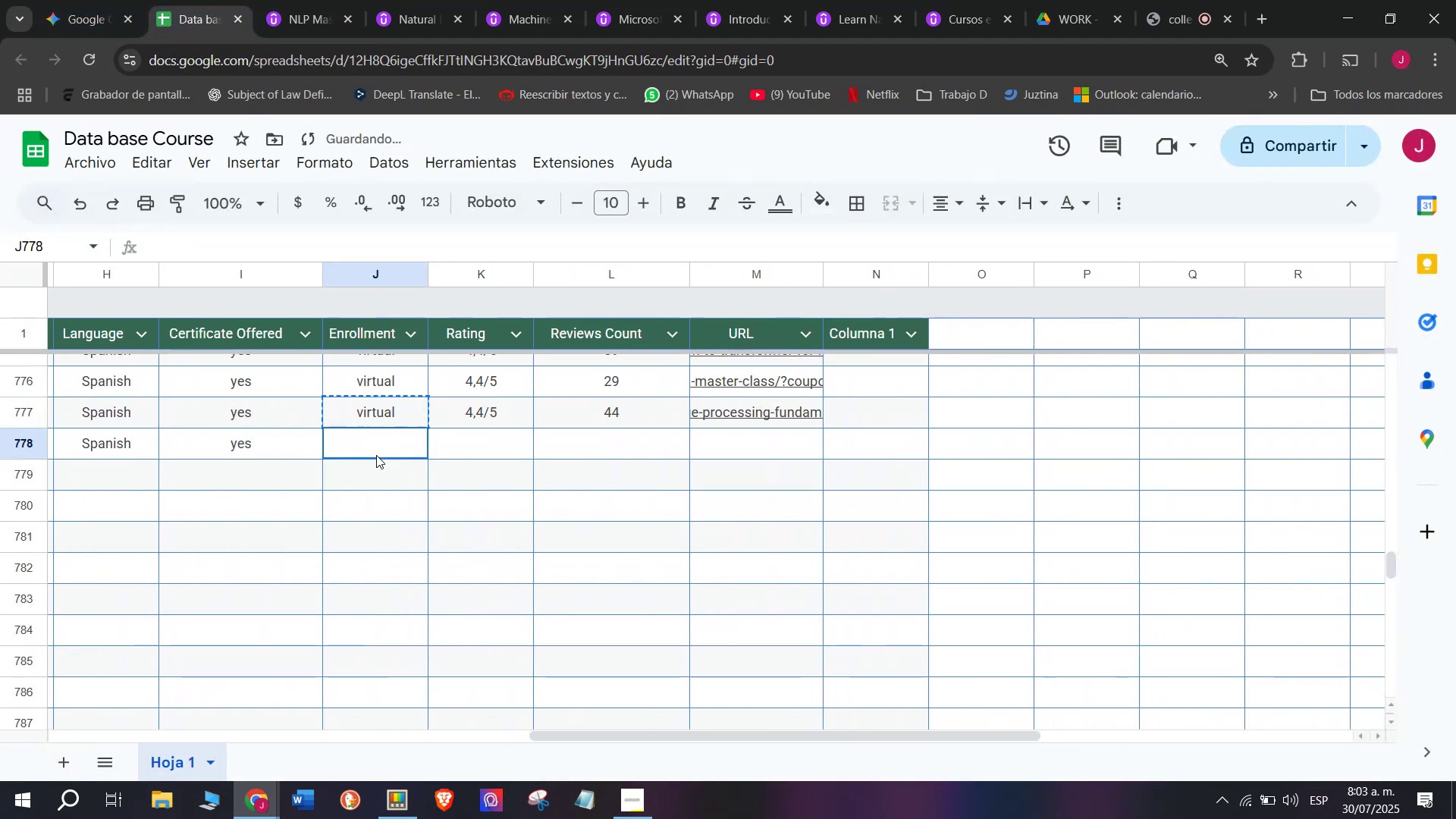 
triple_click([376, 455])
 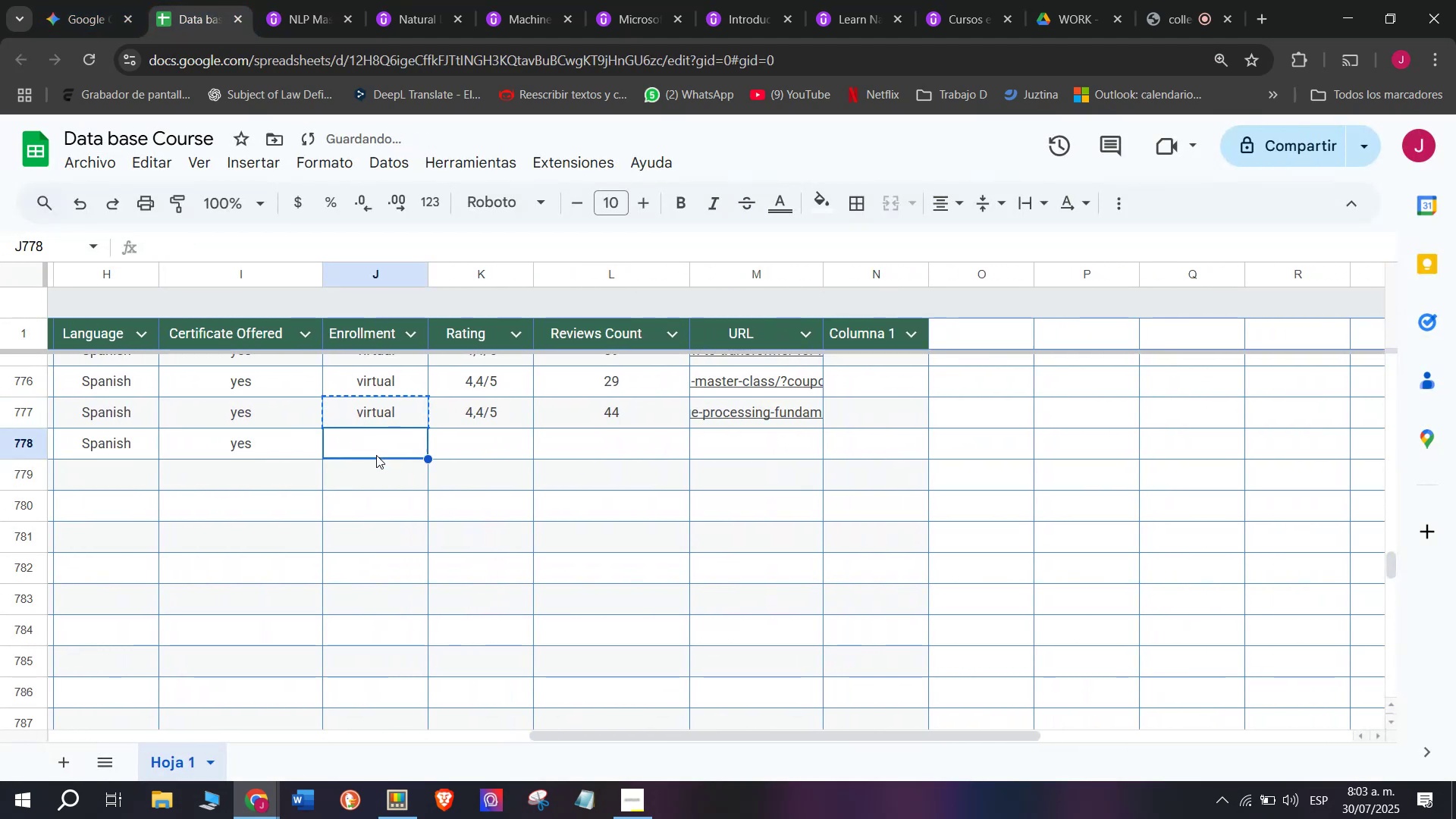 
key(Control+ControlLeft)
 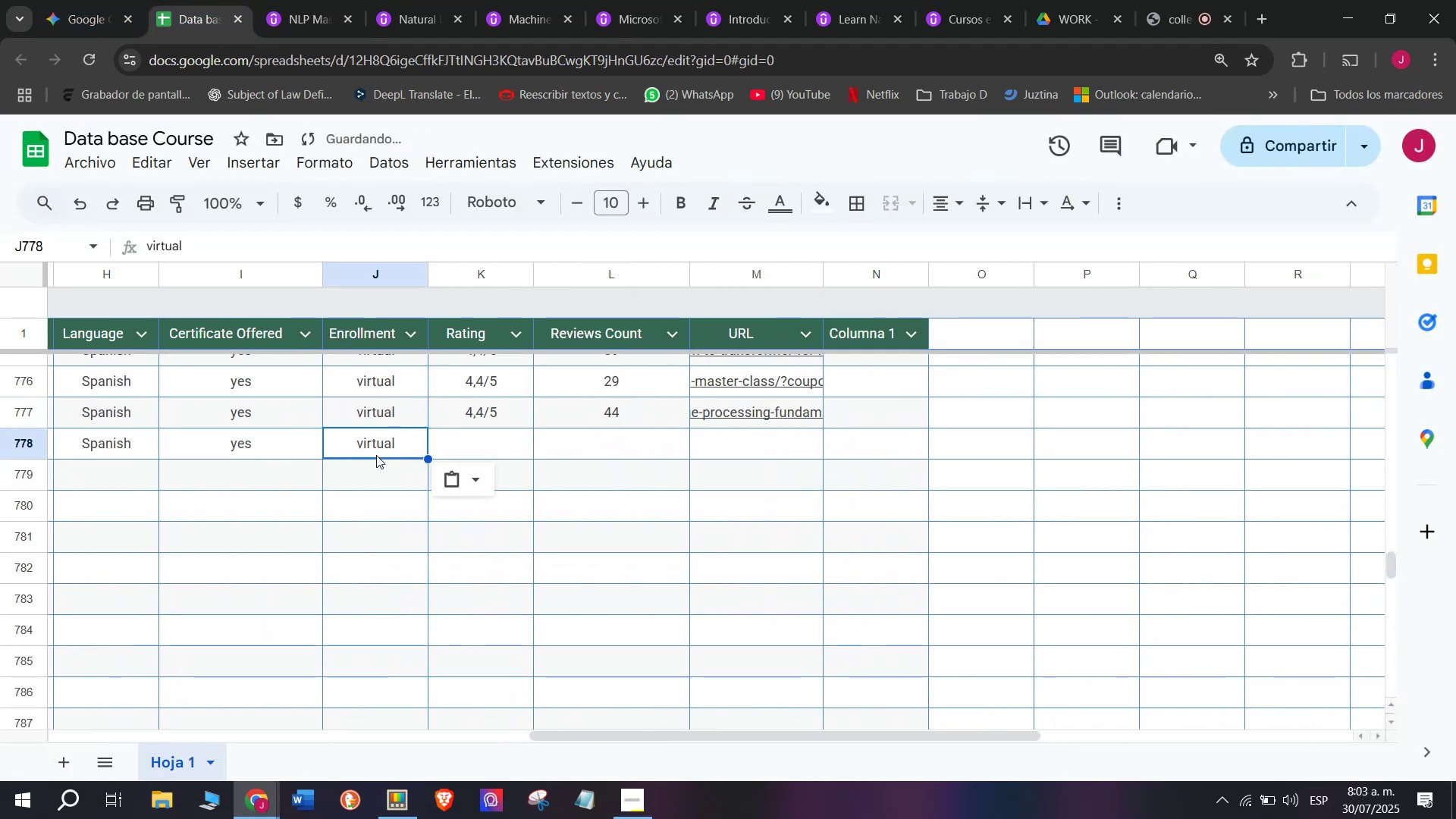 
key(Z)
 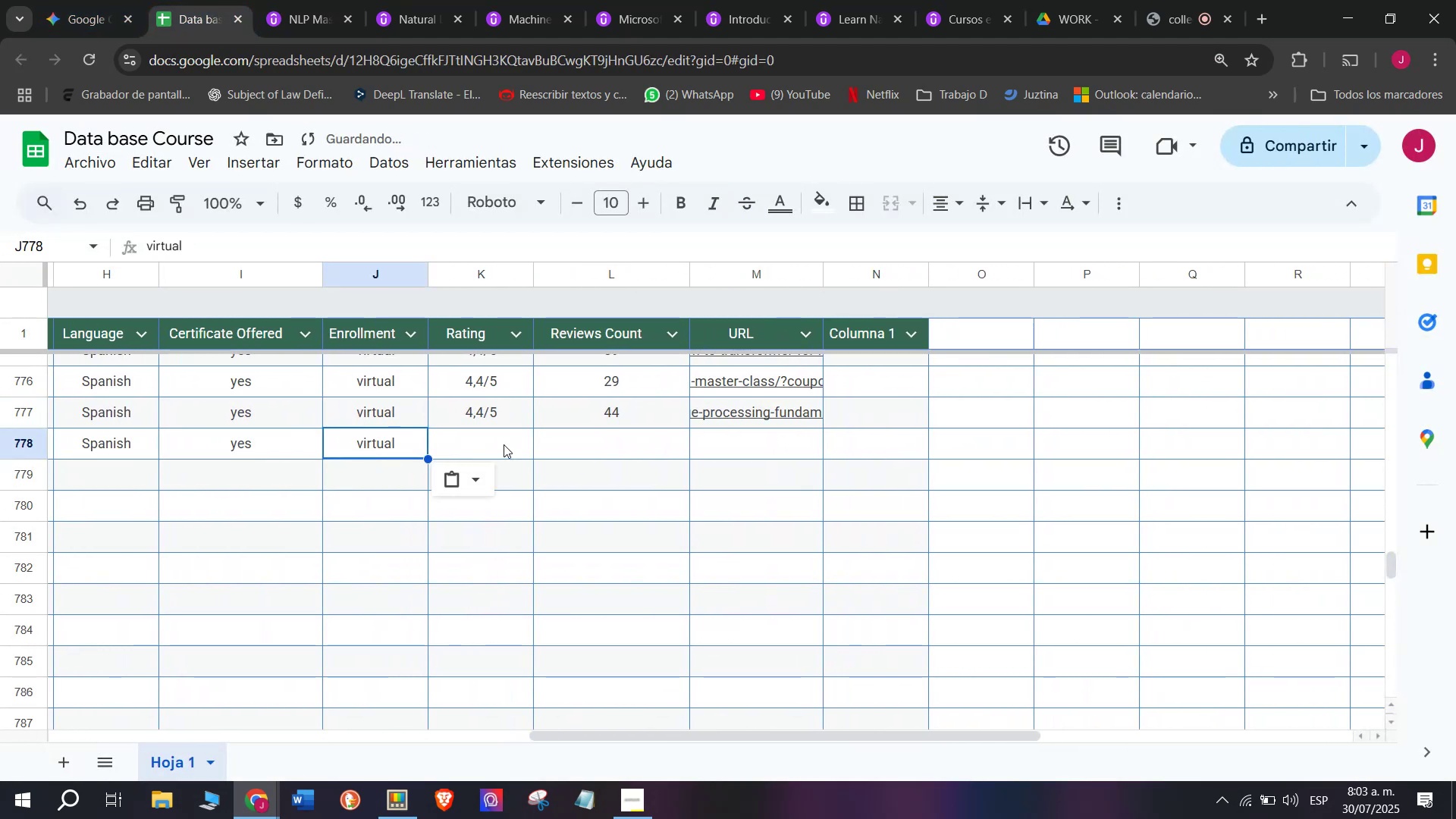 
key(Control+V)
 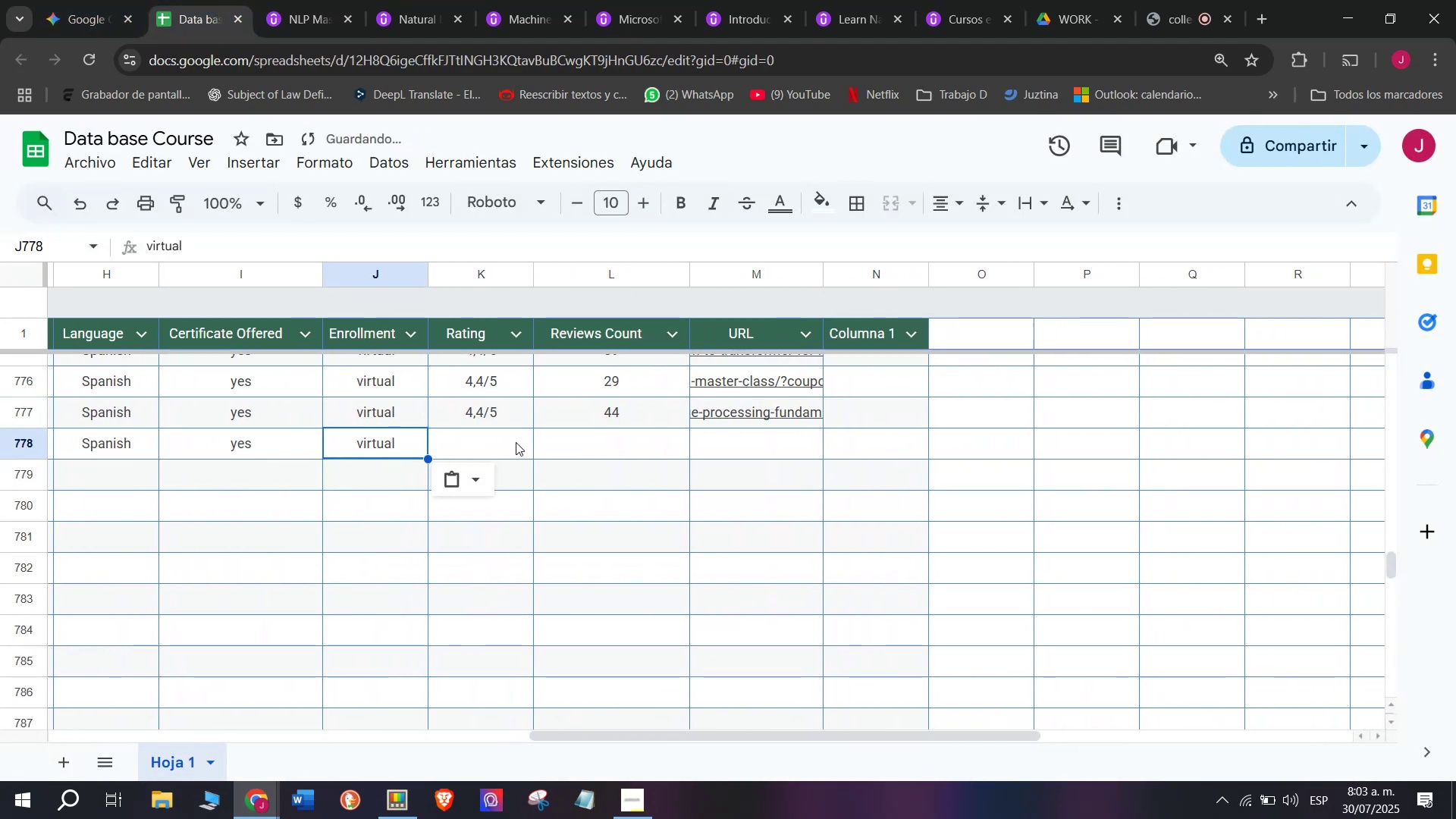 
left_click([516, 442])
 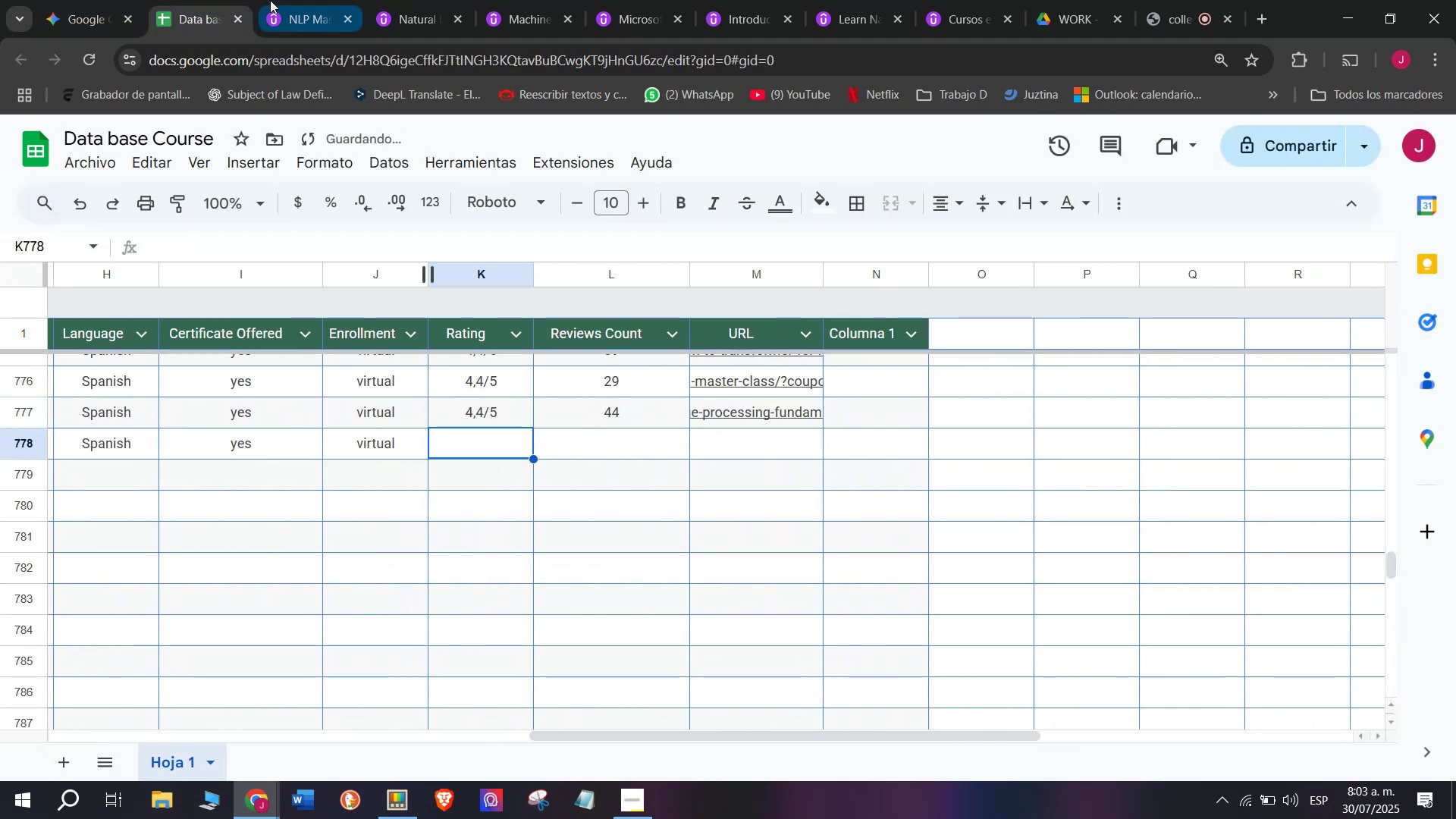 
left_click([270, 0])
 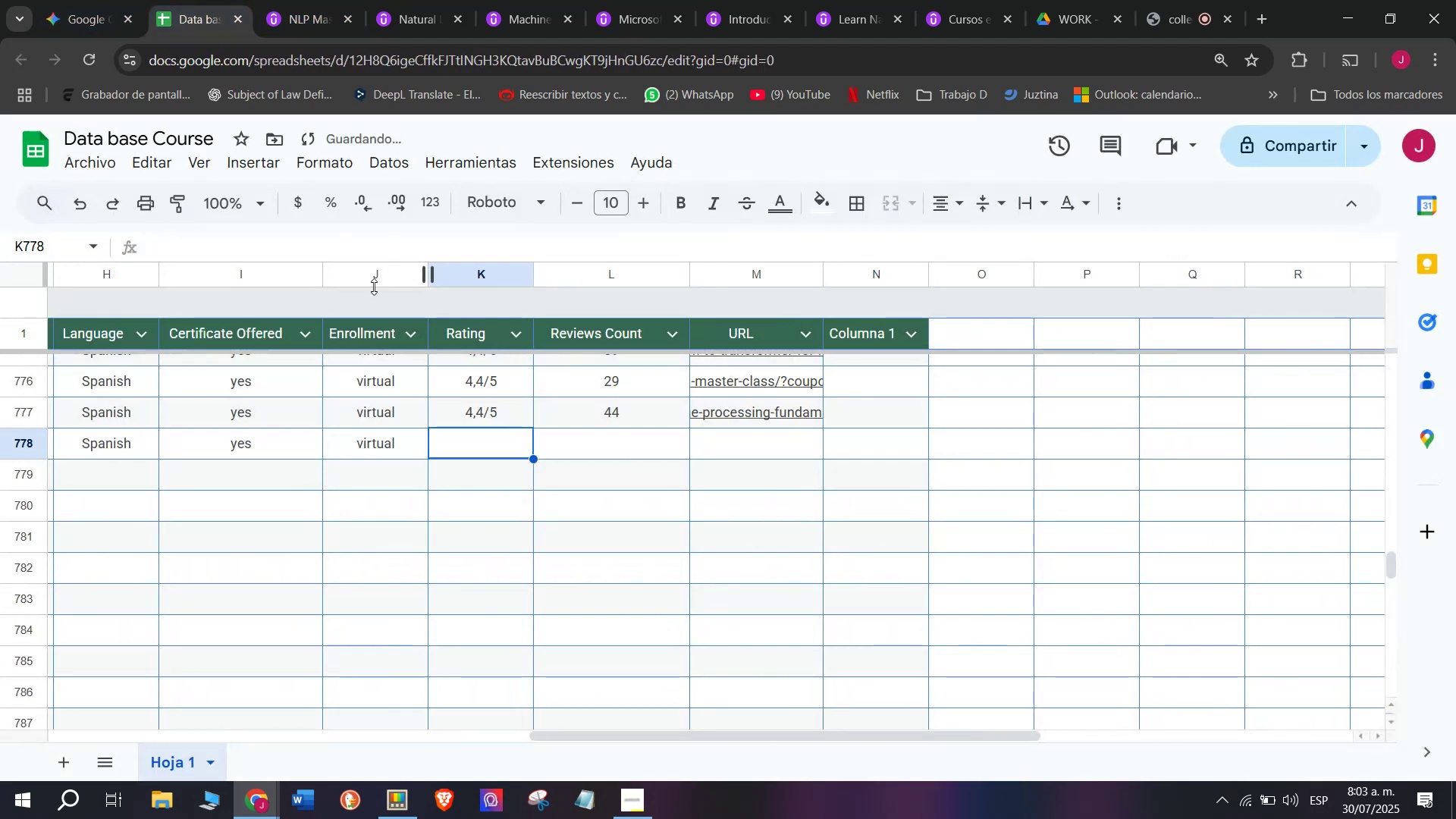 
left_click([477, 406])
 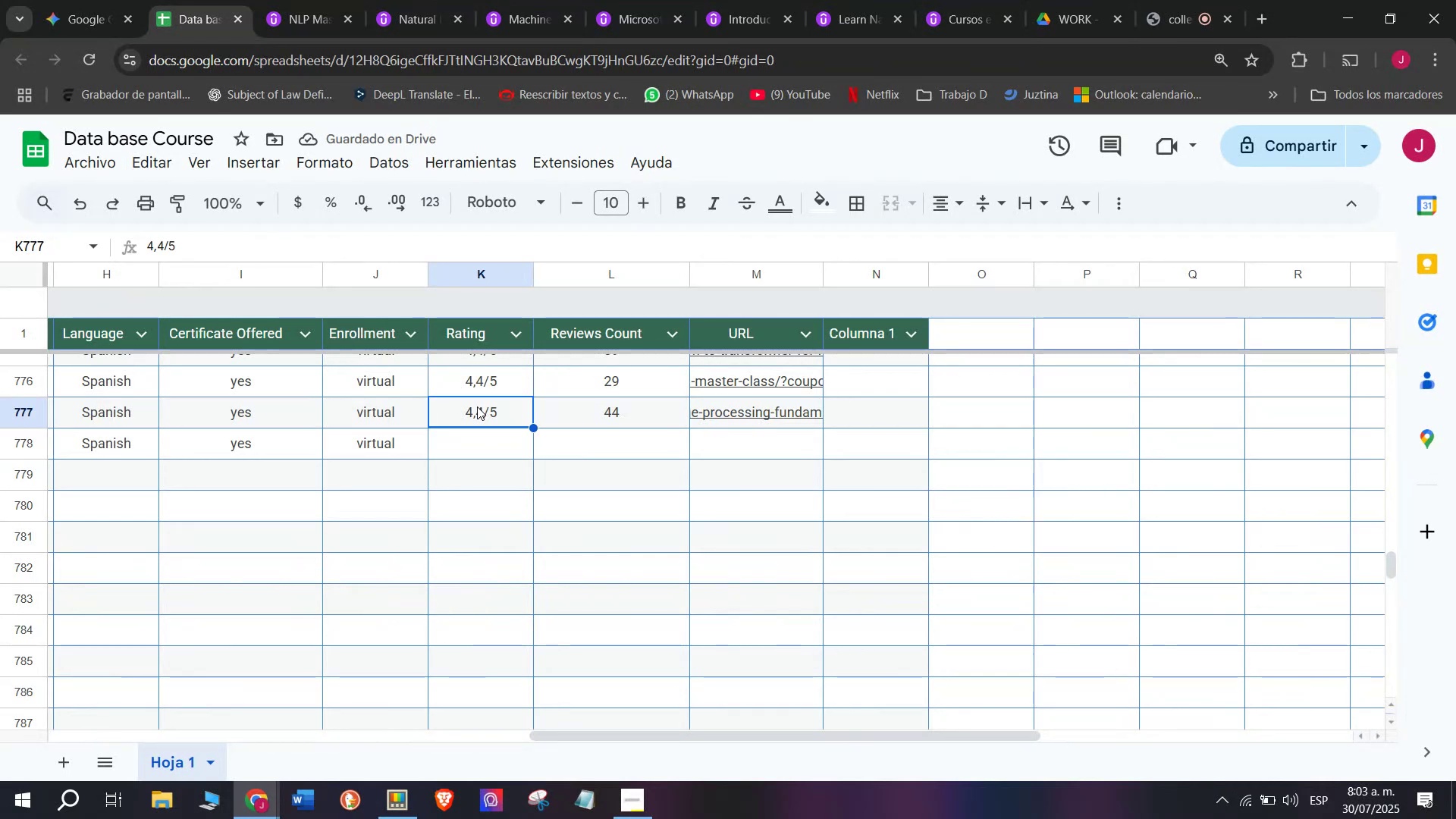 
key(Control+ControlLeft)
 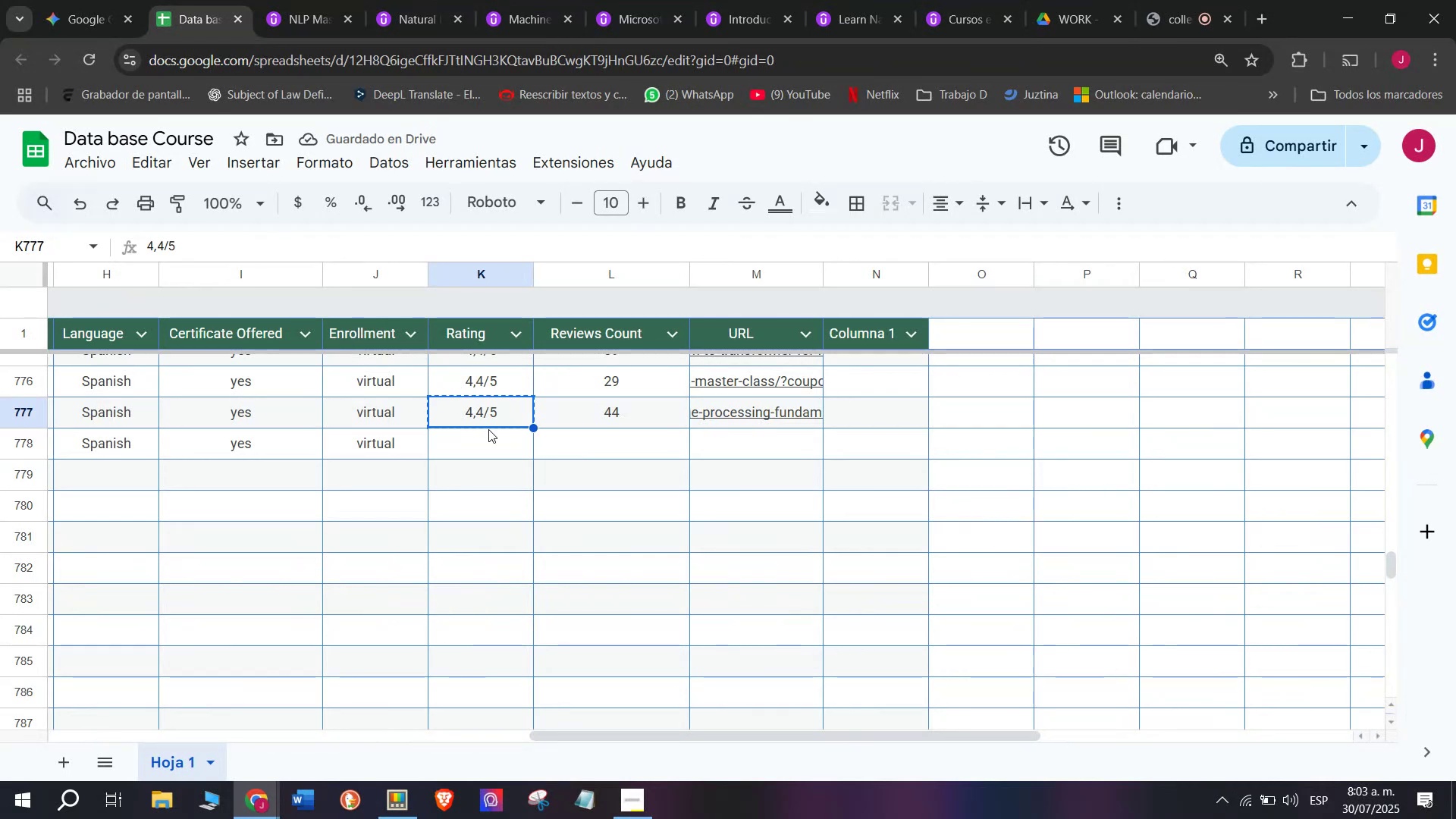 
key(Break)
 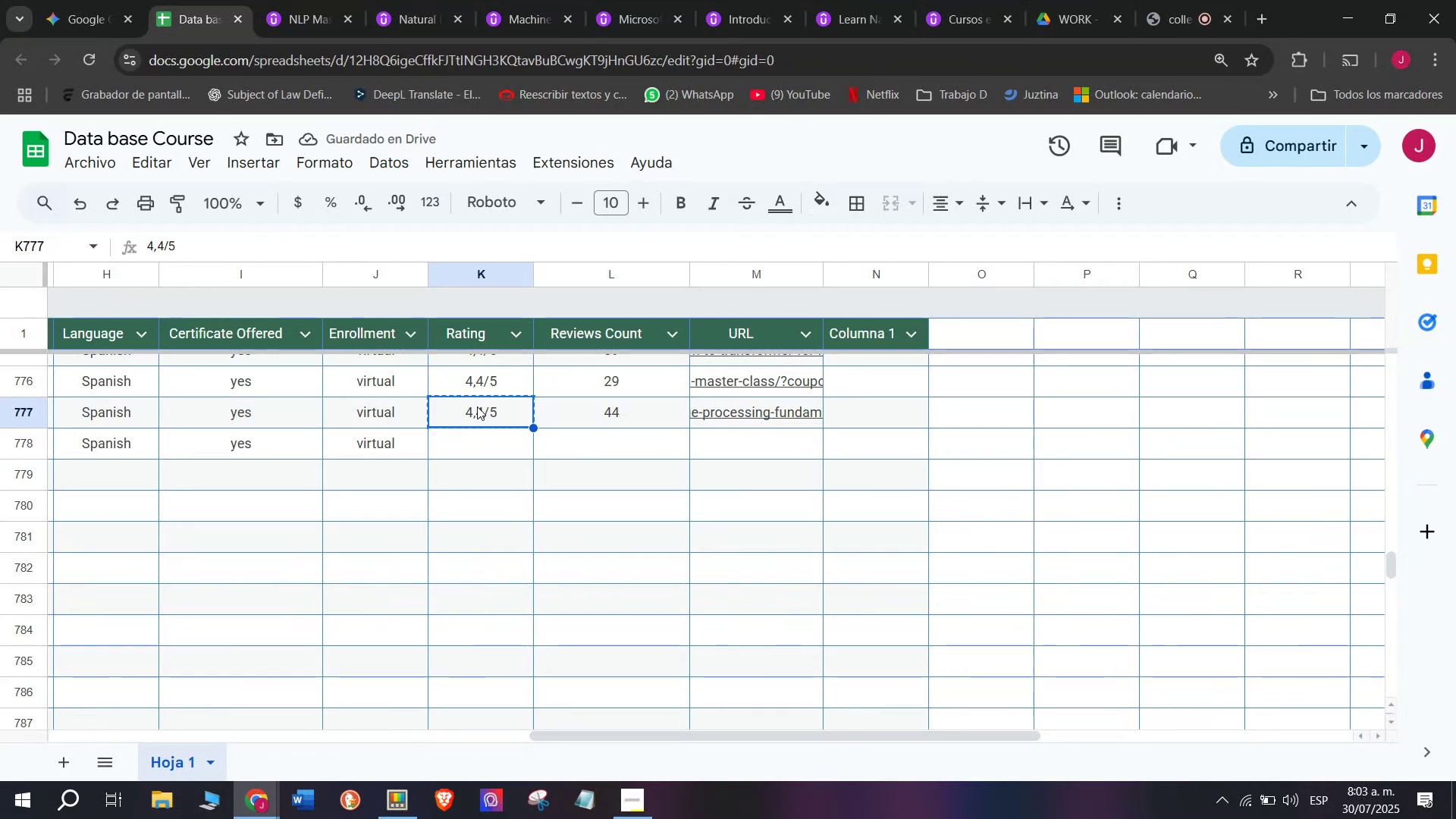 
key(Control+C)
 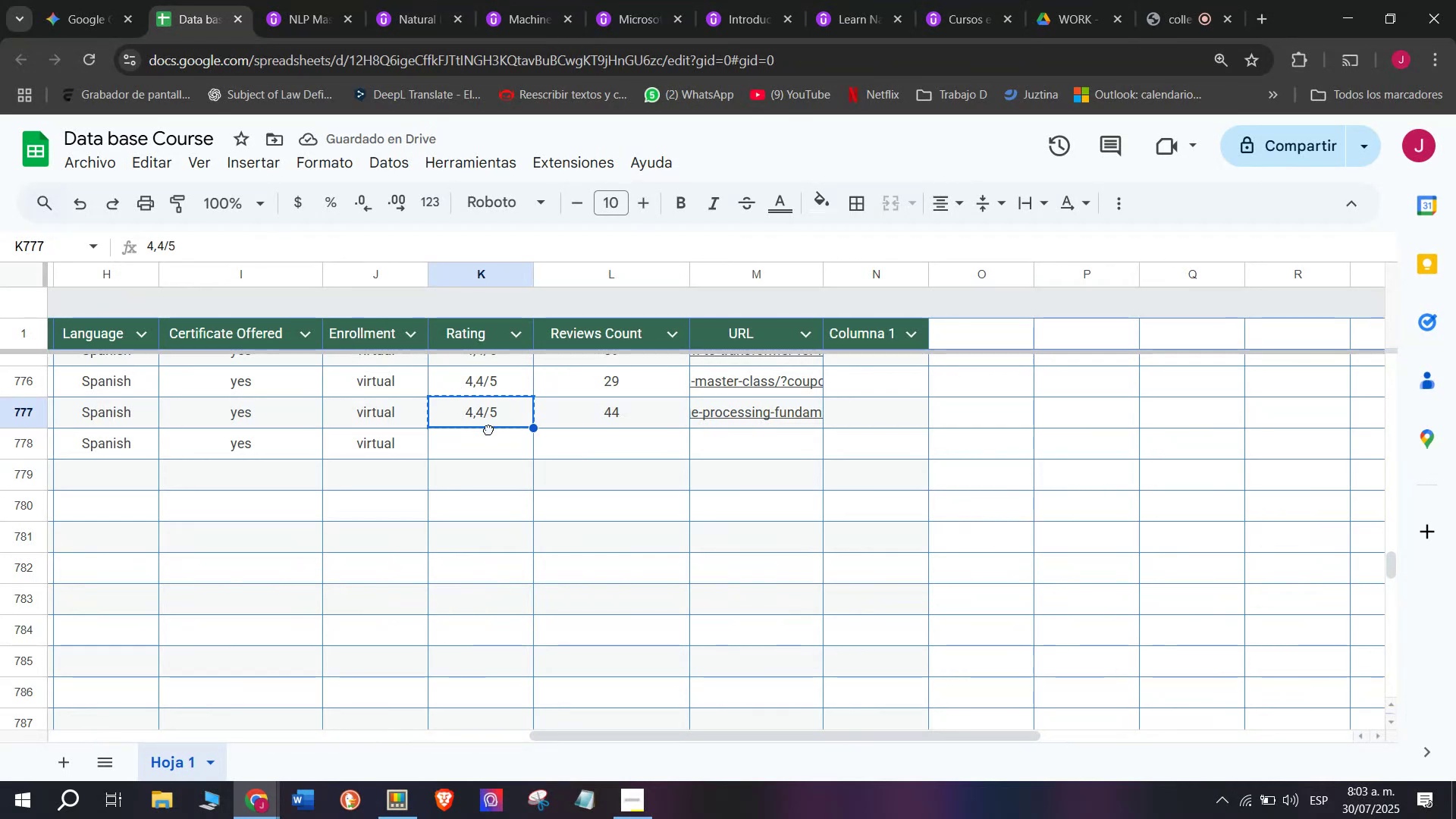 
left_click([488, 429])
 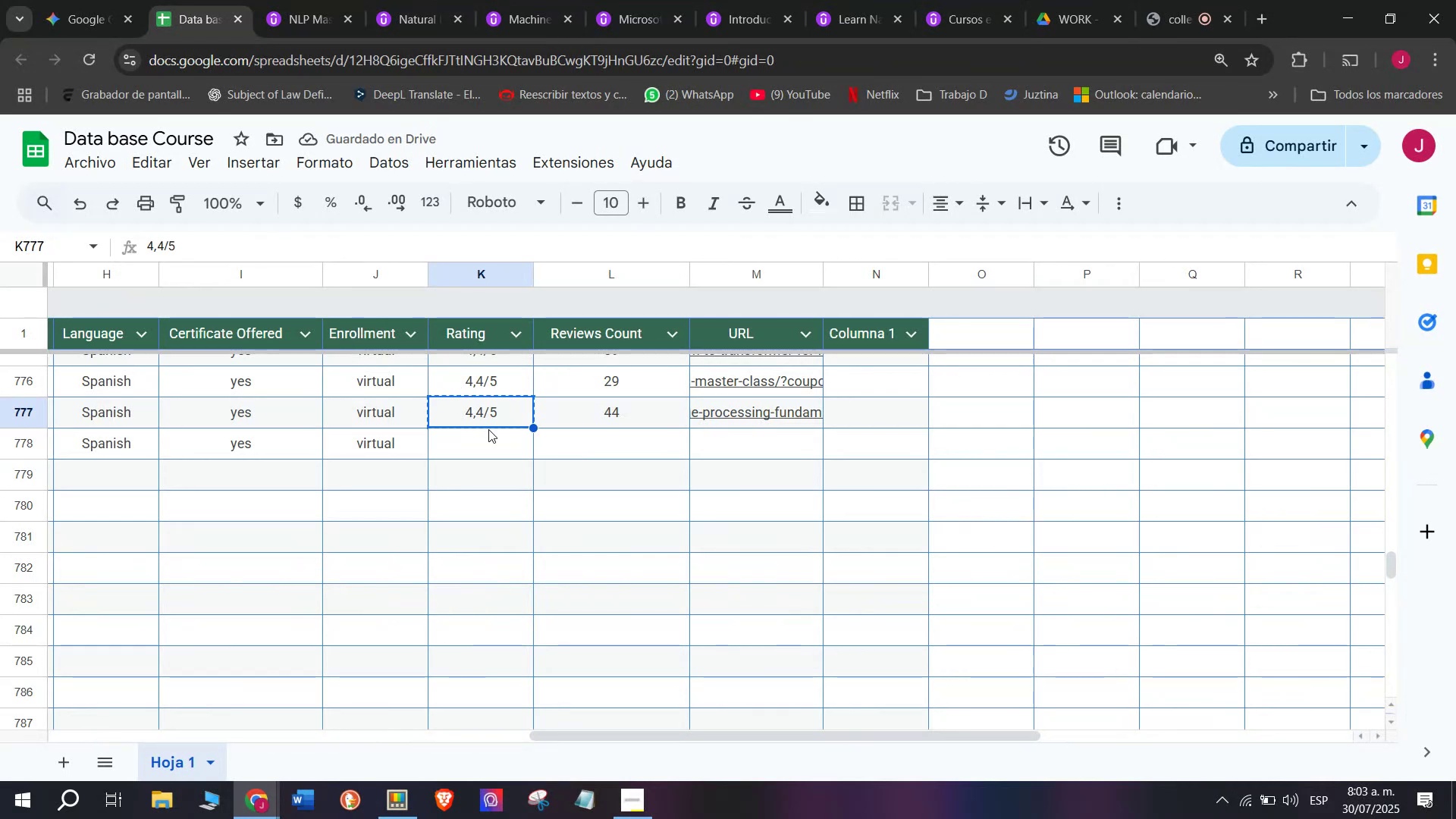 
key(Z)
 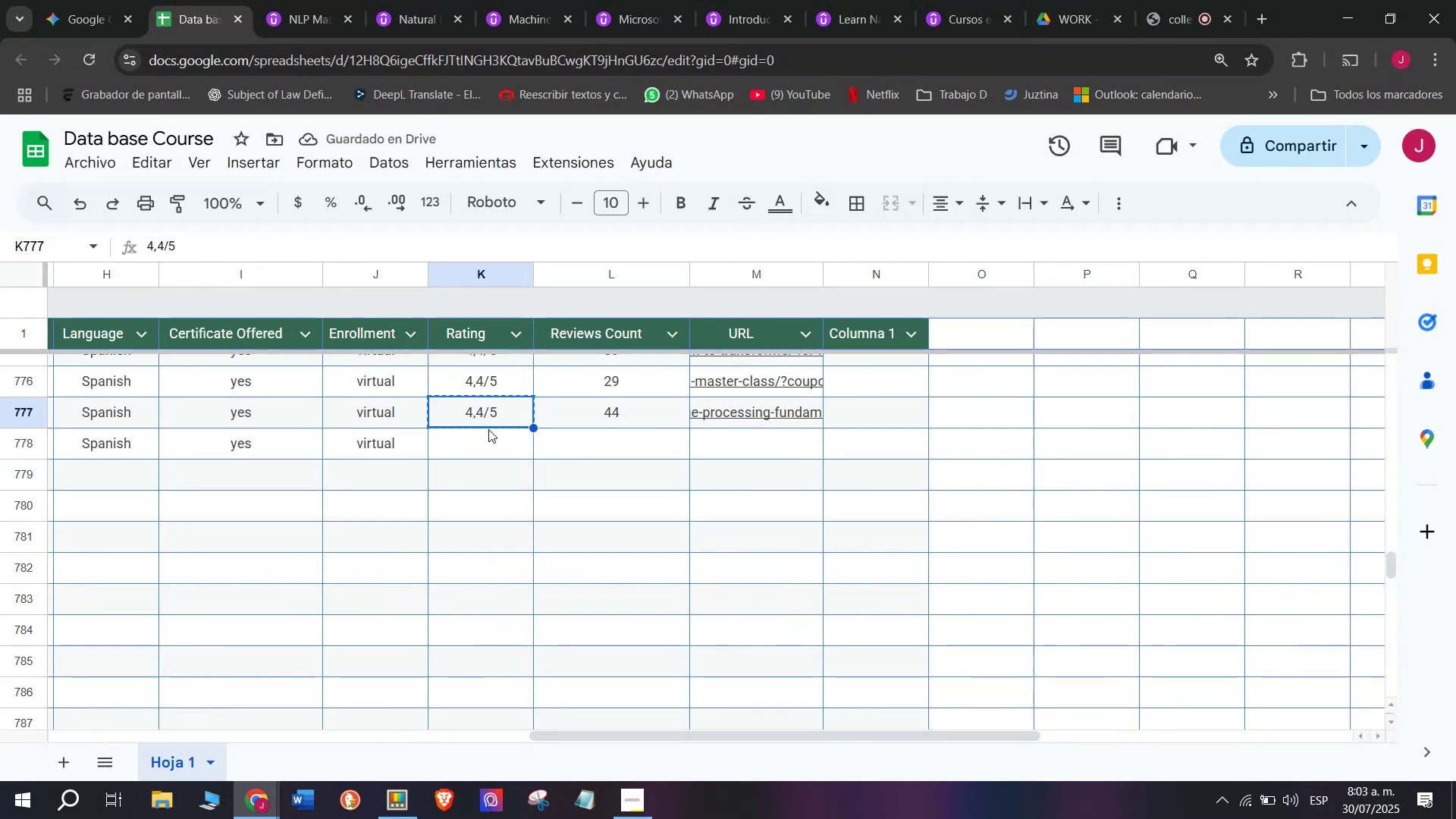 
key(Control+ControlLeft)
 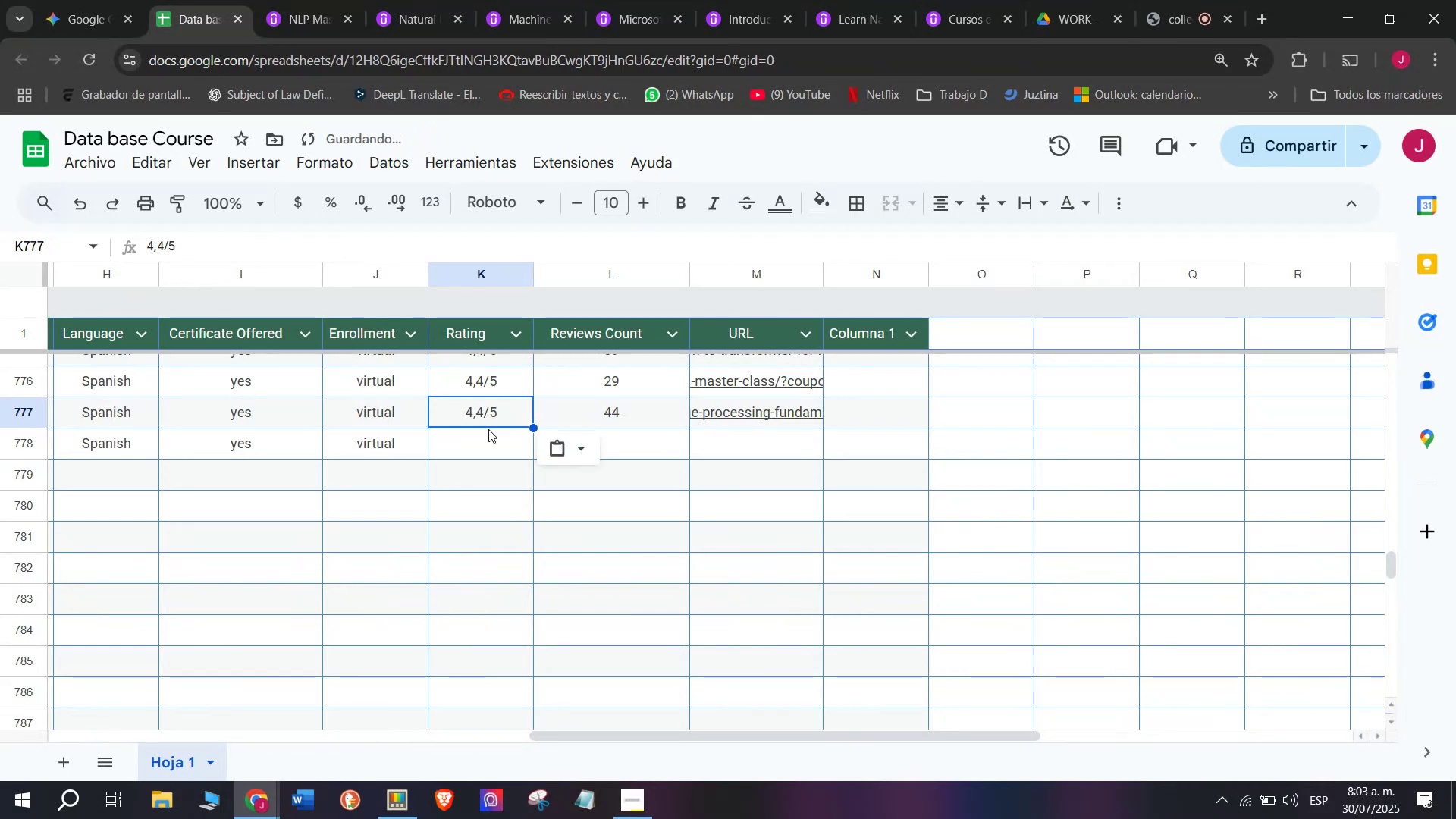 
key(Control+V)
 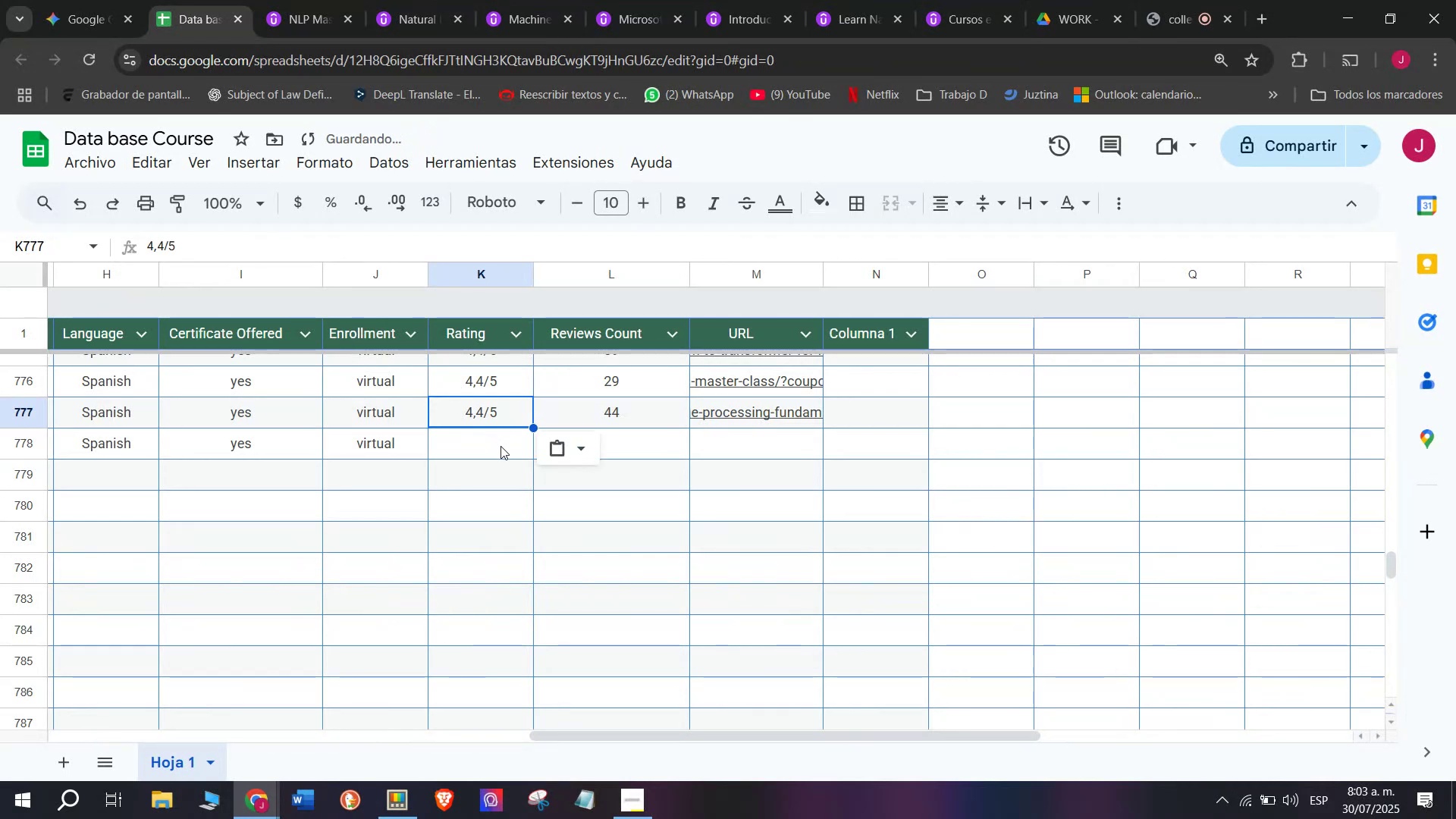 
left_click([500, 446])
 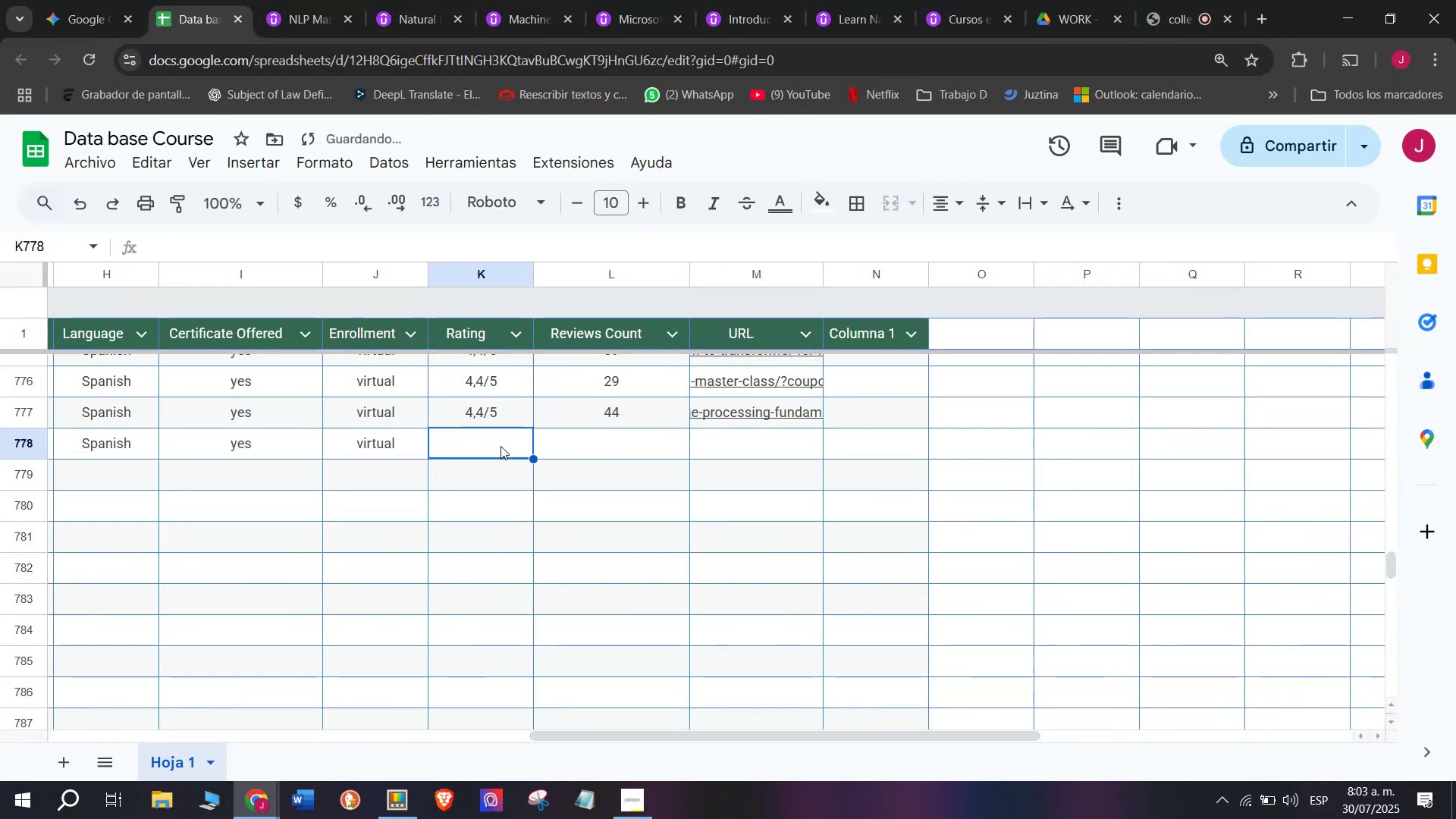 
key(Control+ControlLeft)
 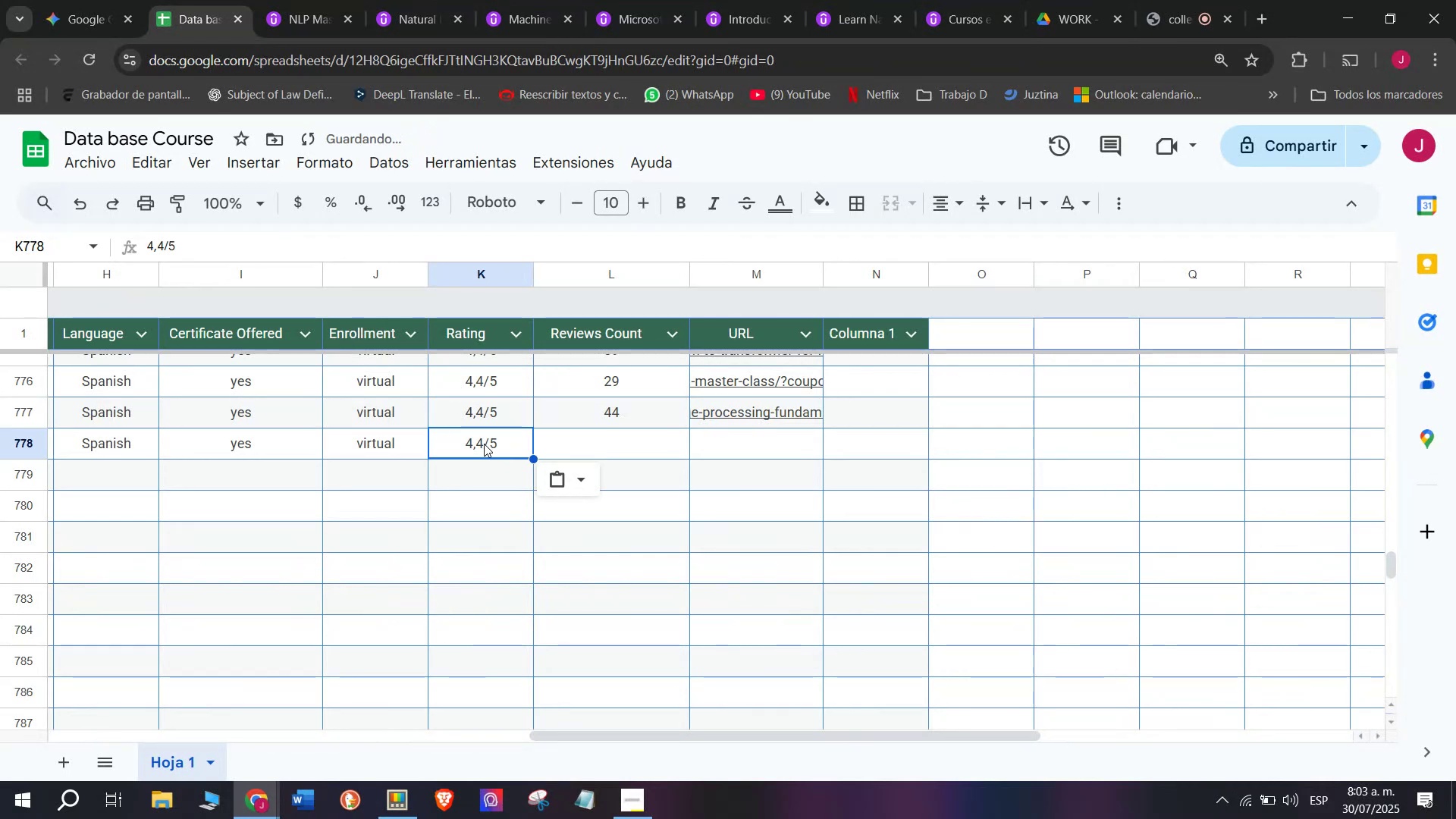 
key(Z)
 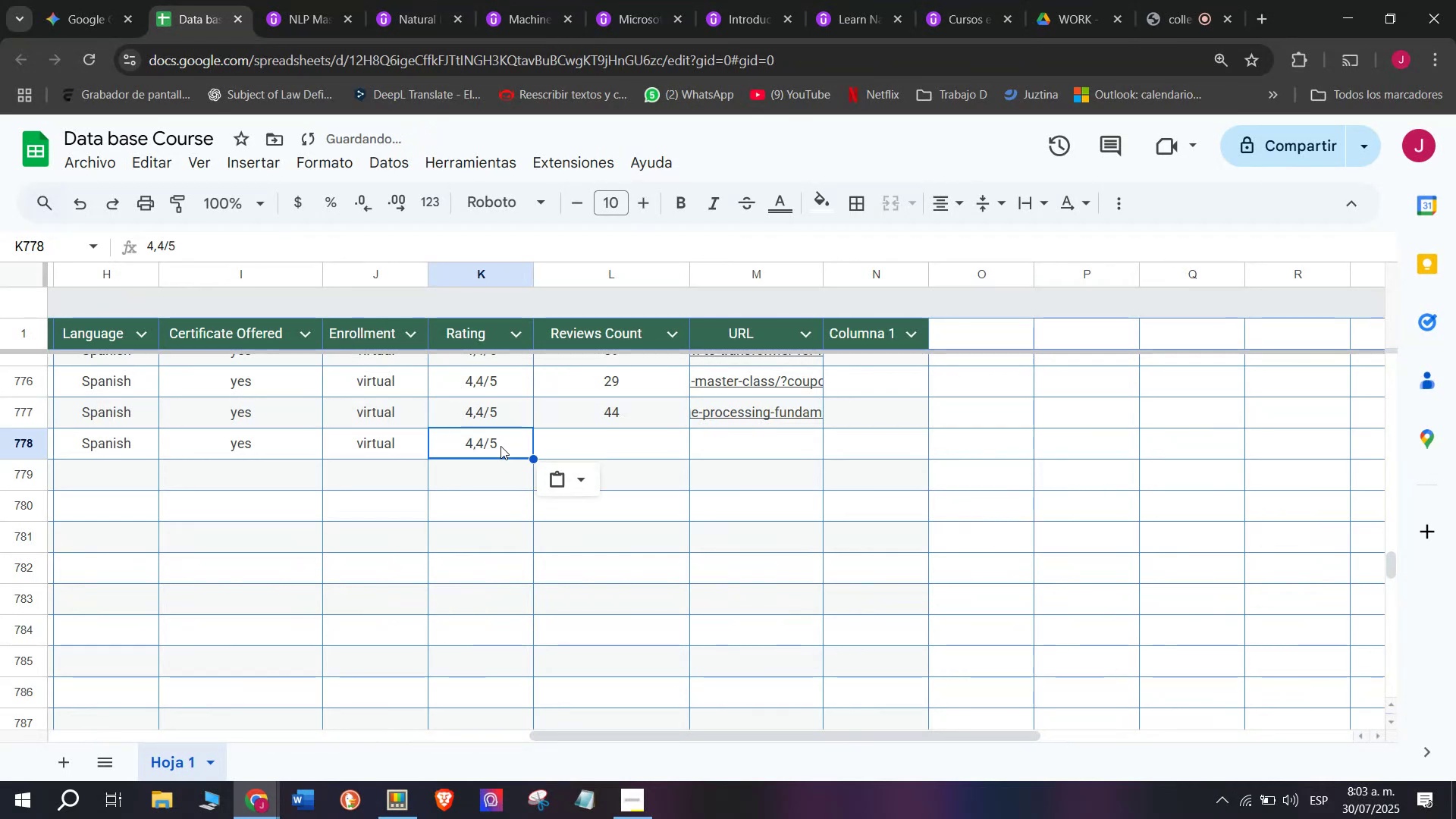 
key(Control+V)
 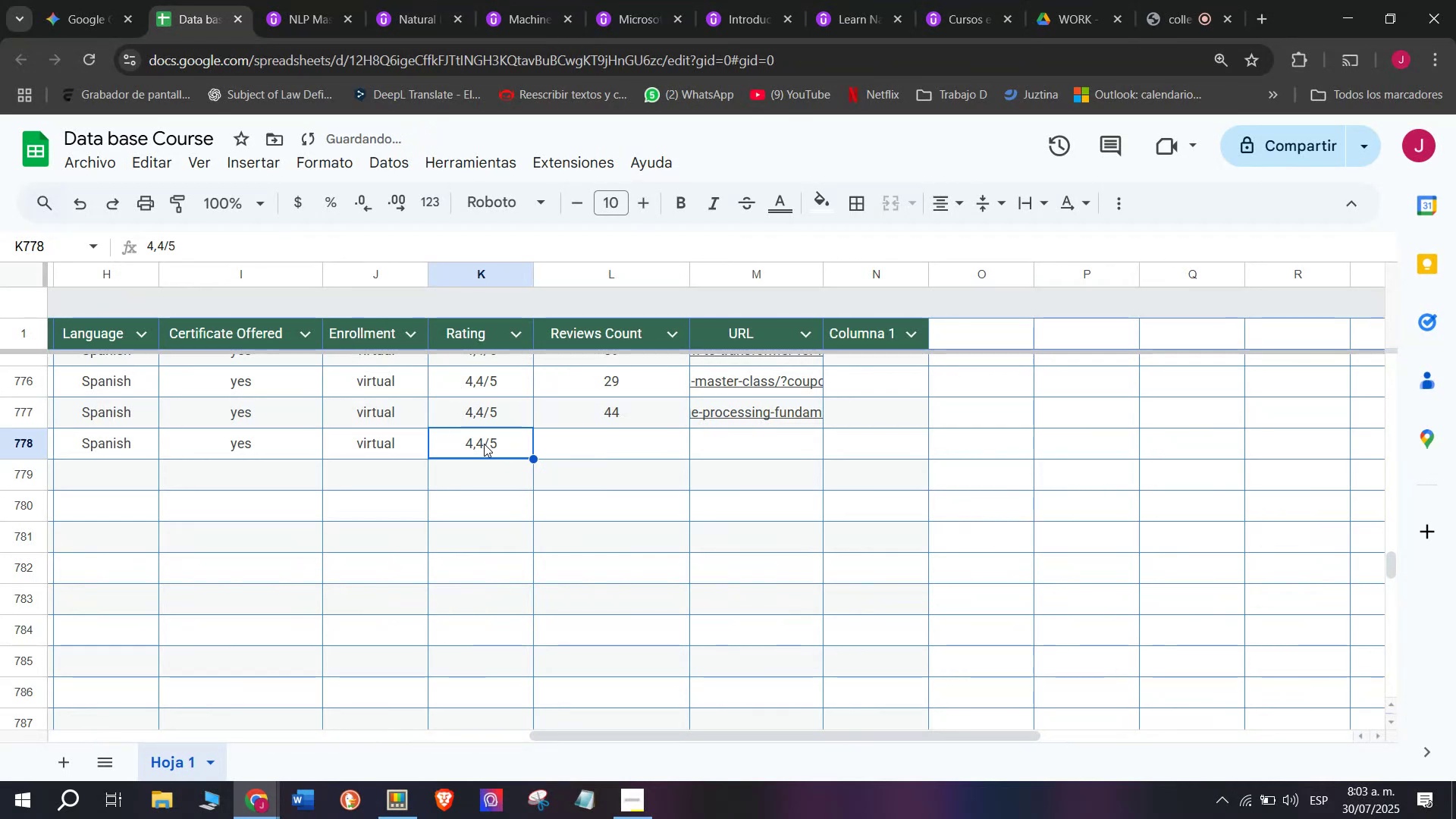 
double_click([484, 444])
 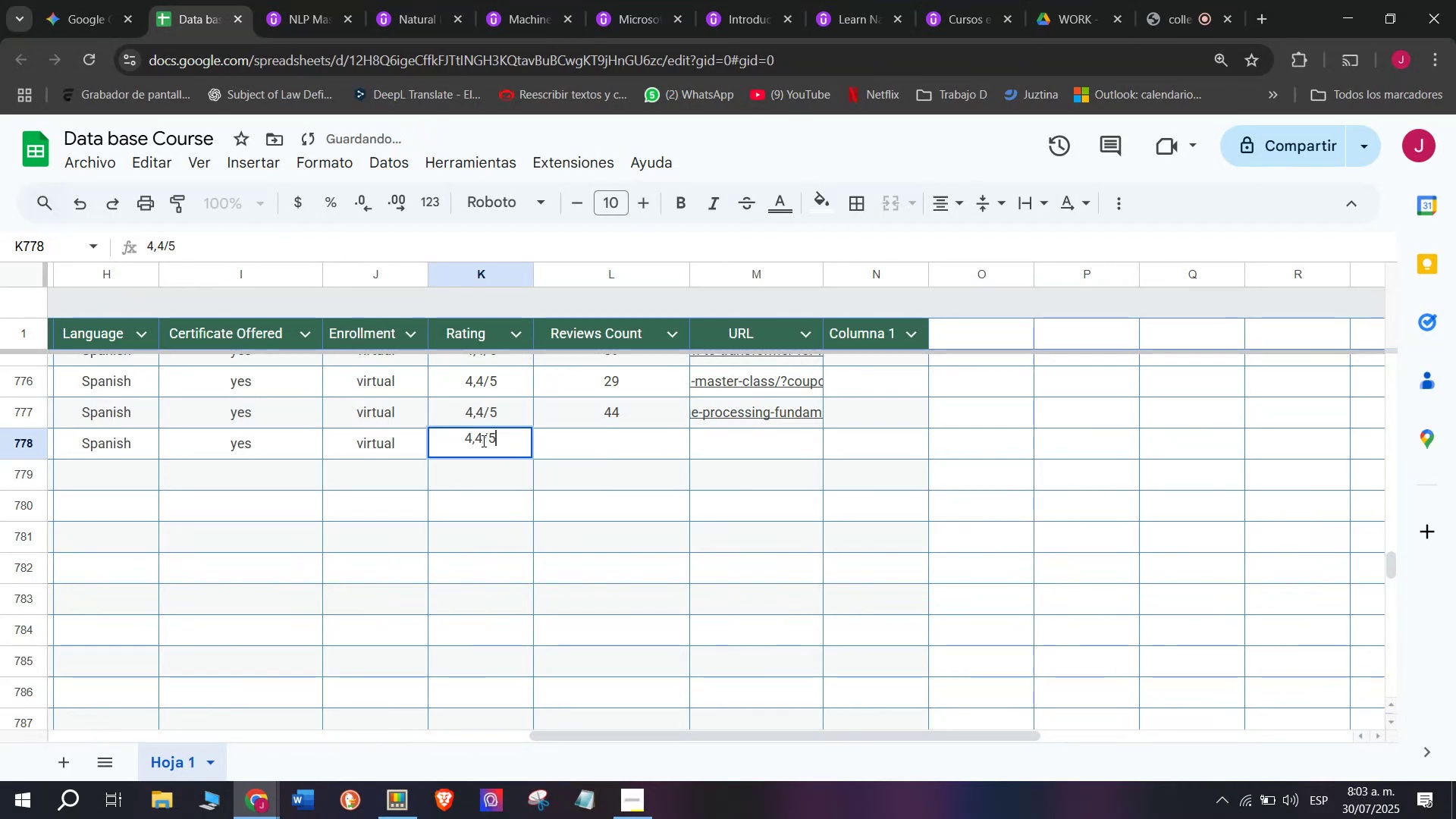 
left_click([482, 441])
 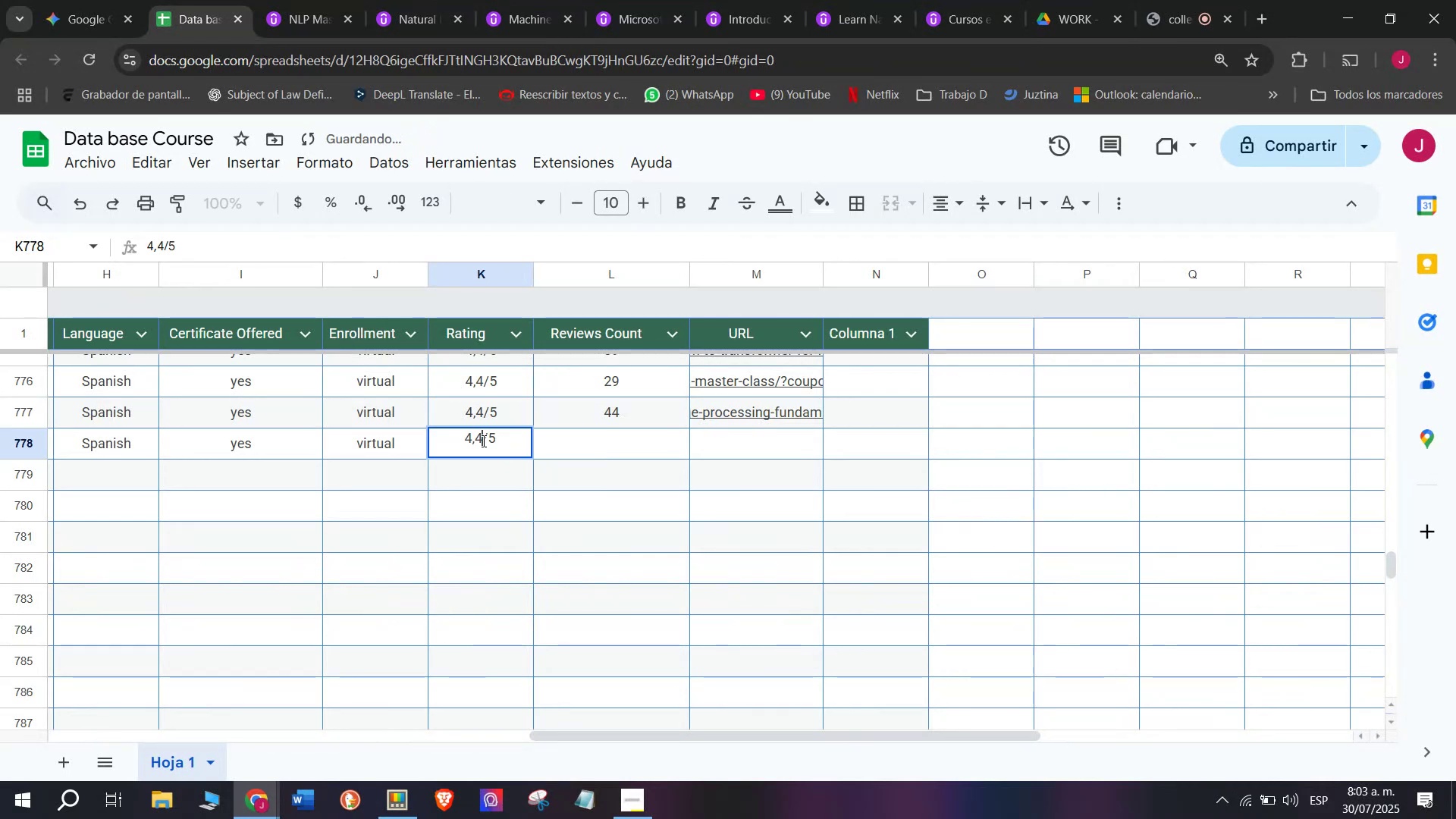 
key(Backspace)
 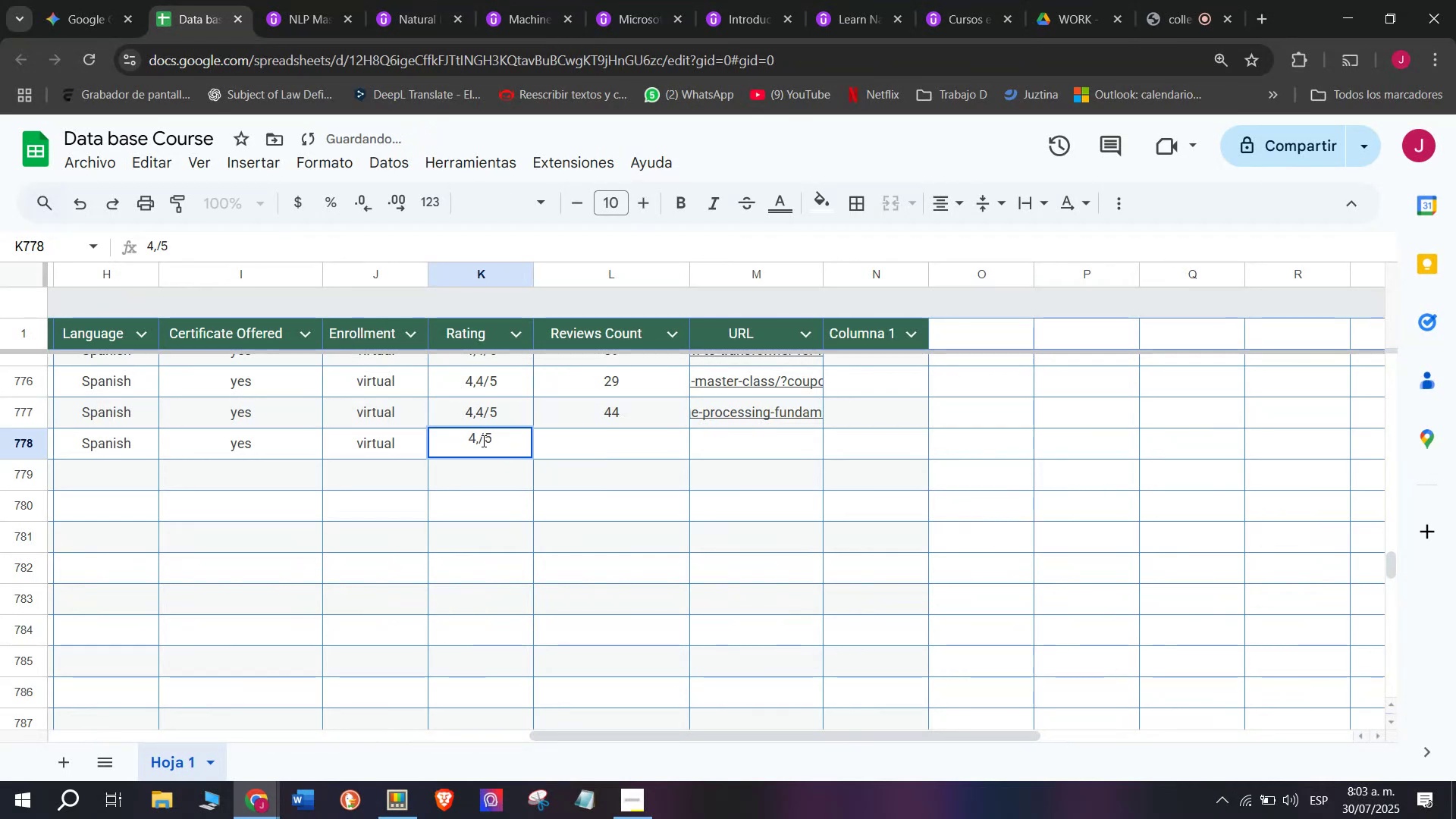 
key(Q)
 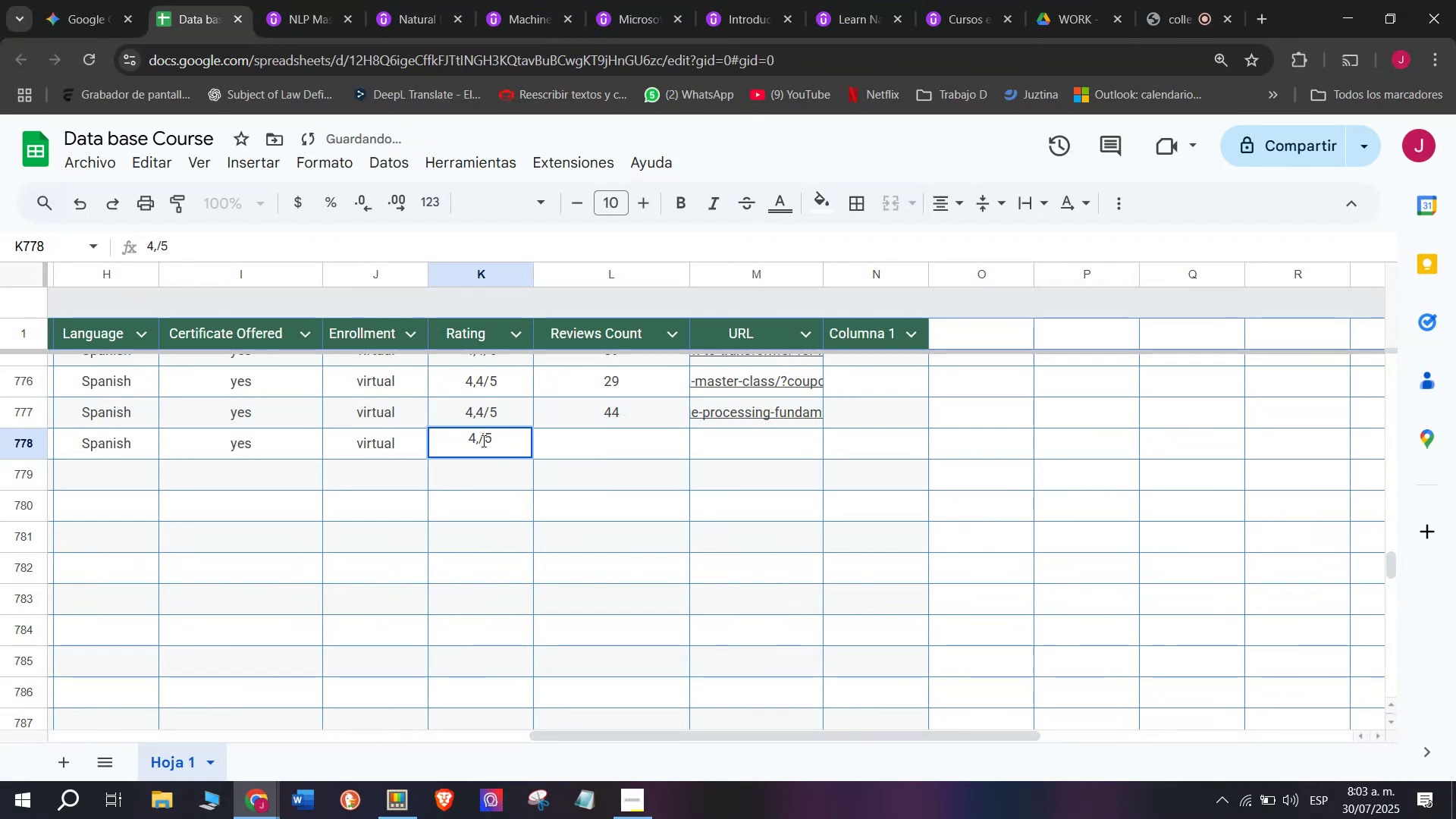 
key(6)
 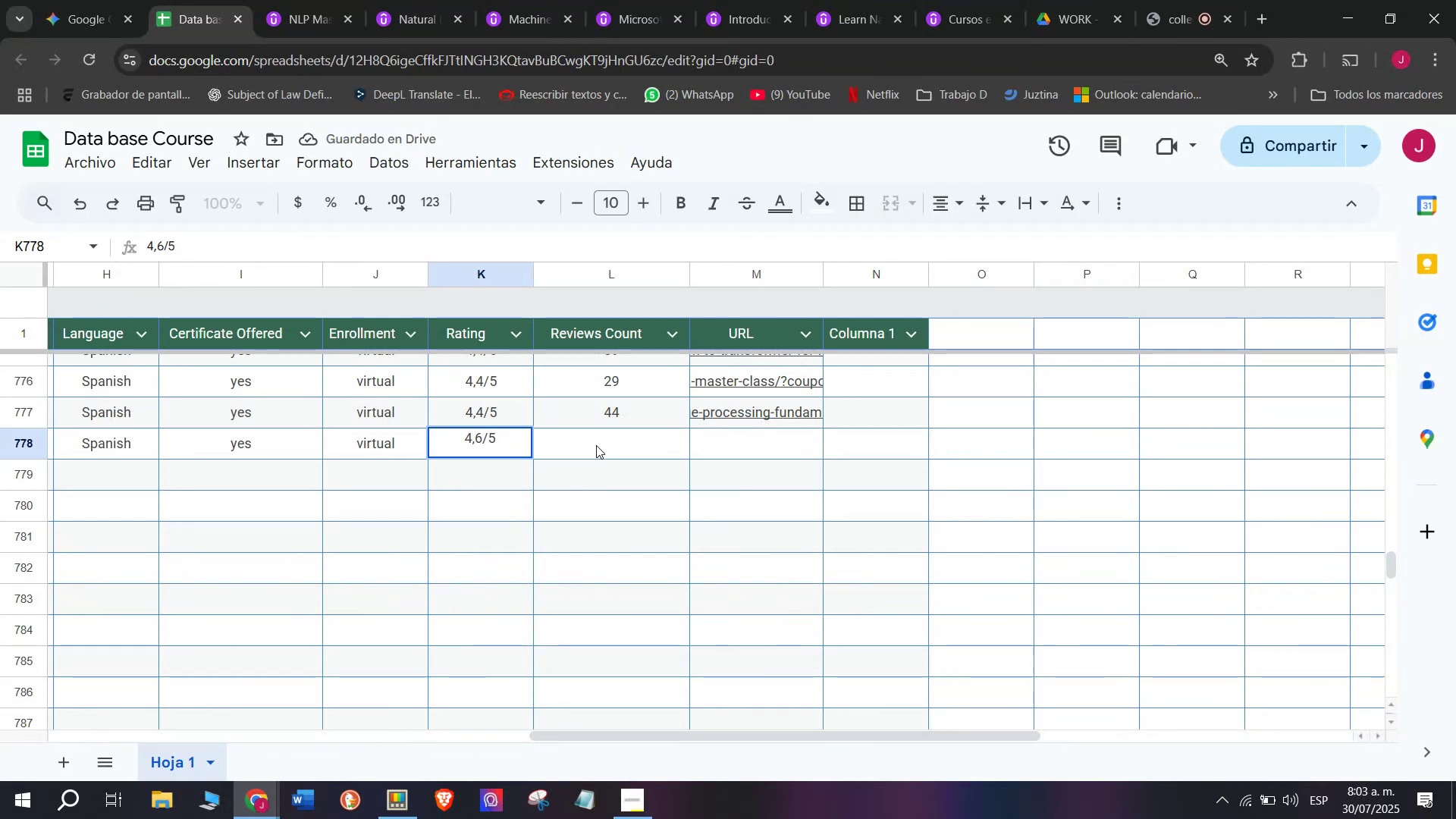 
left_click([596, 445])
 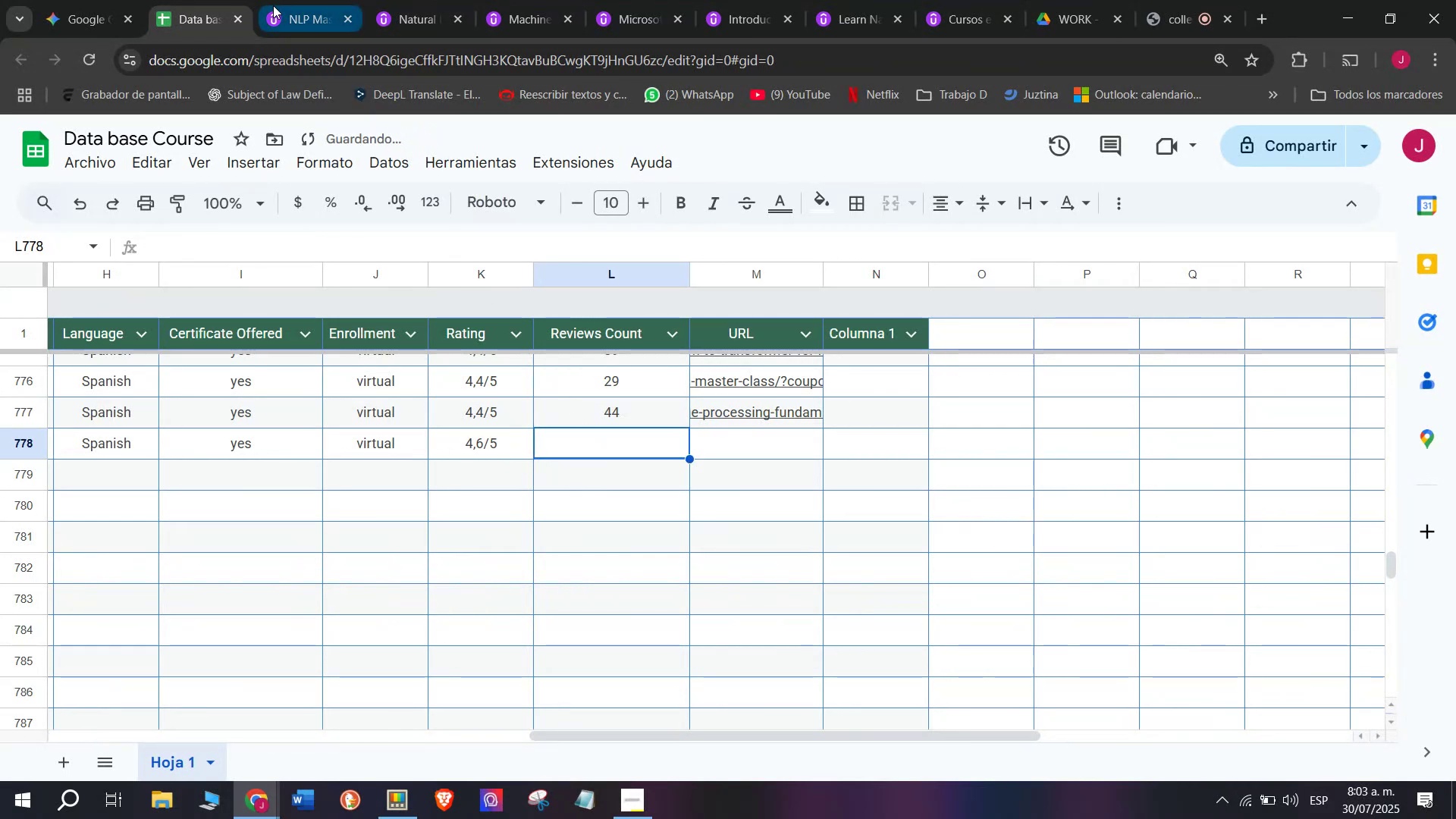 
left_click([273, 5])
 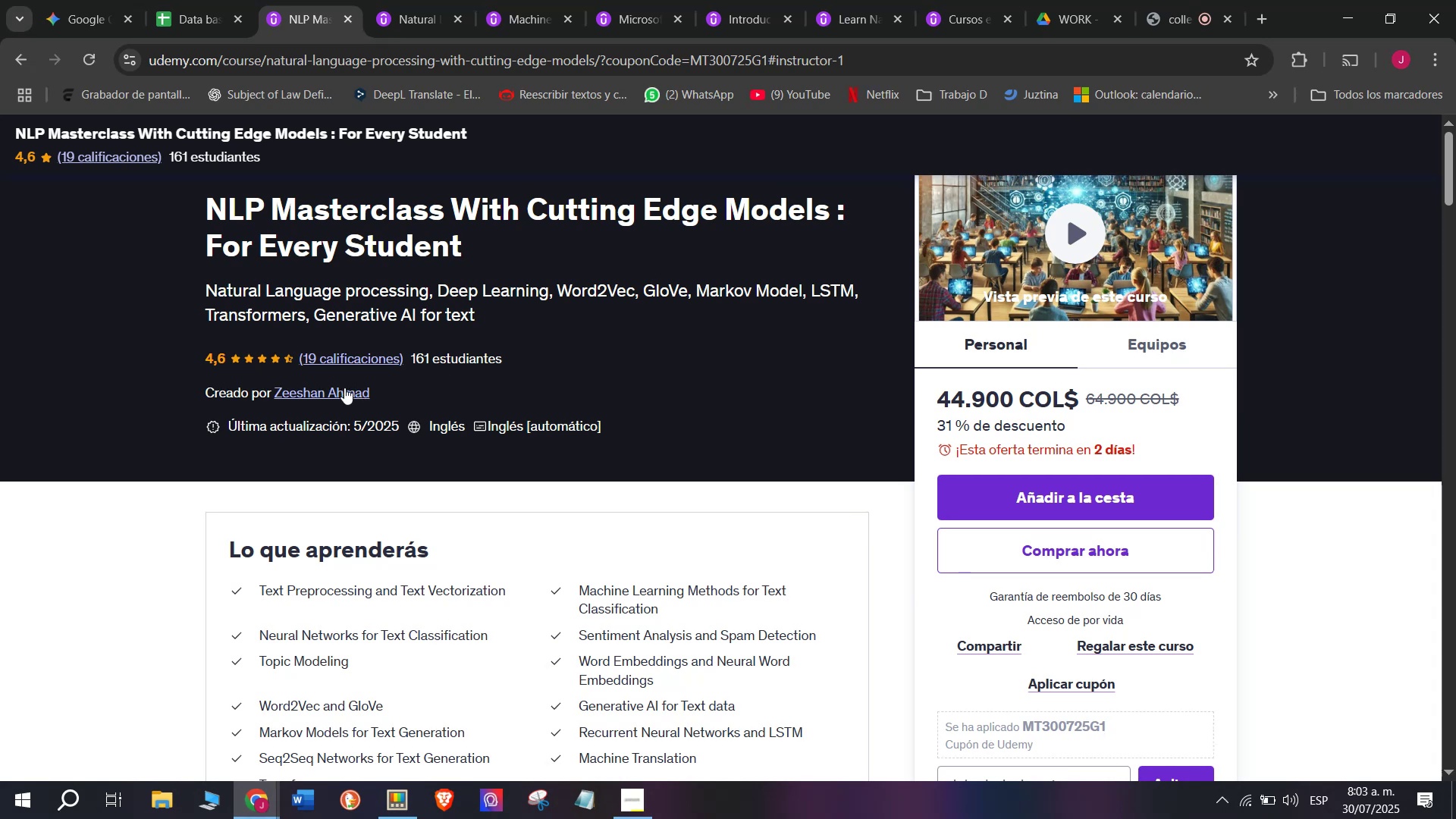 
left_click([152, 0])
 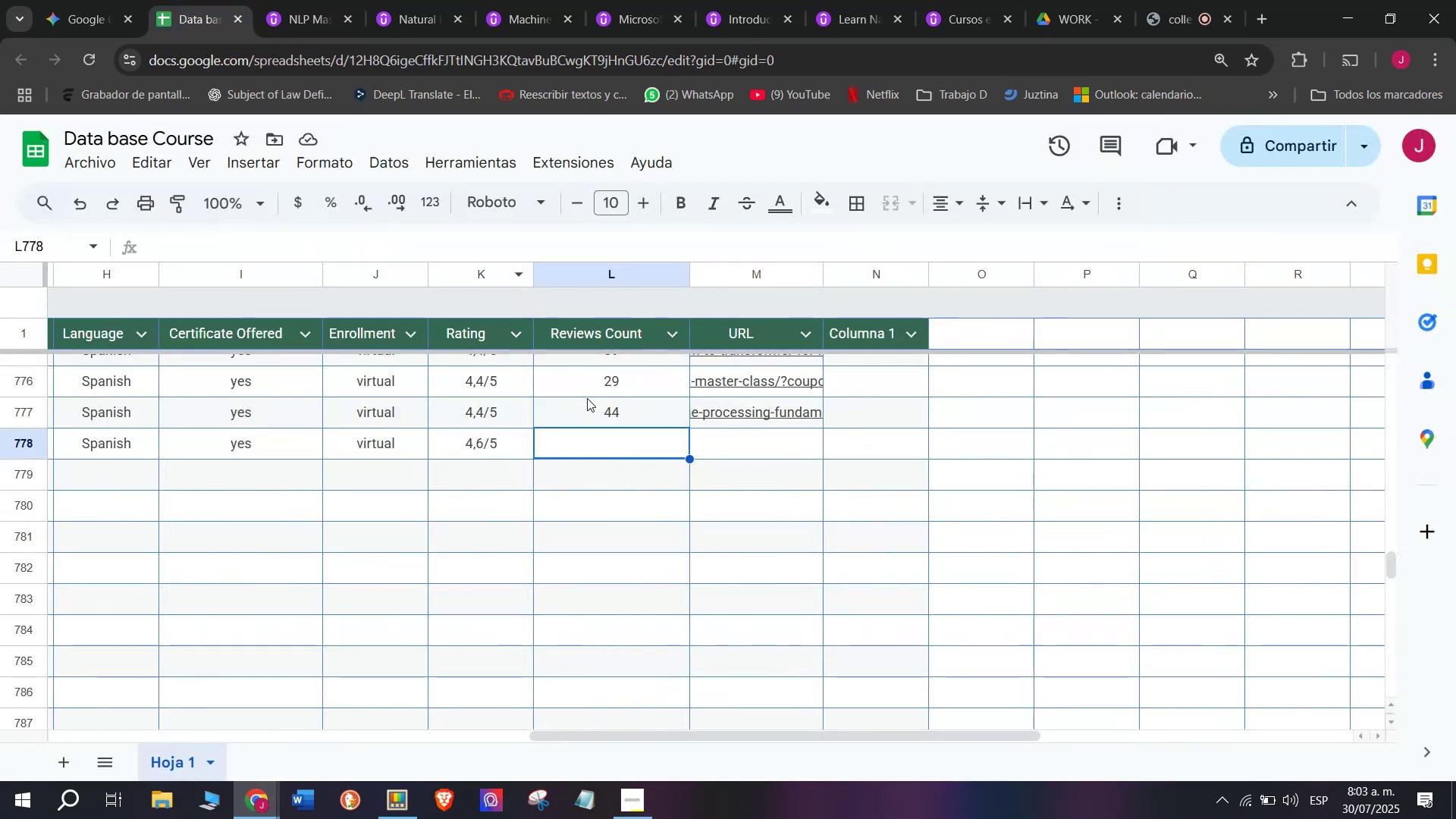 
type(19)
 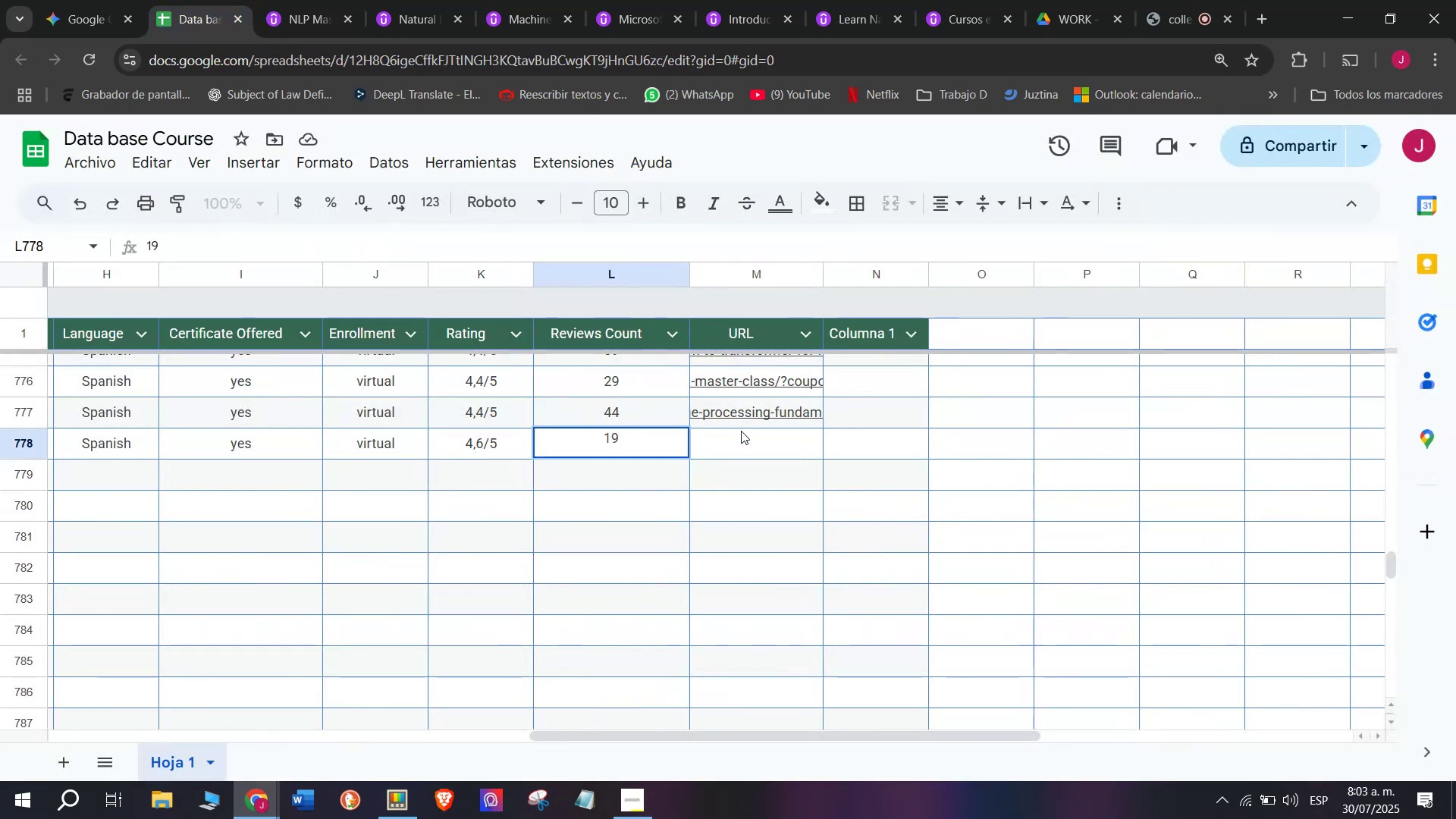 
left_click([743, 431])
 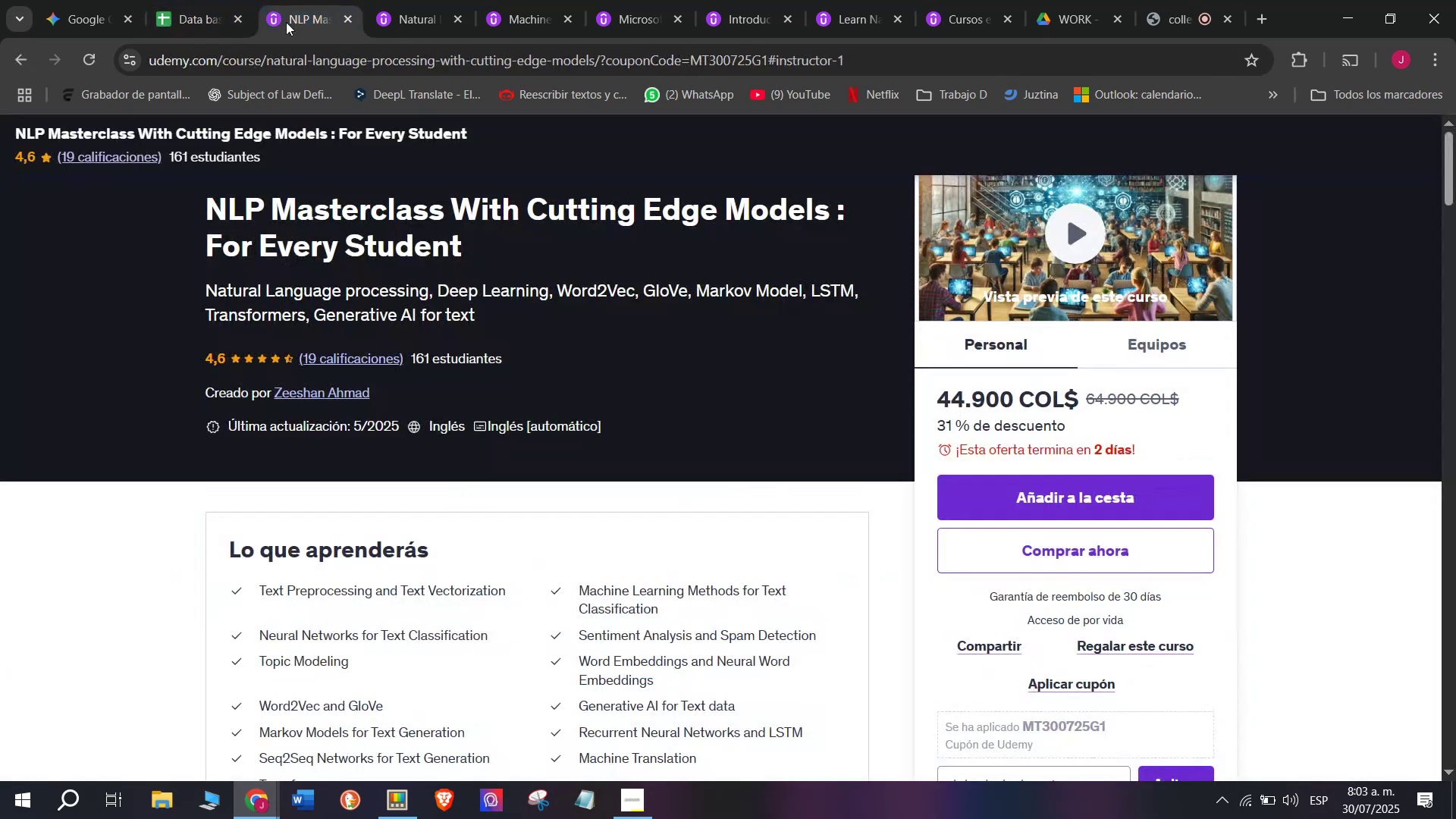 
double_click([305, 56])
 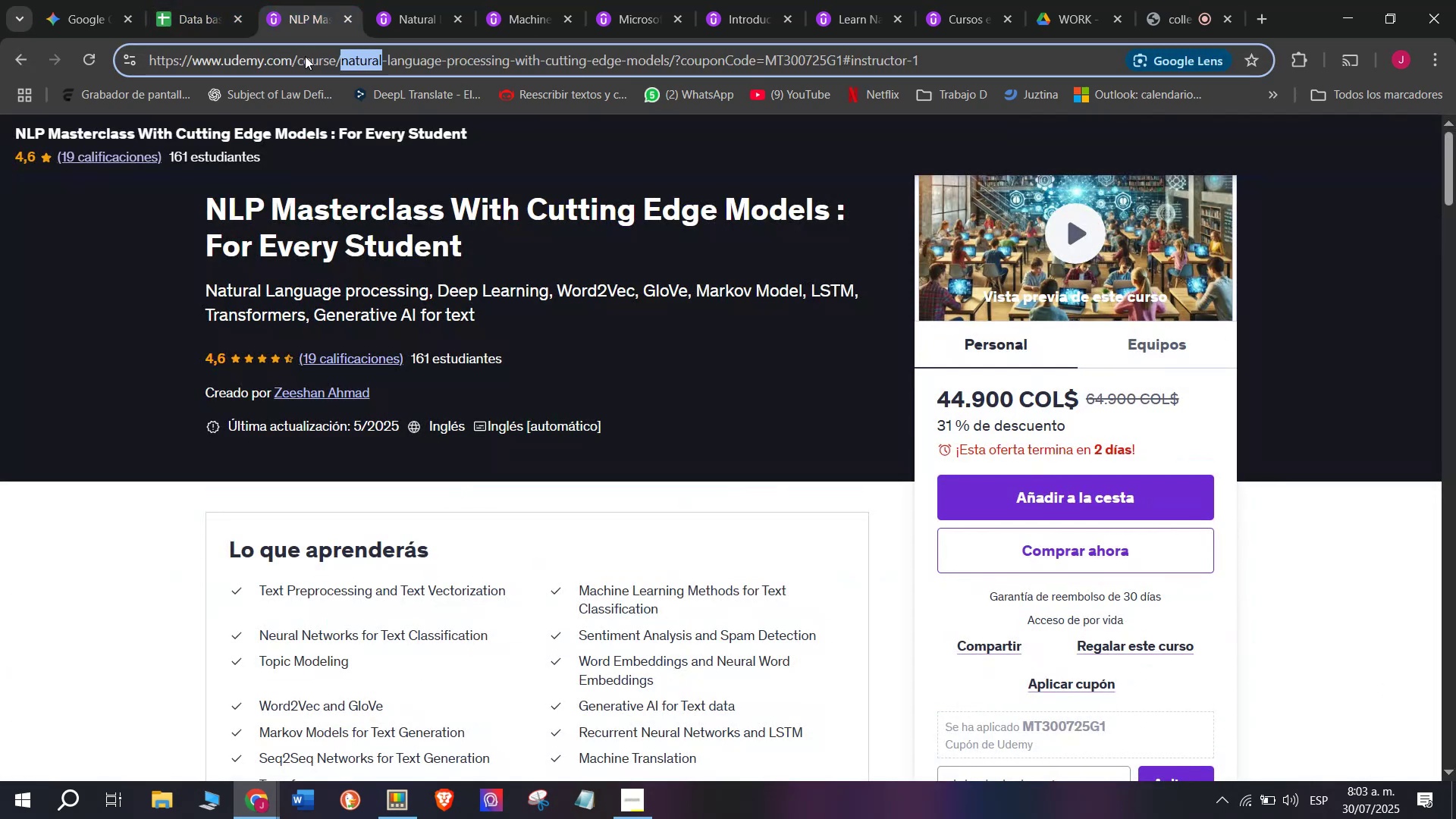 
triple_click([305, 56])
 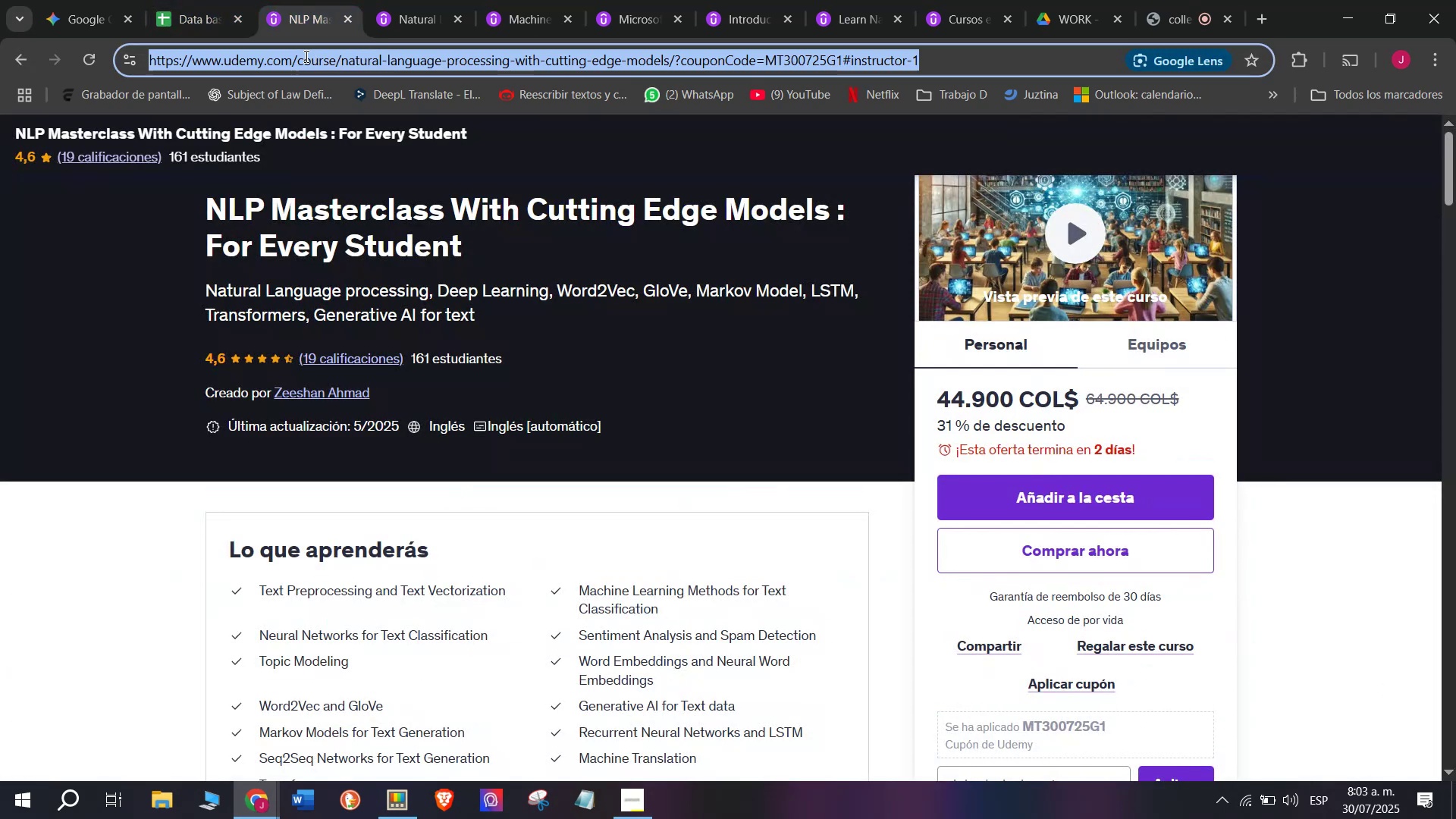 
triple_click([305, 56])
 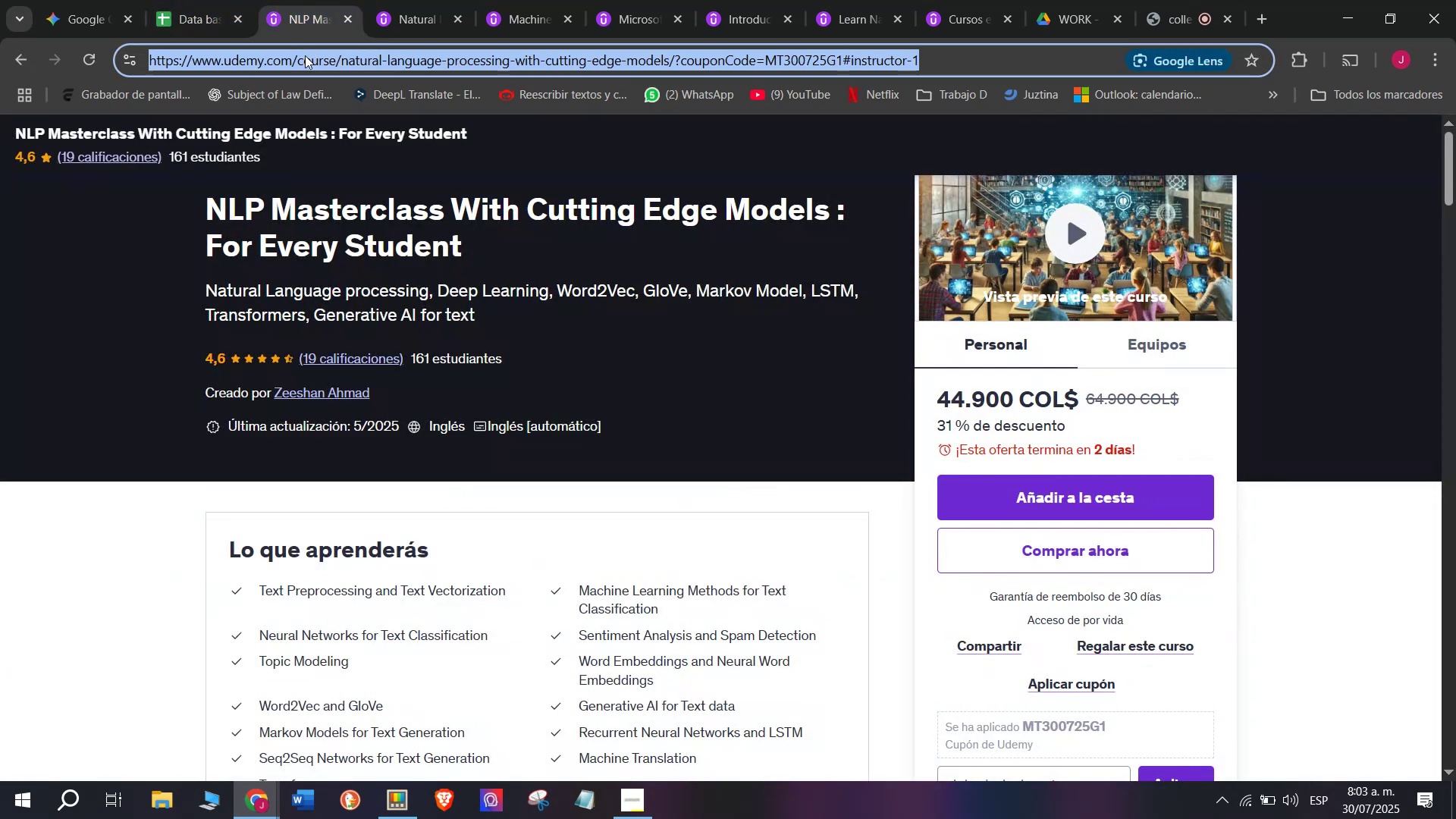 
key(Control+ControlLeft)
 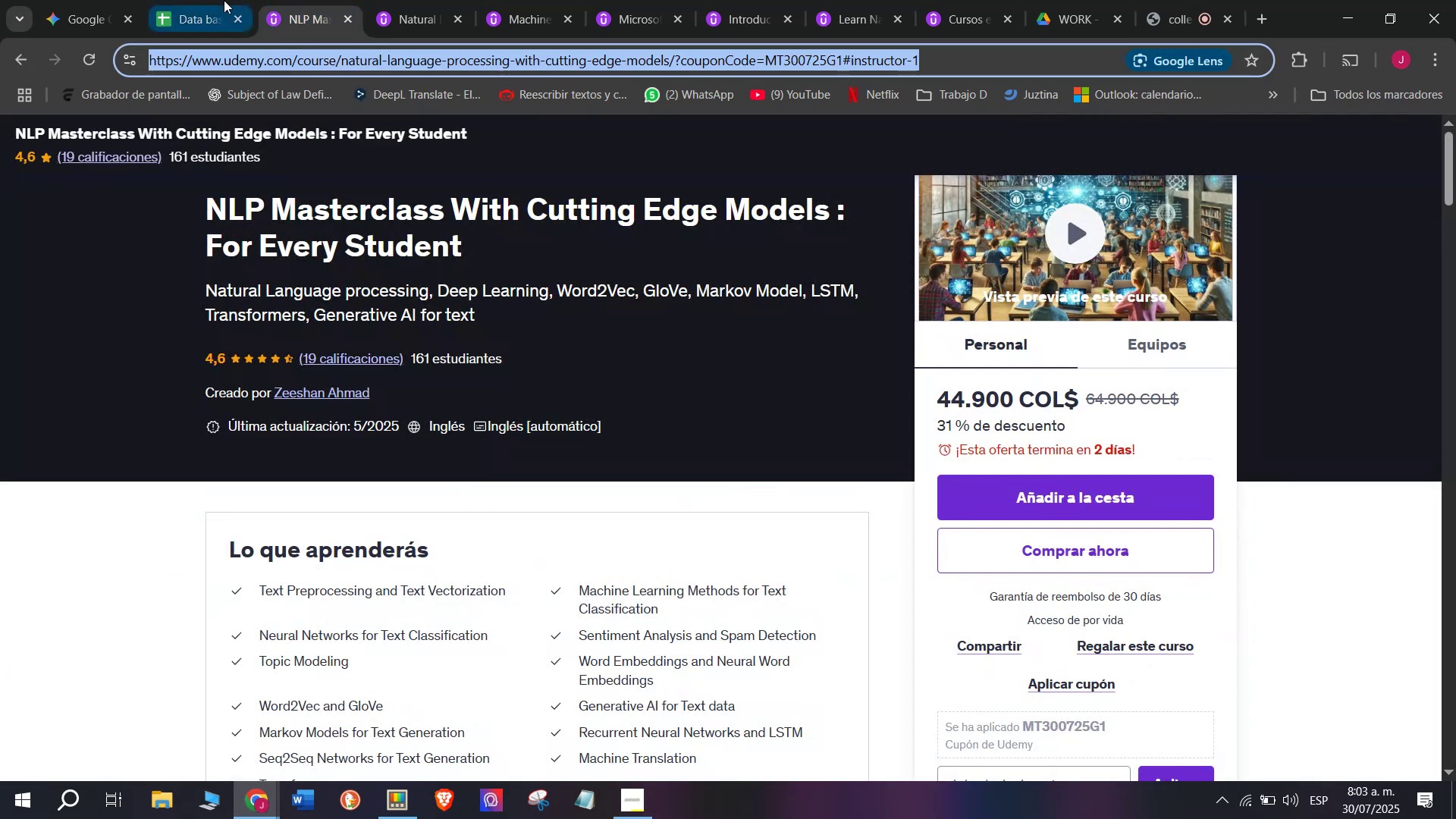 
key(Break)
 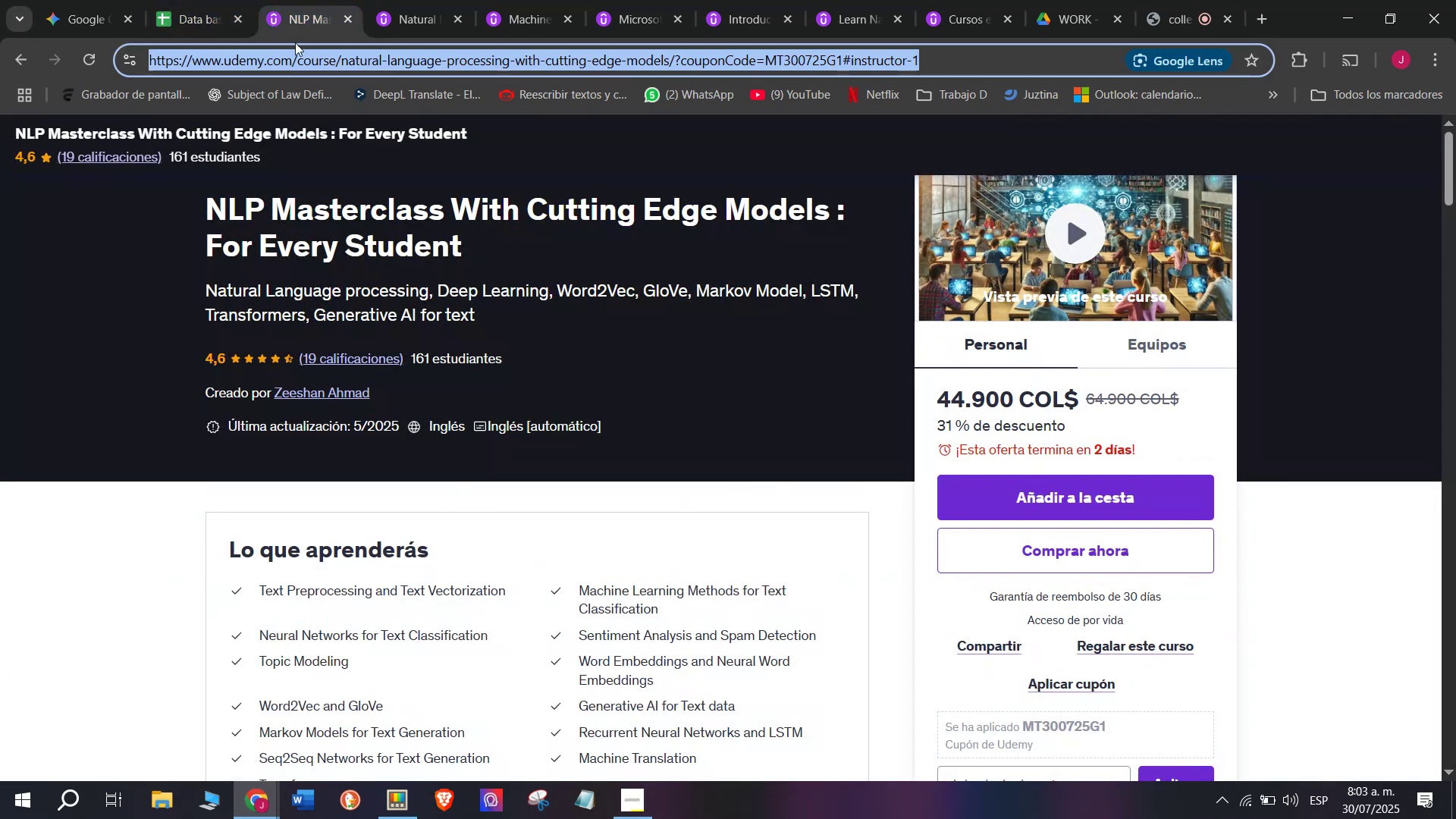 
key(Control+C)
 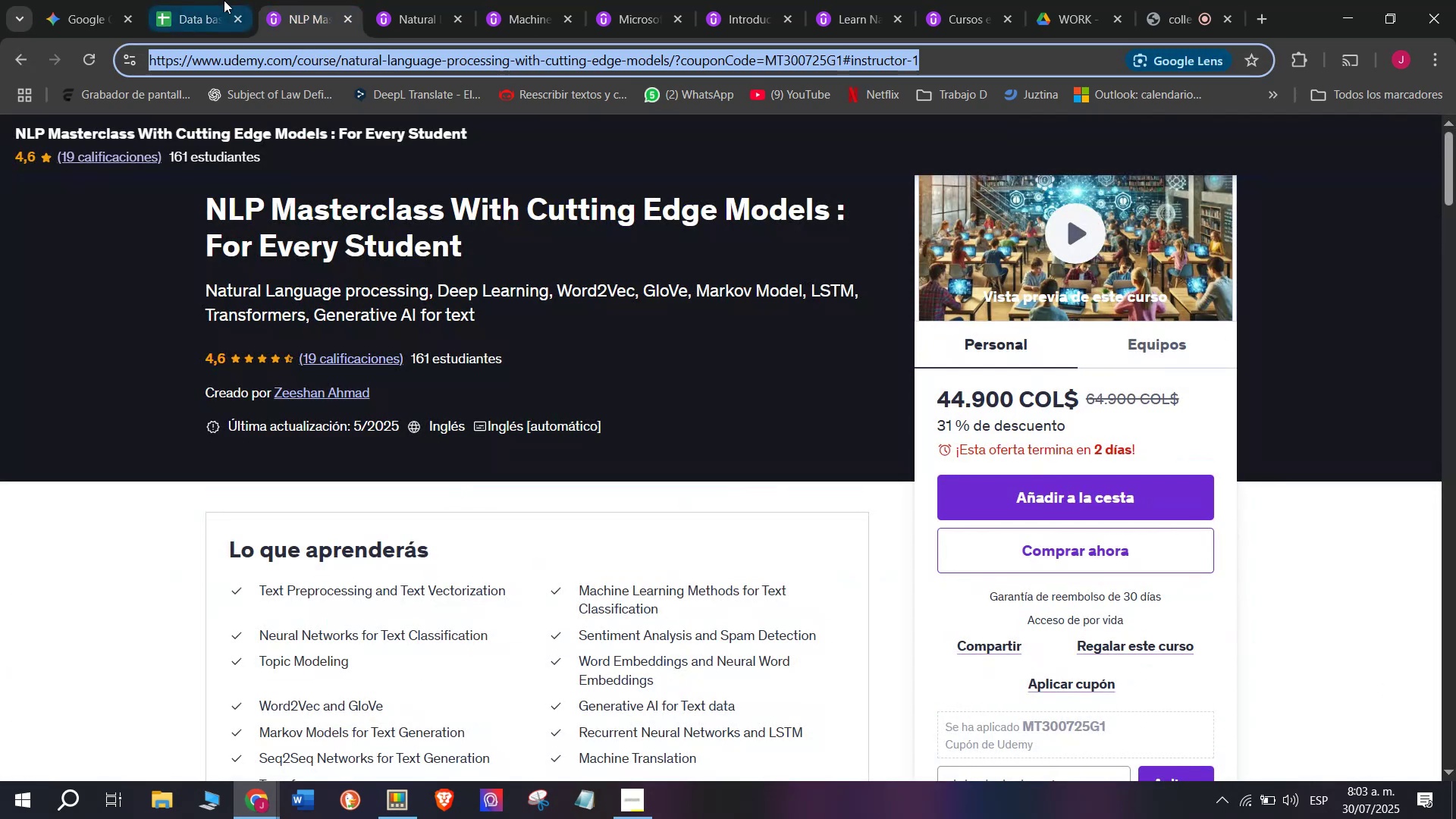 
left_click([224, 0])
 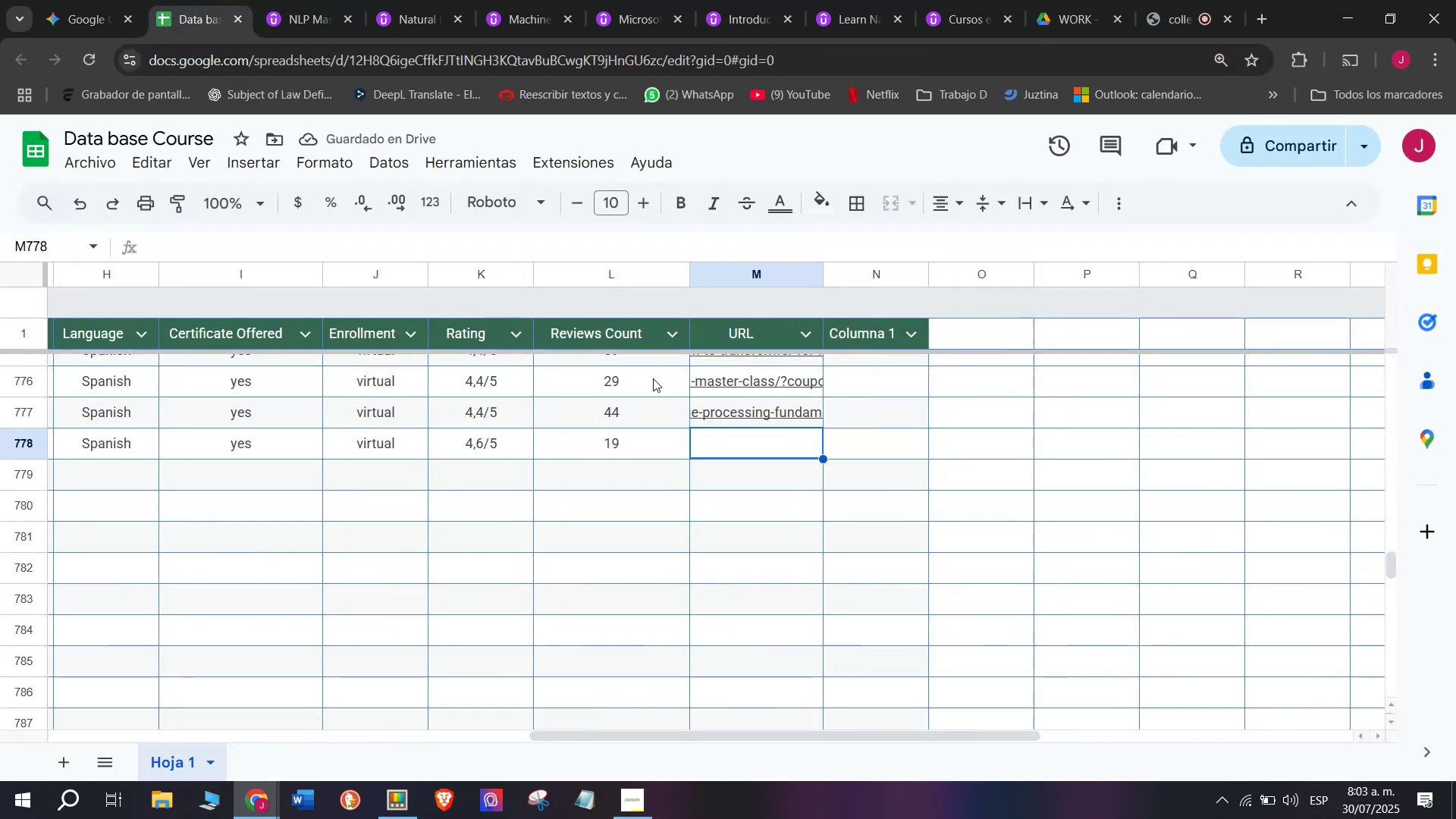 
key(Control+ControlLeft)
 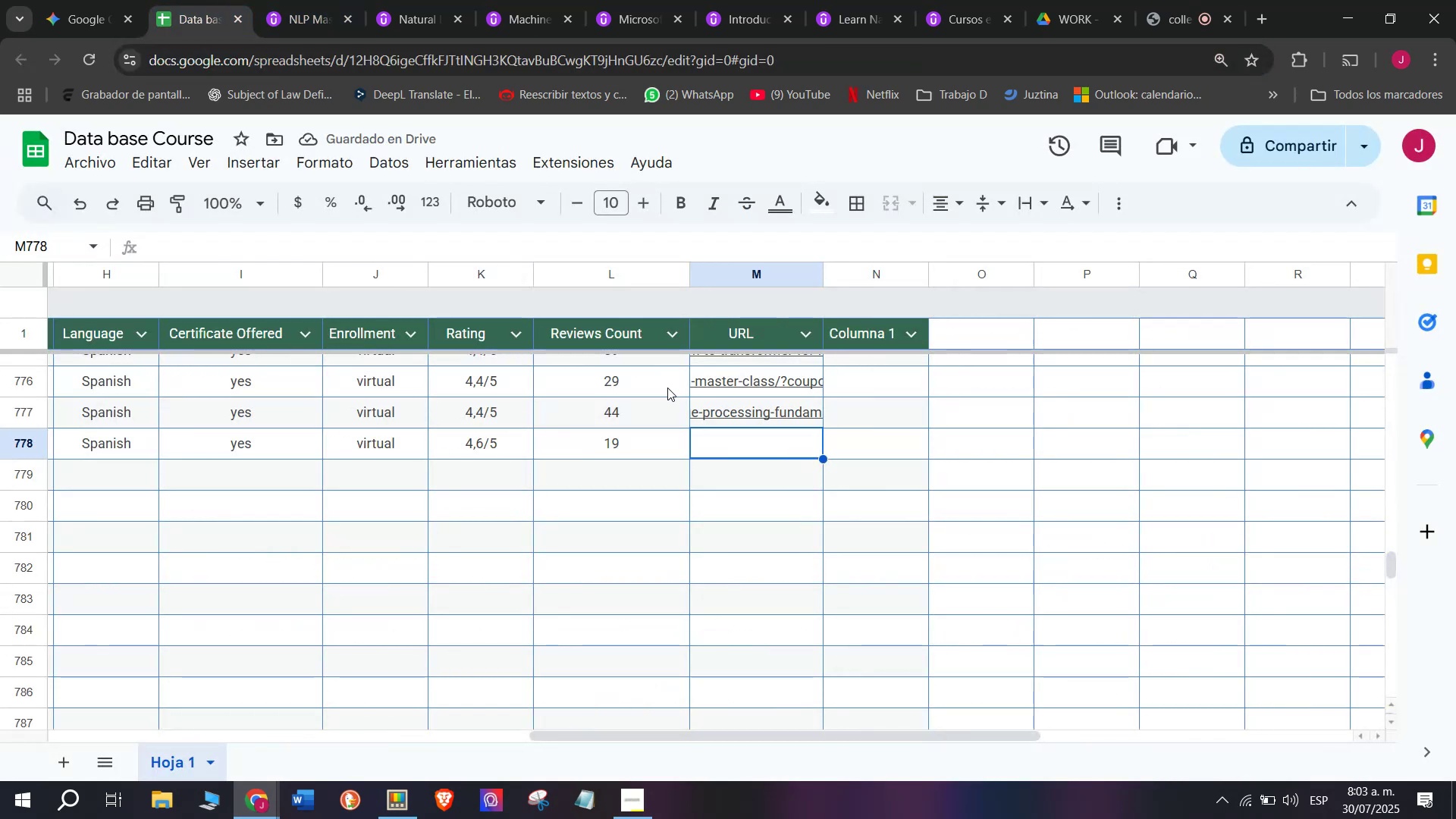 
key(Z)
 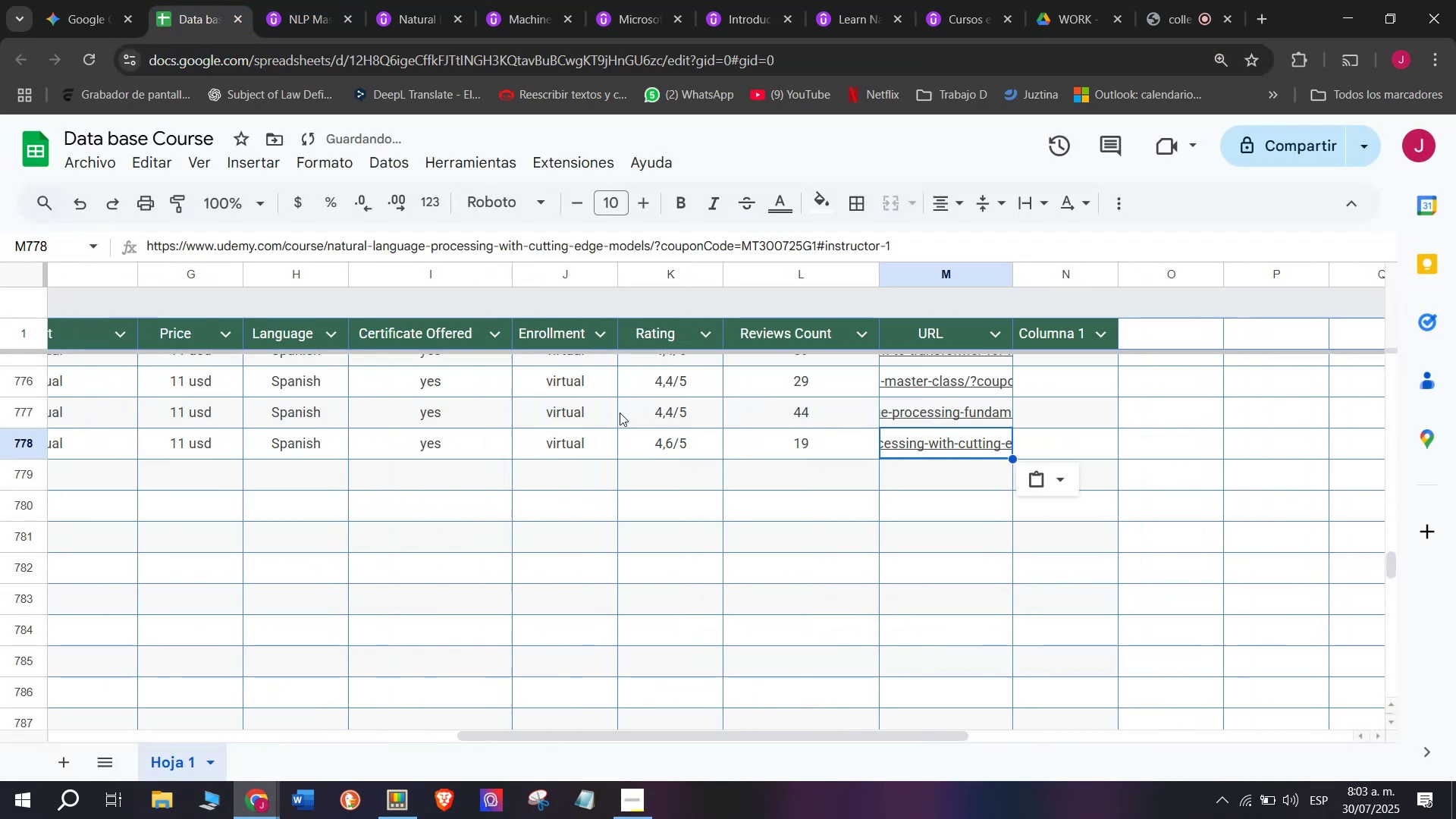 
key(Control+V)
 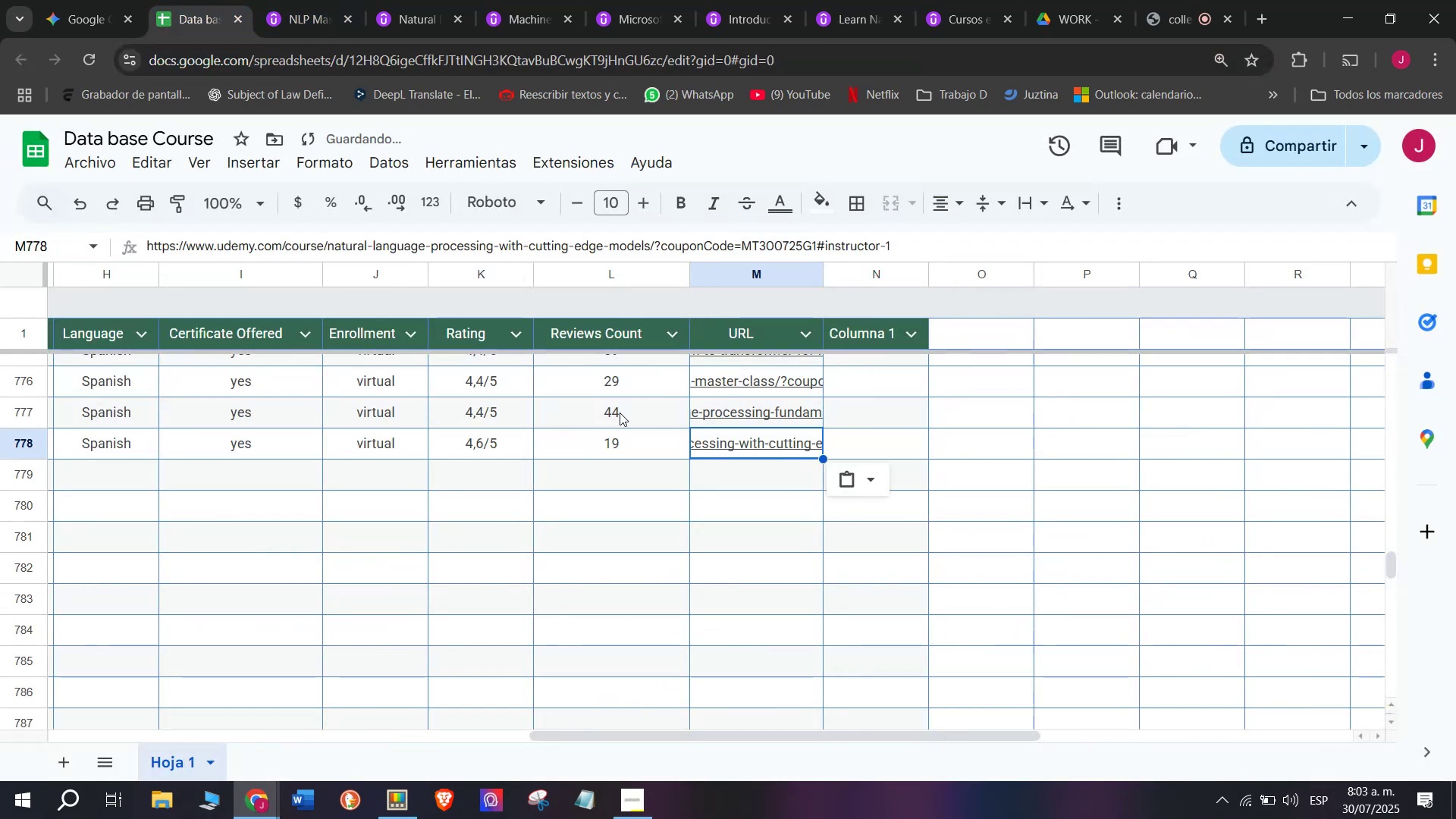 
scroll: coordinate [156, 461], scroll_direction: up, amount: 7.0
 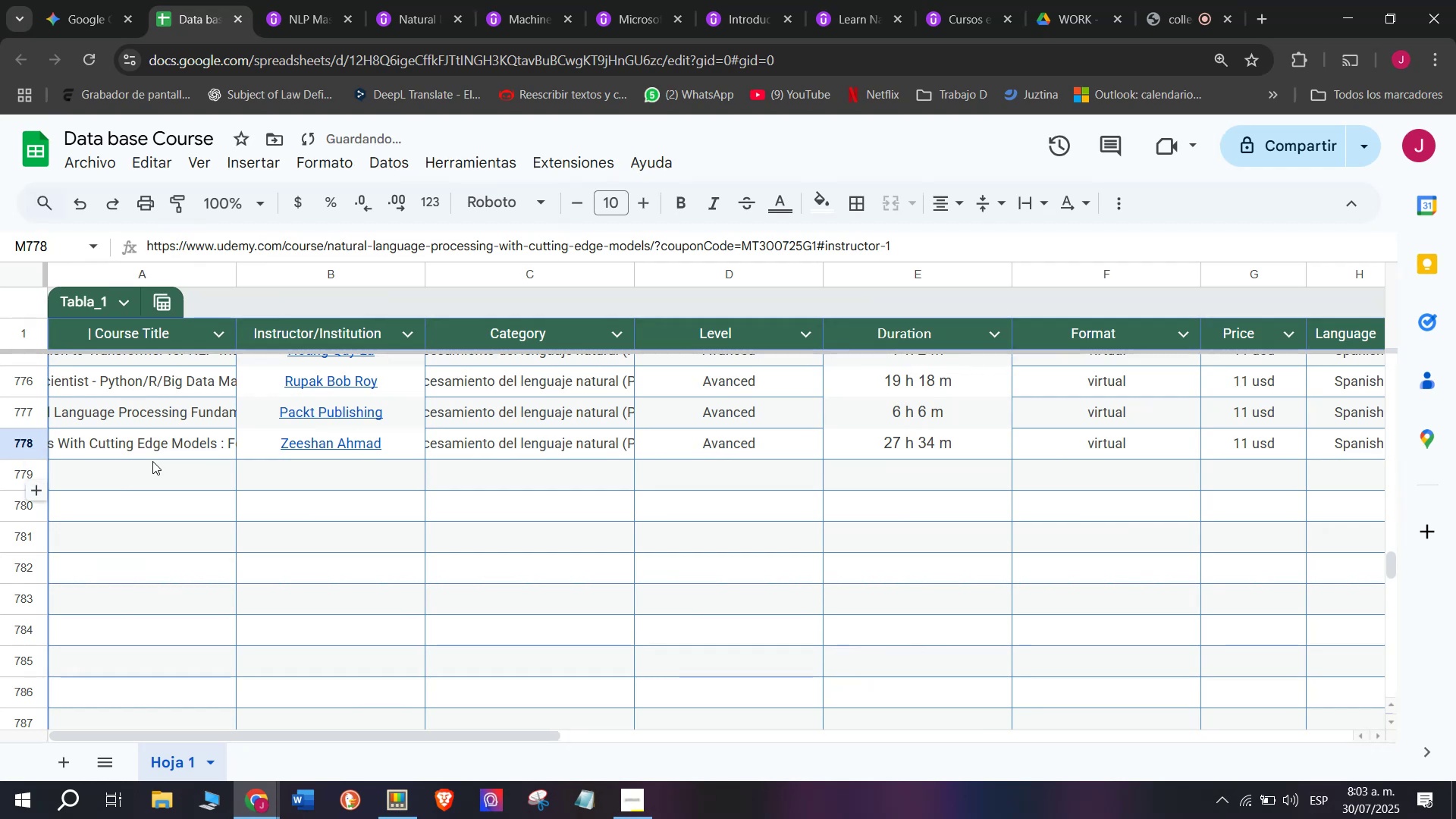 
left_click([152, 461])
 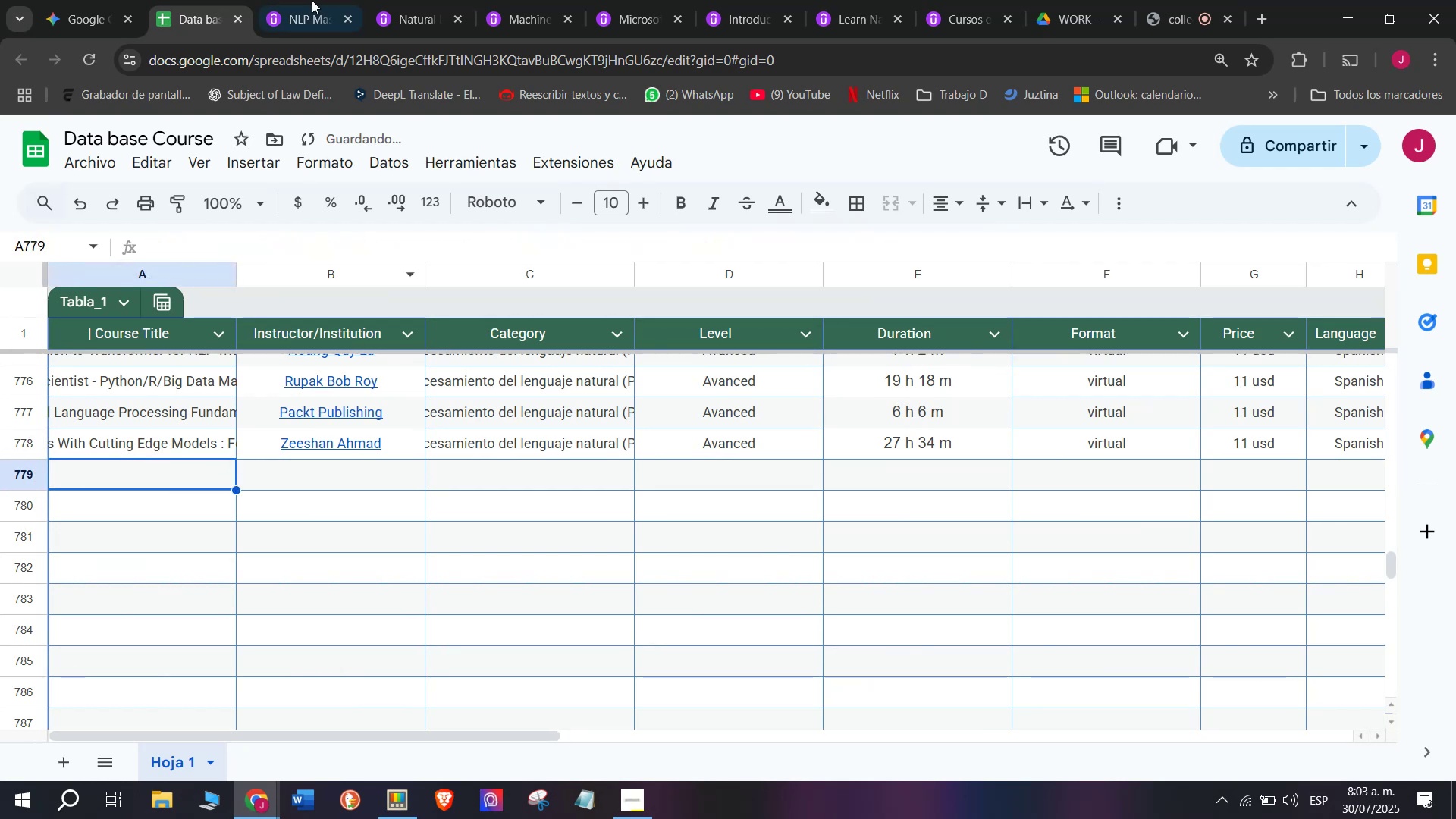 
left_click([320, 0])
 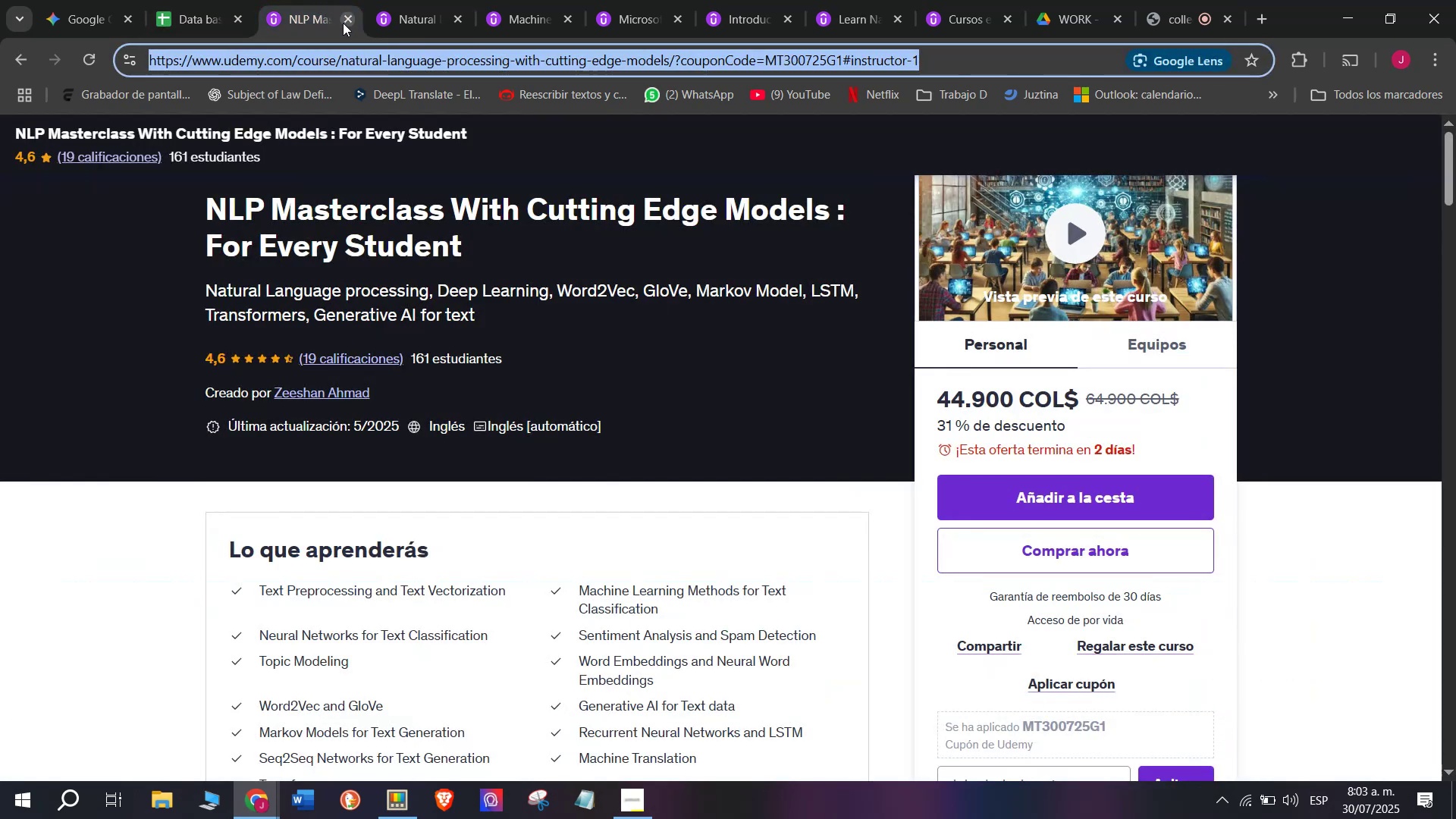 
left_click([344, 23])
 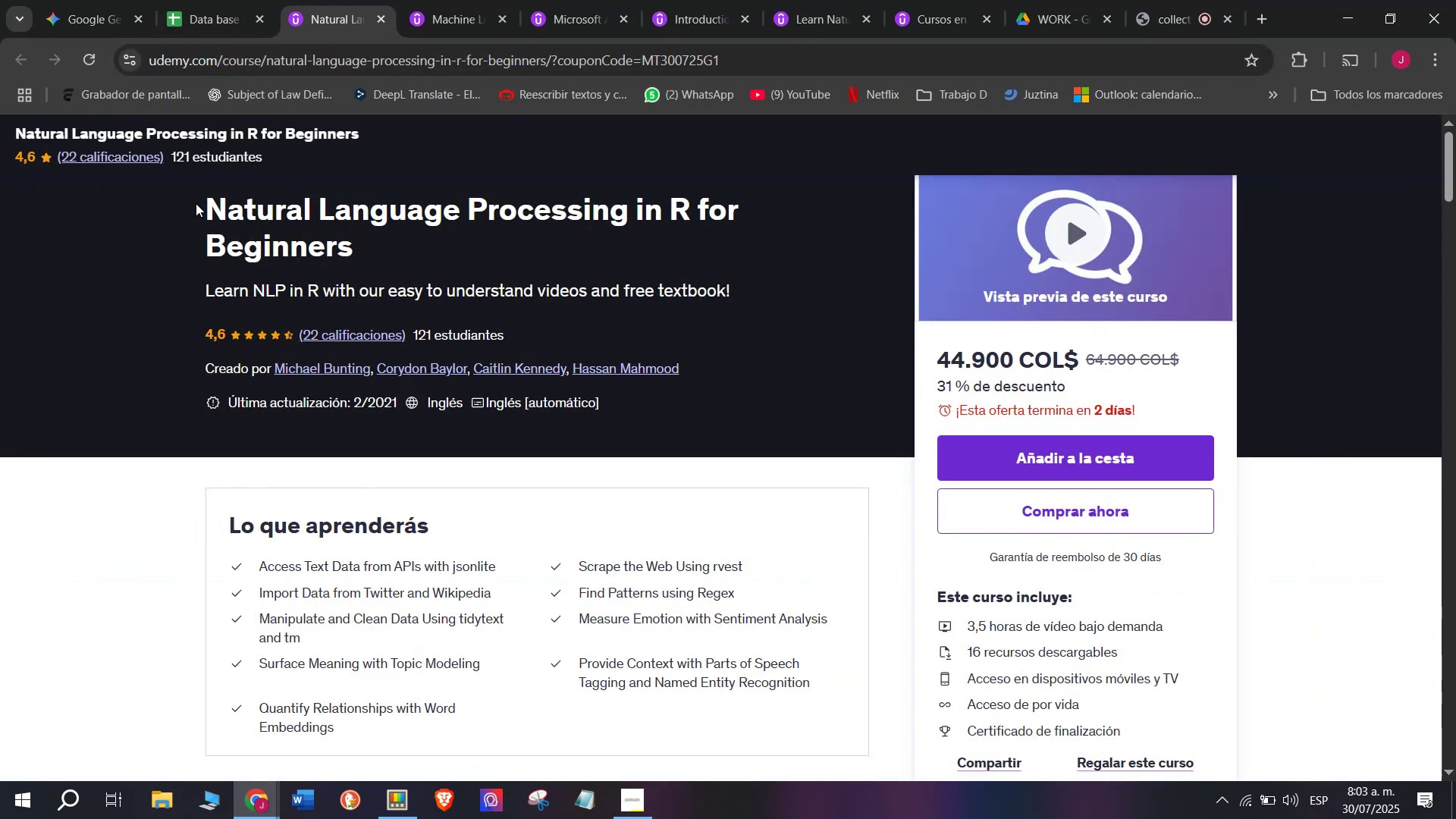 
left_click_drag(start_coordinate=[193, 204], to_coordinate=[425, 246])
 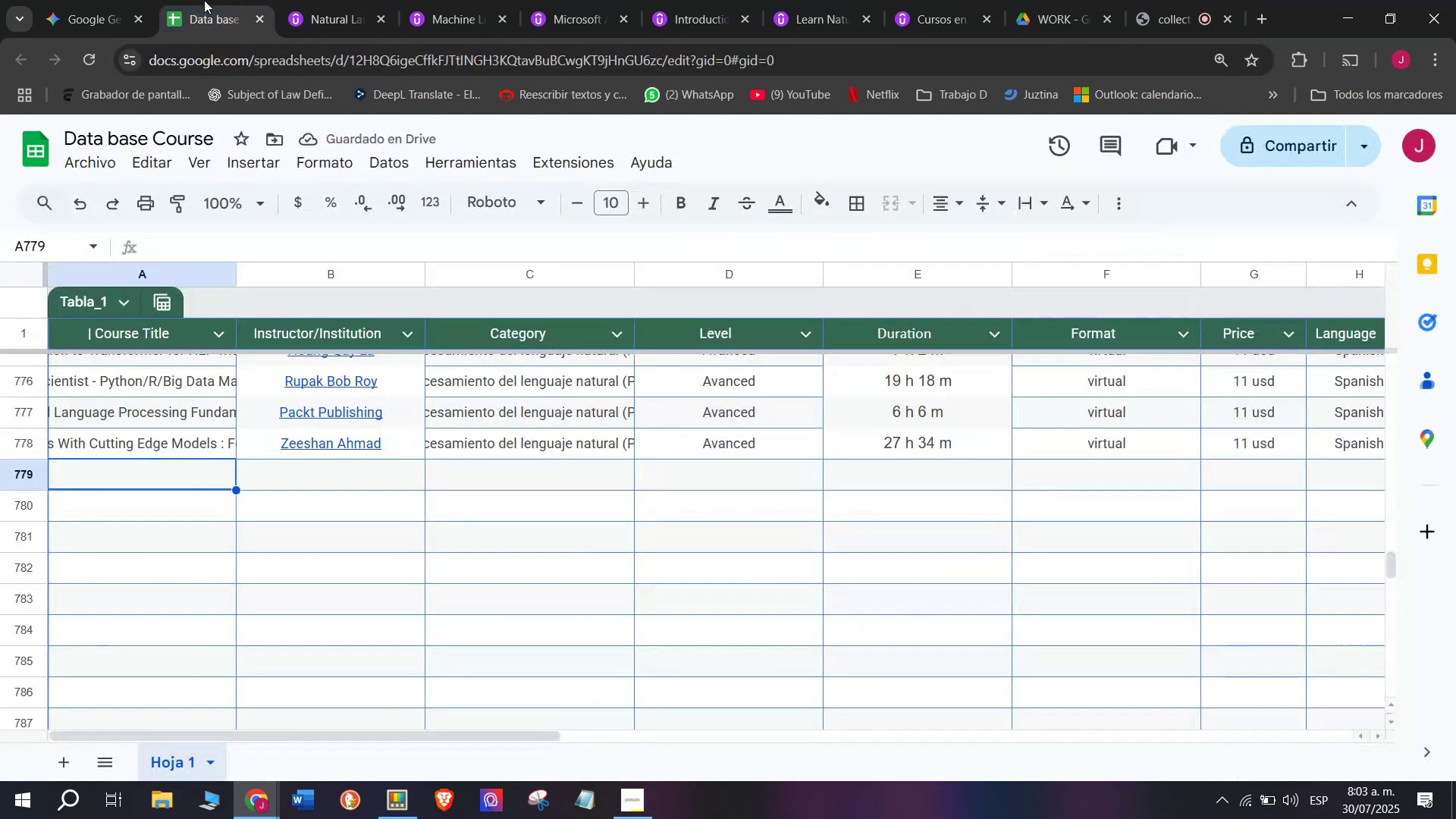 
key(Control+ControlLeft)
 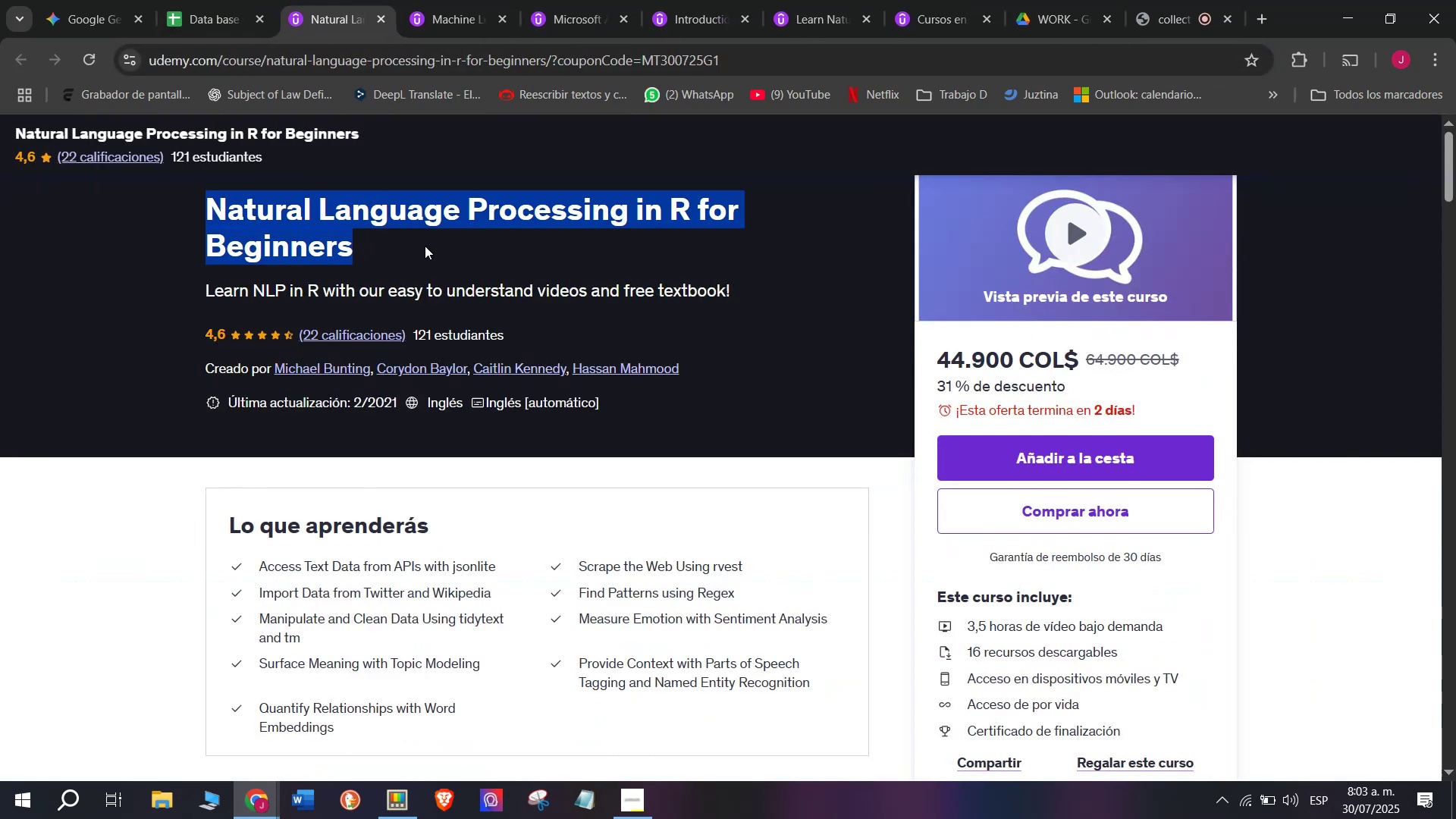 
key(Break)
 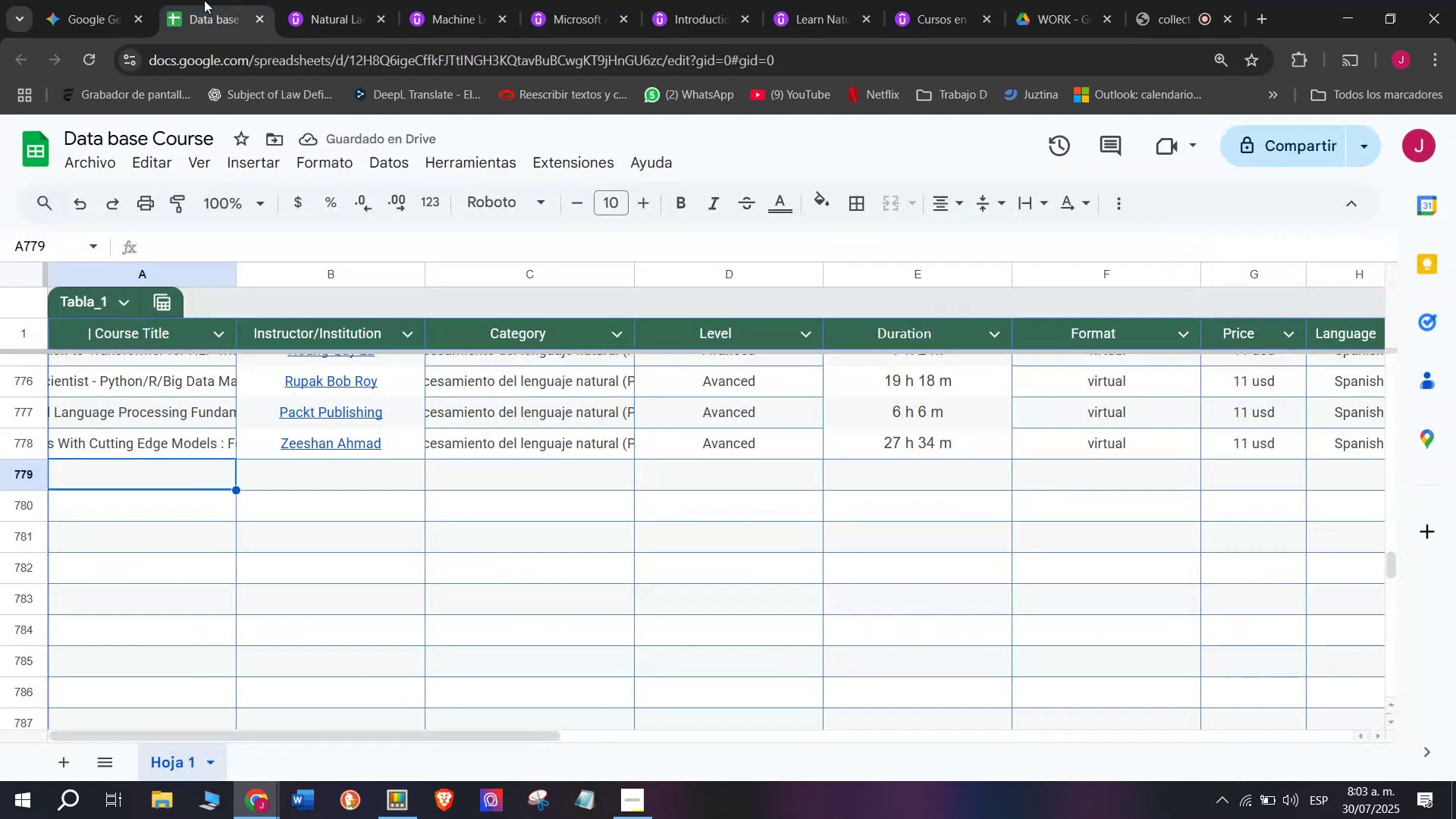 
key(Control+C)
 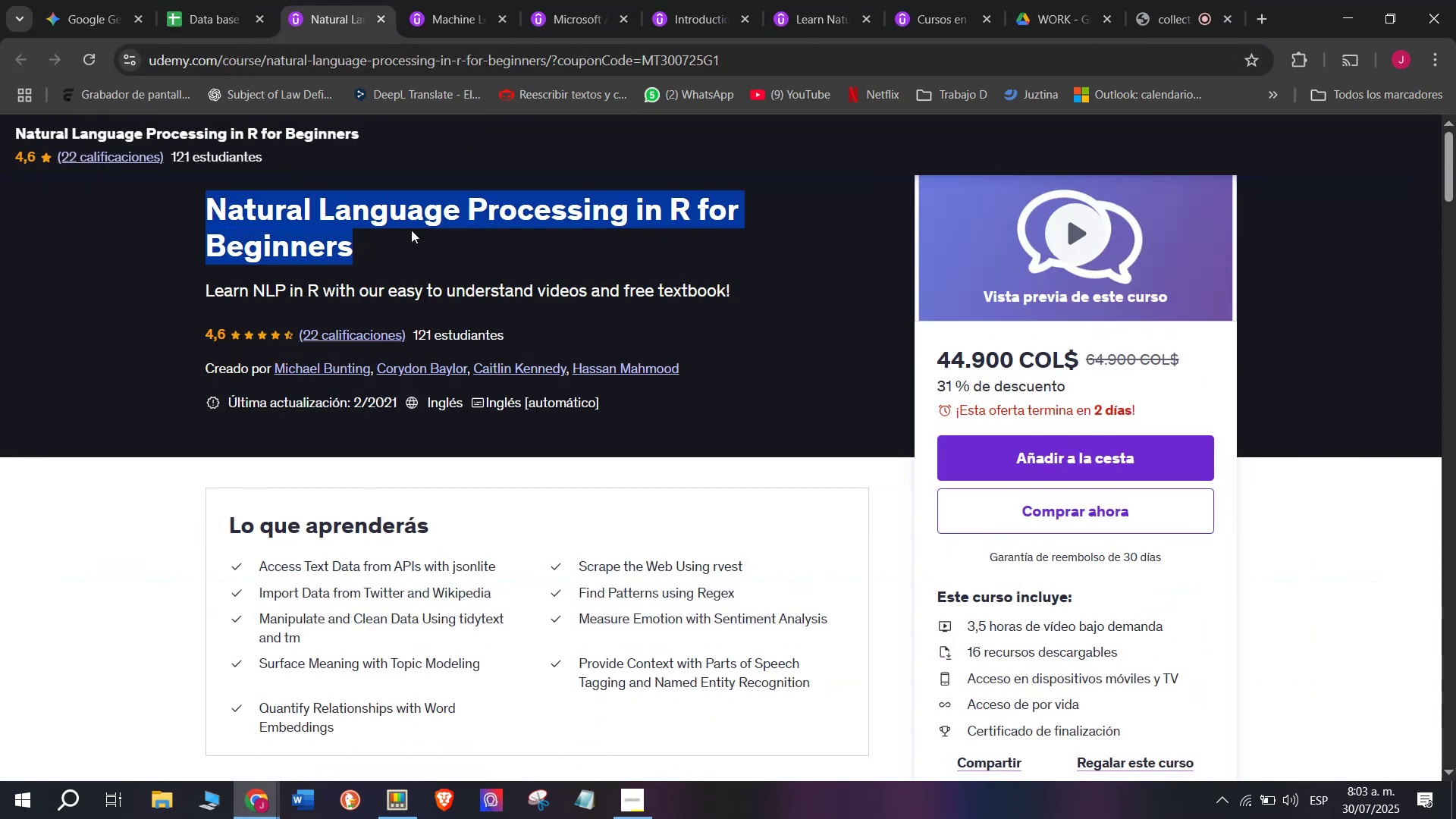 
key(Control+ControlLeft)
 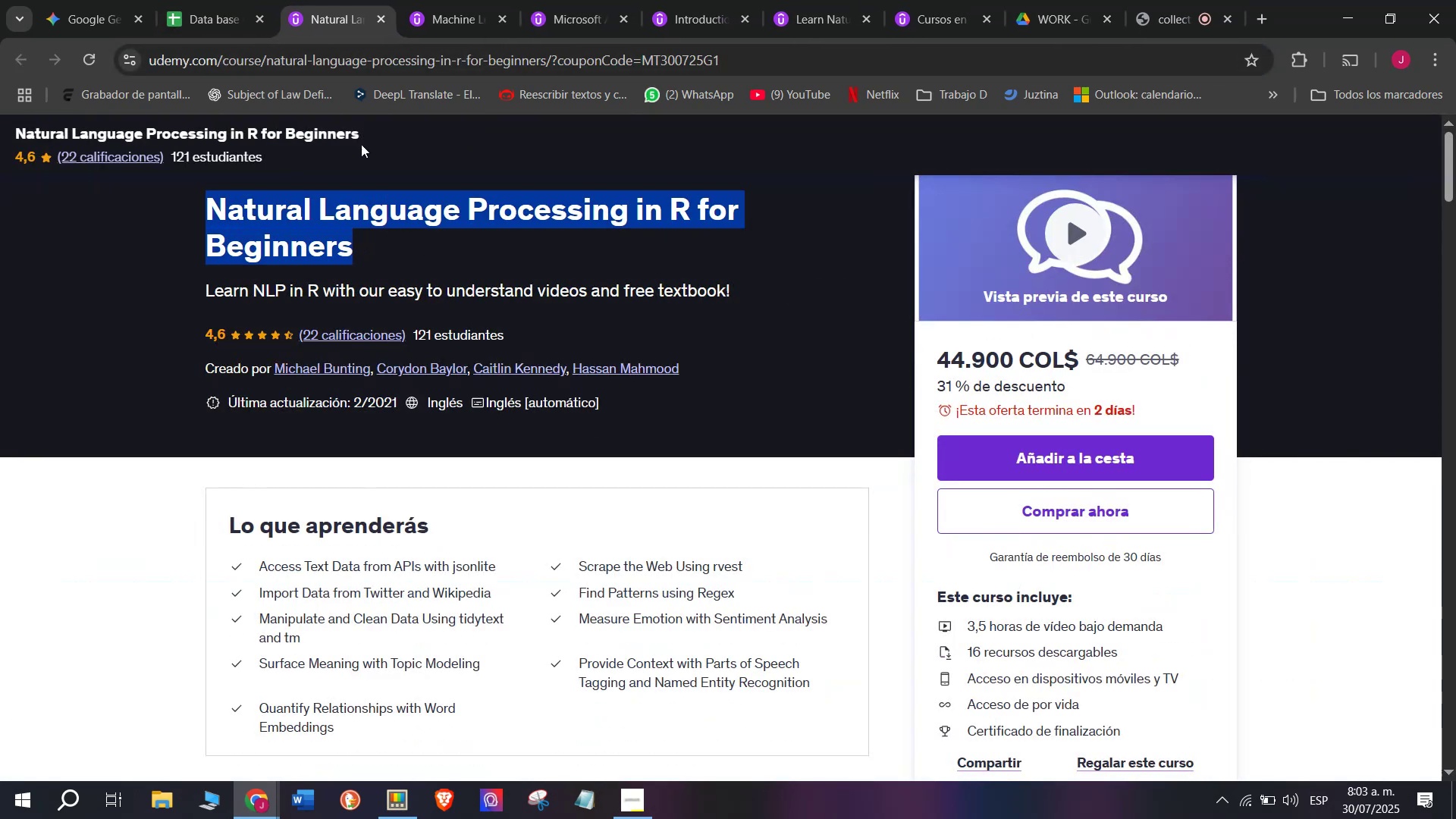 
key(Break)
 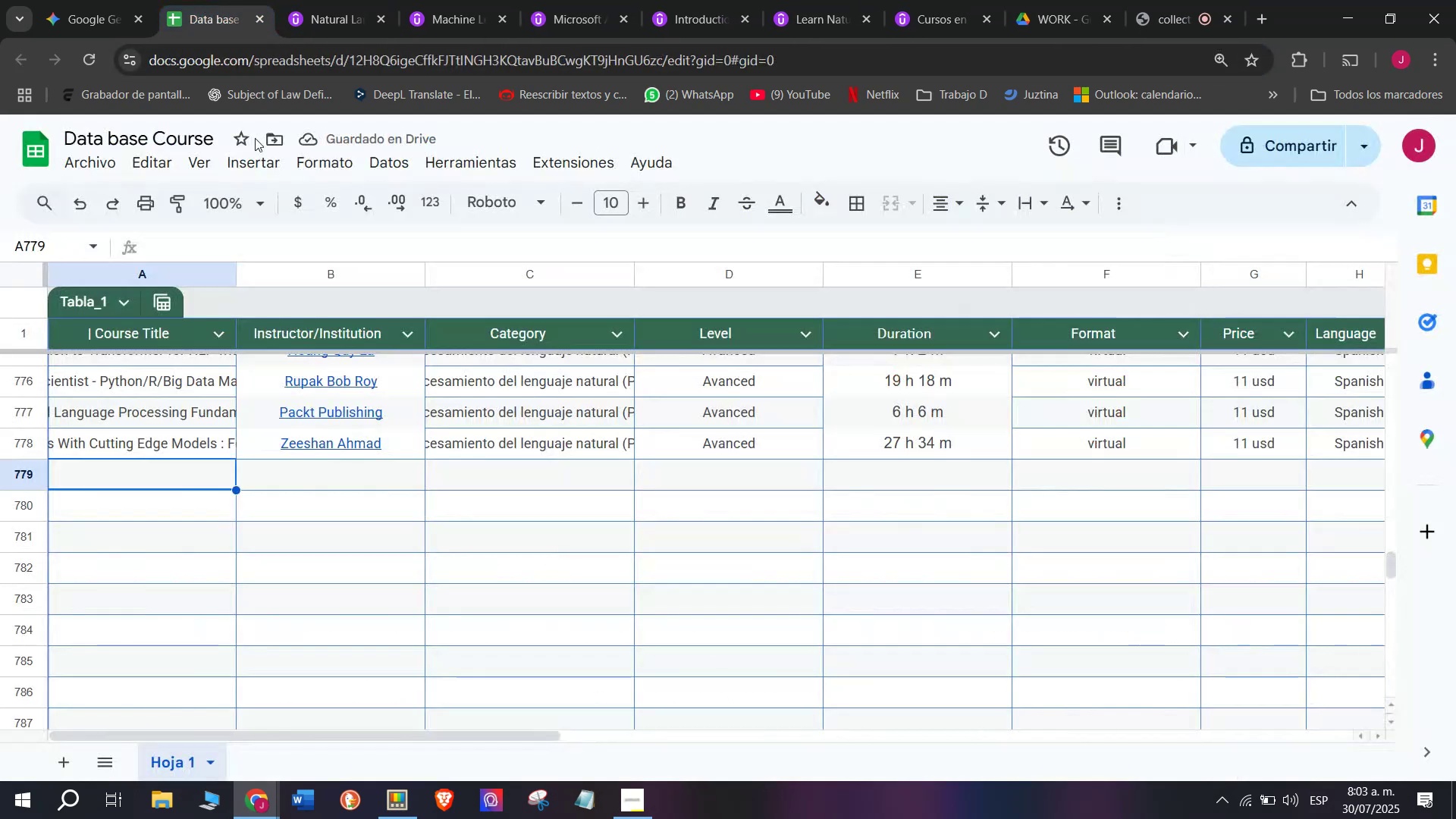 
key(Control+C)
 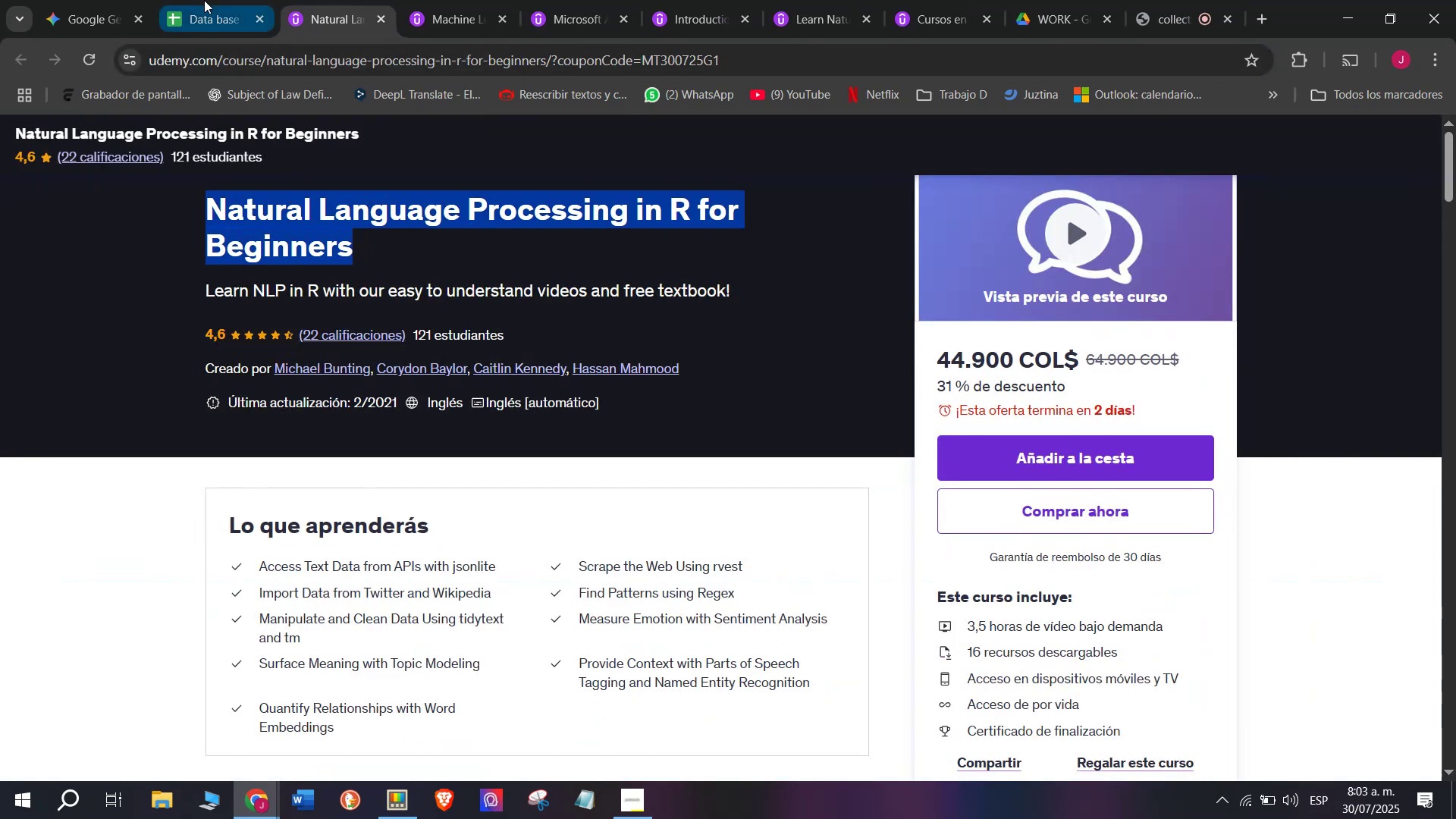 
left_click([204, 0])
 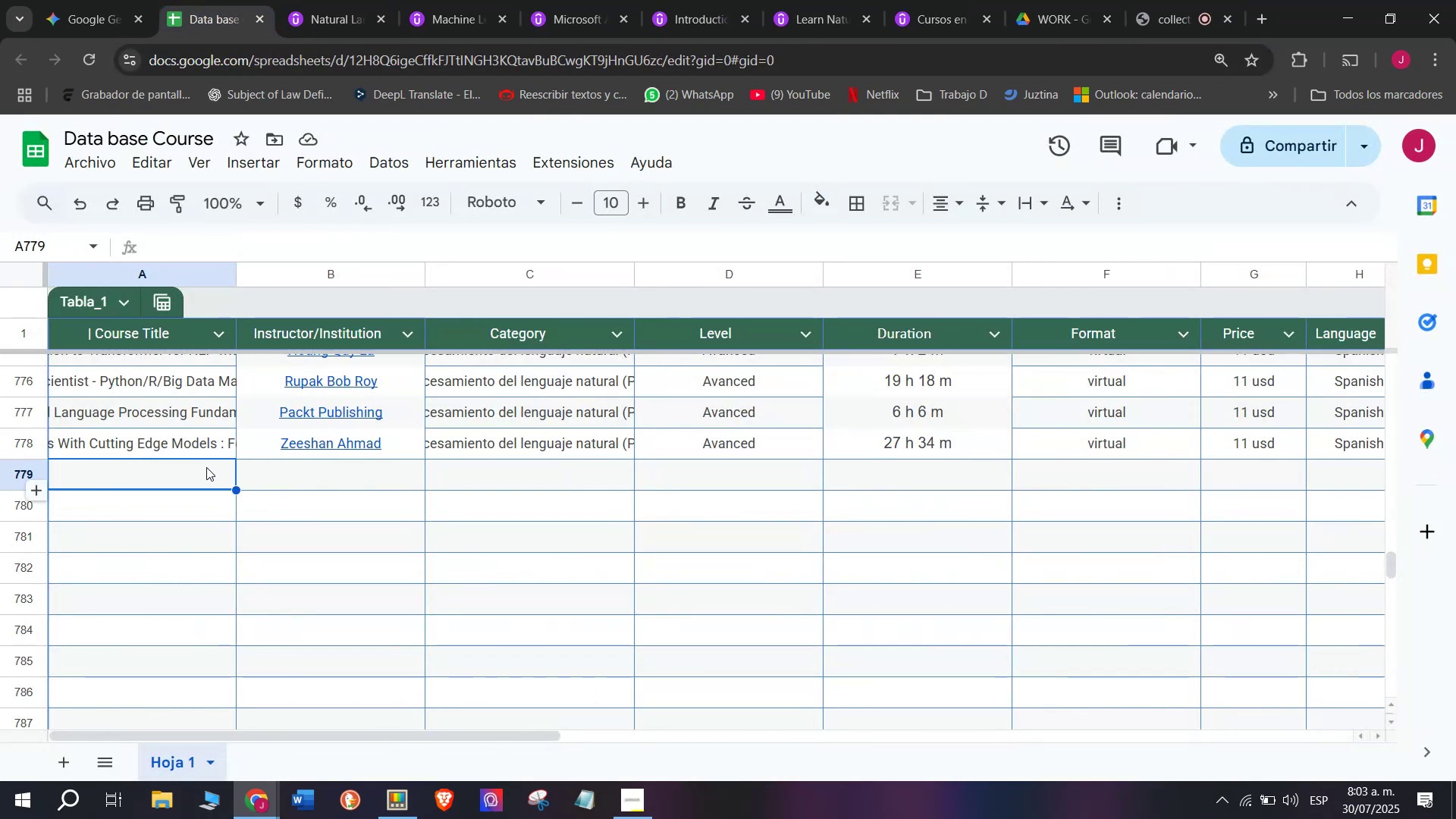 
double_click([206, 467])
 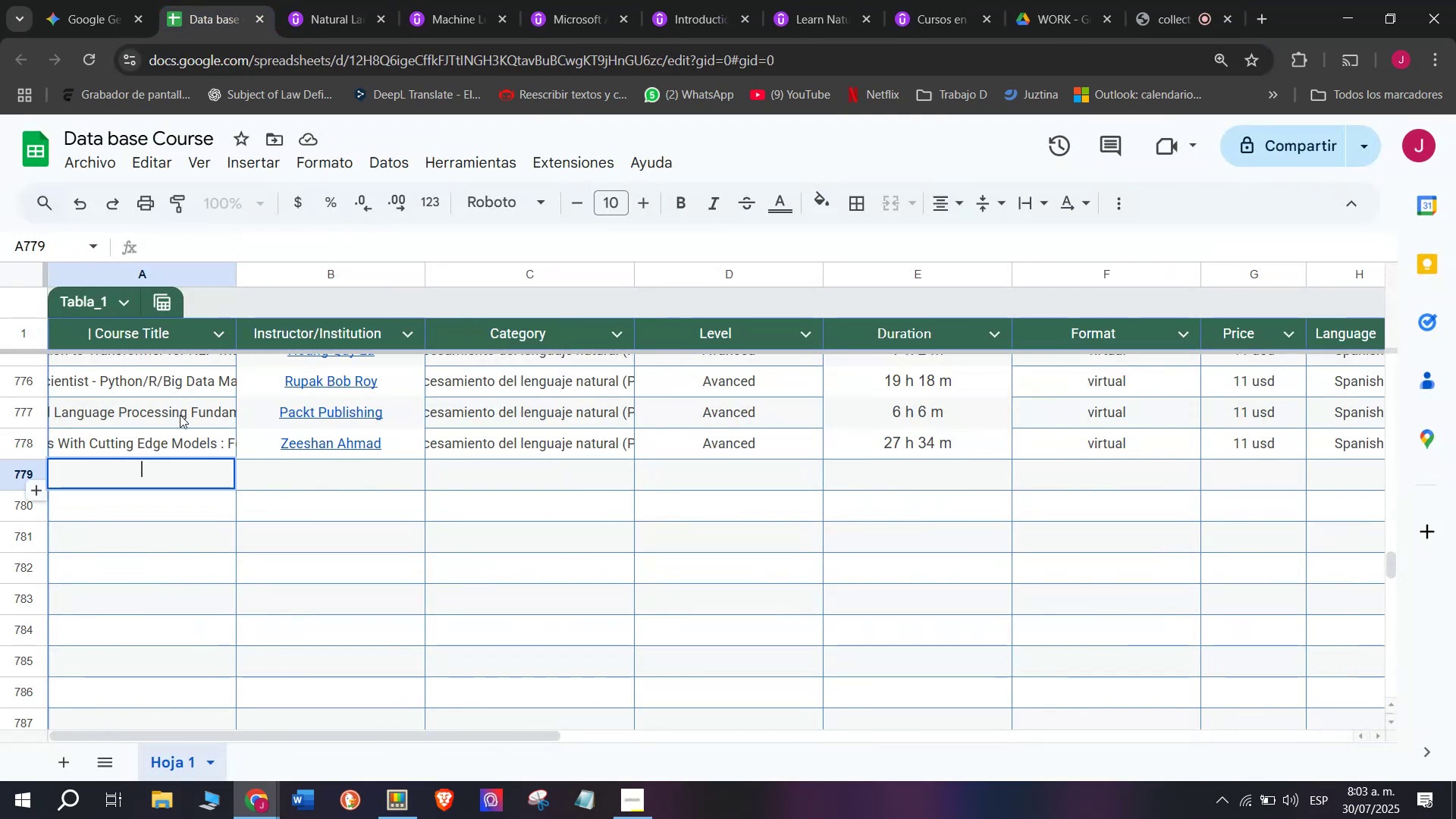 
key(Z)
 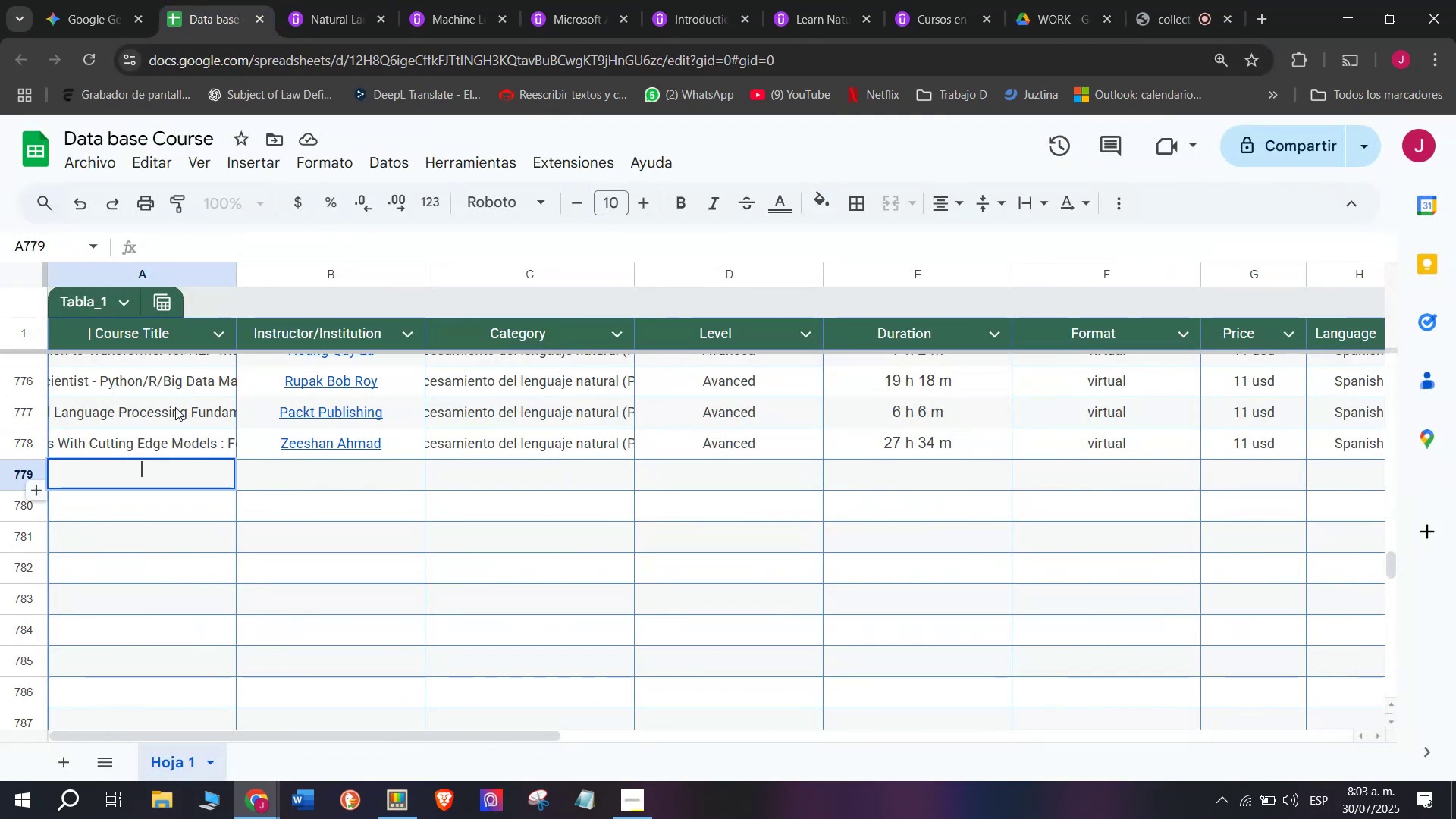 
key(Control+ControlLeft)
 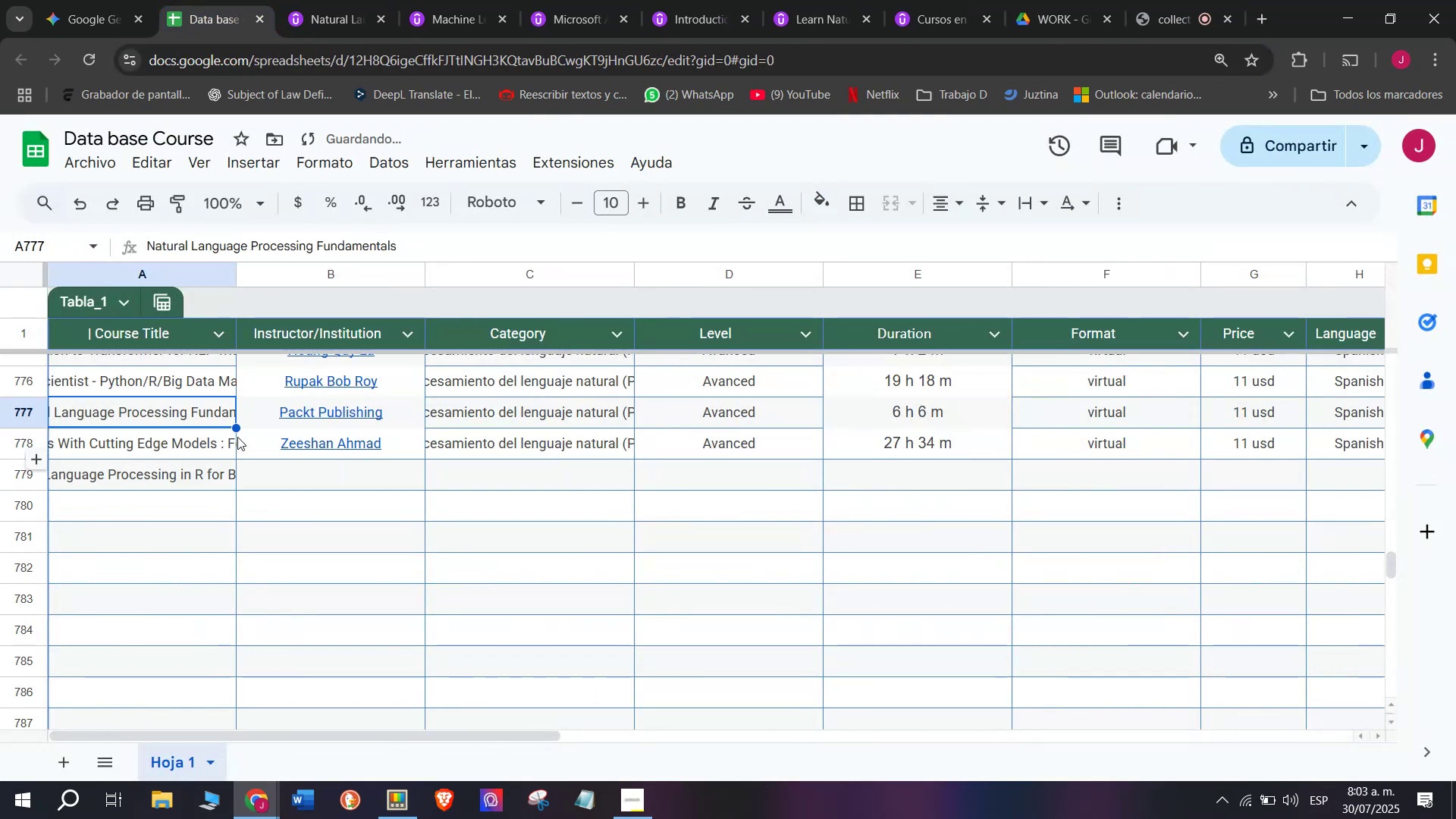 
key(Control+V)
 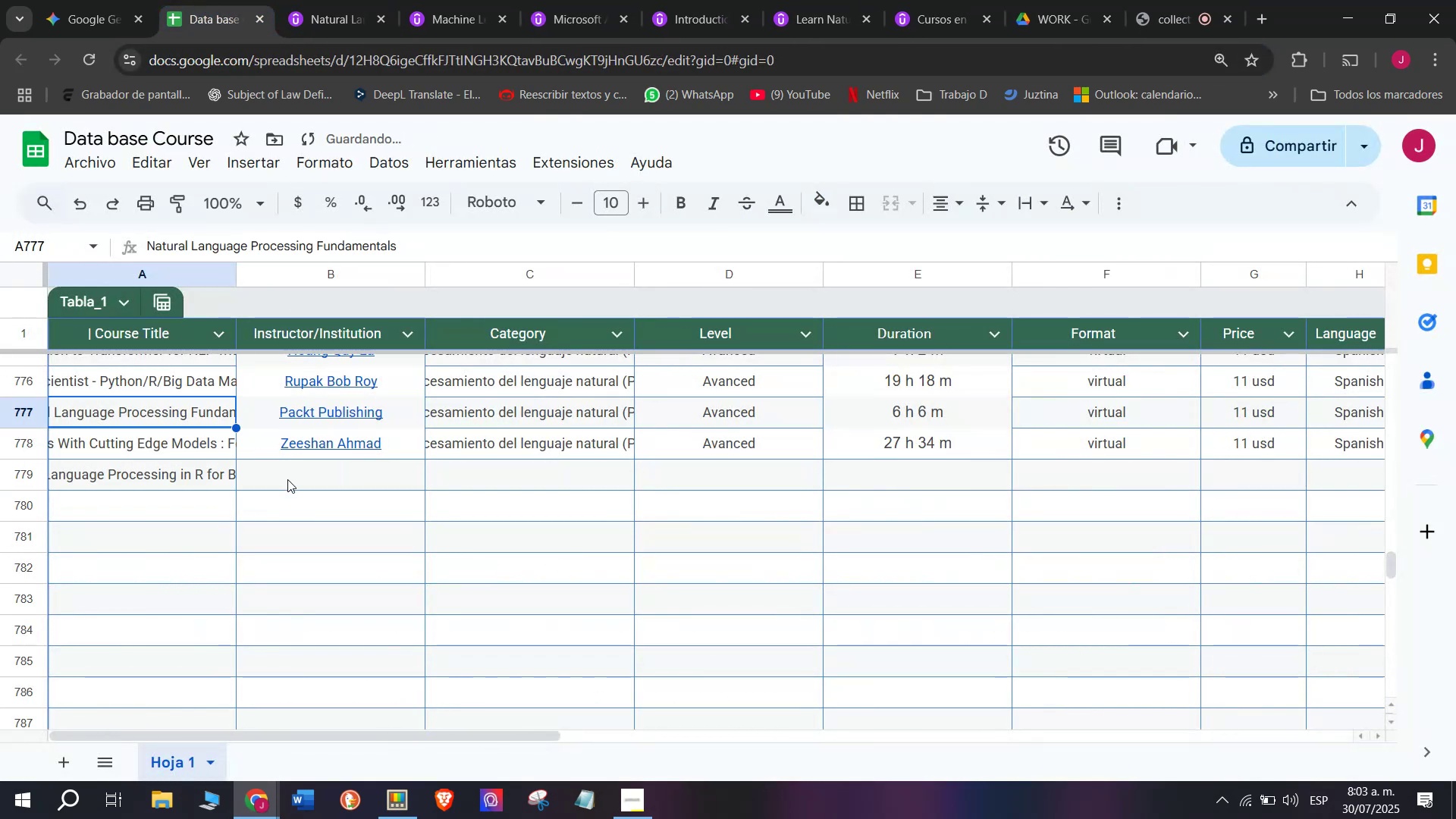 
left_click([287, 479])
 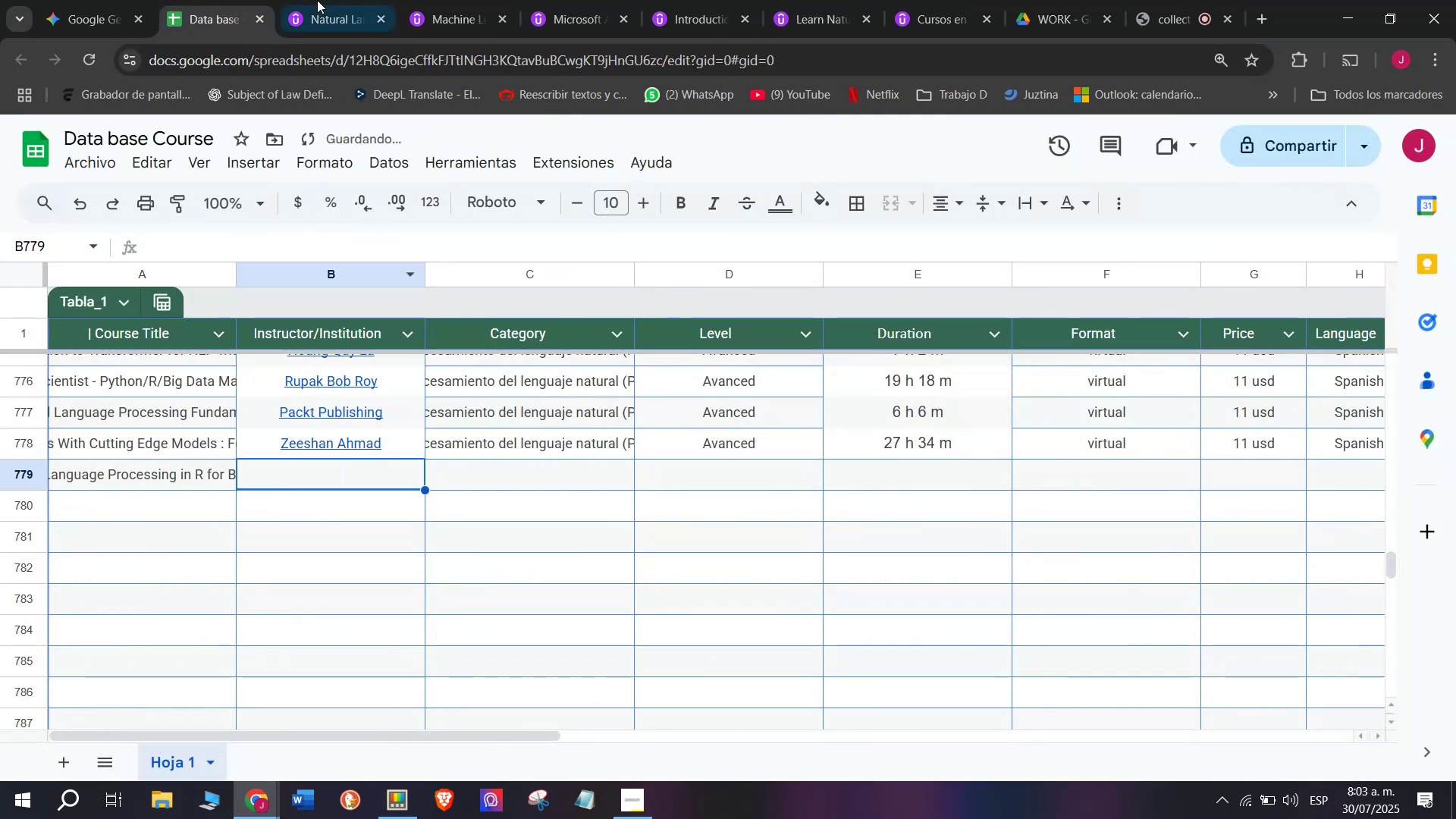 
left_click([328, 0])
 